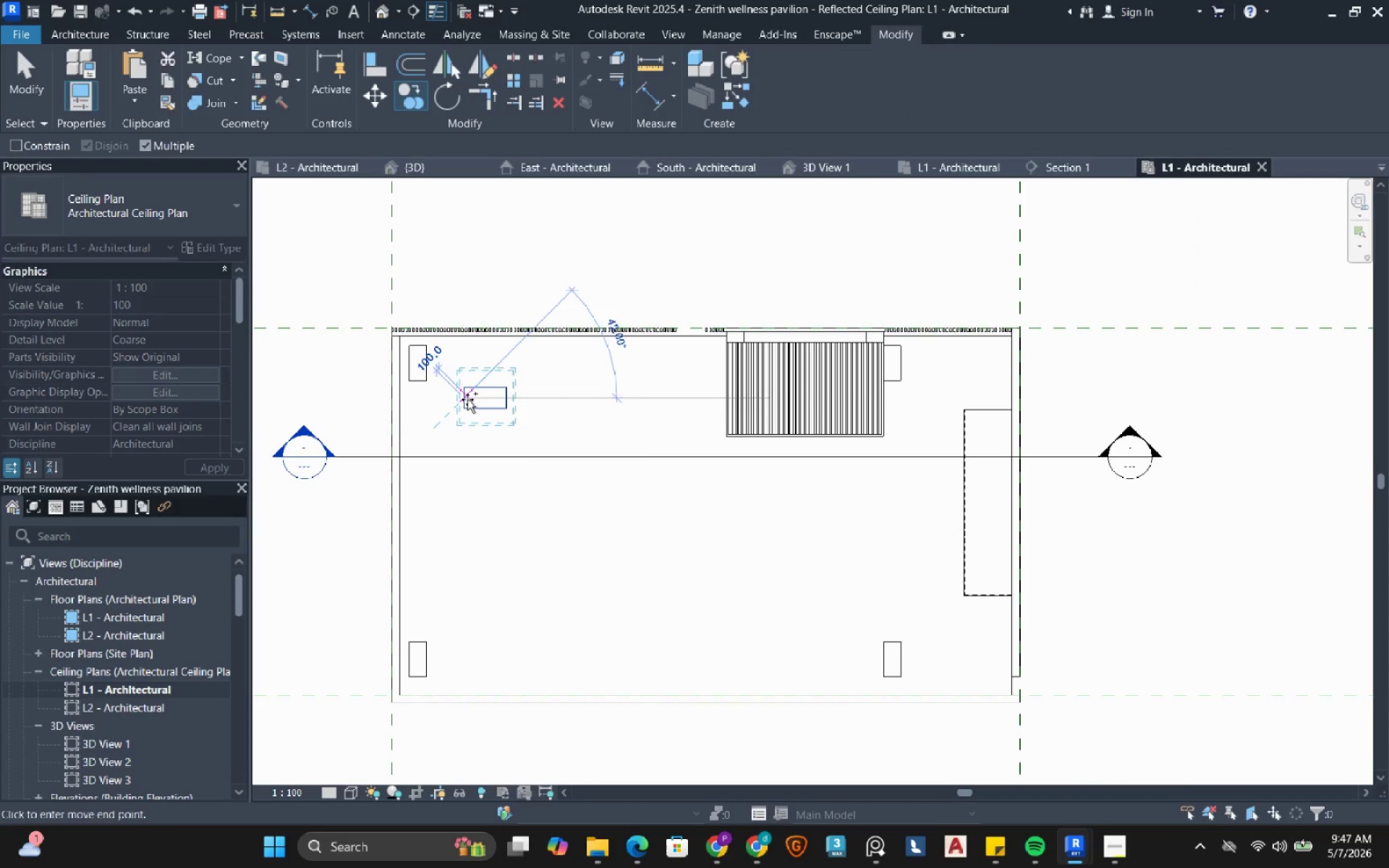 
scroll: coordinate [467, 396], scroll_direction: down, amount: 2.0
 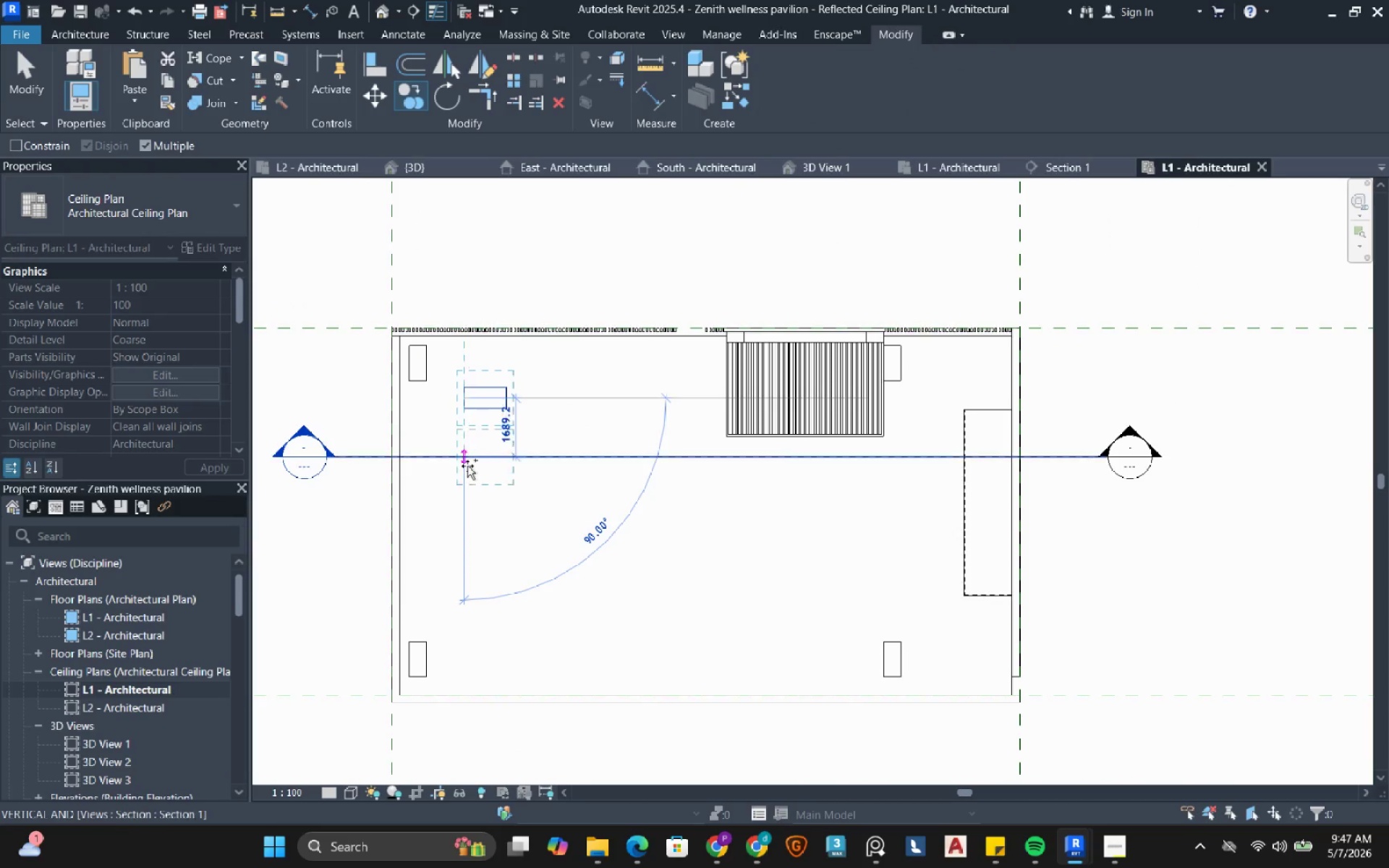 
mouse_move([466, 486])
 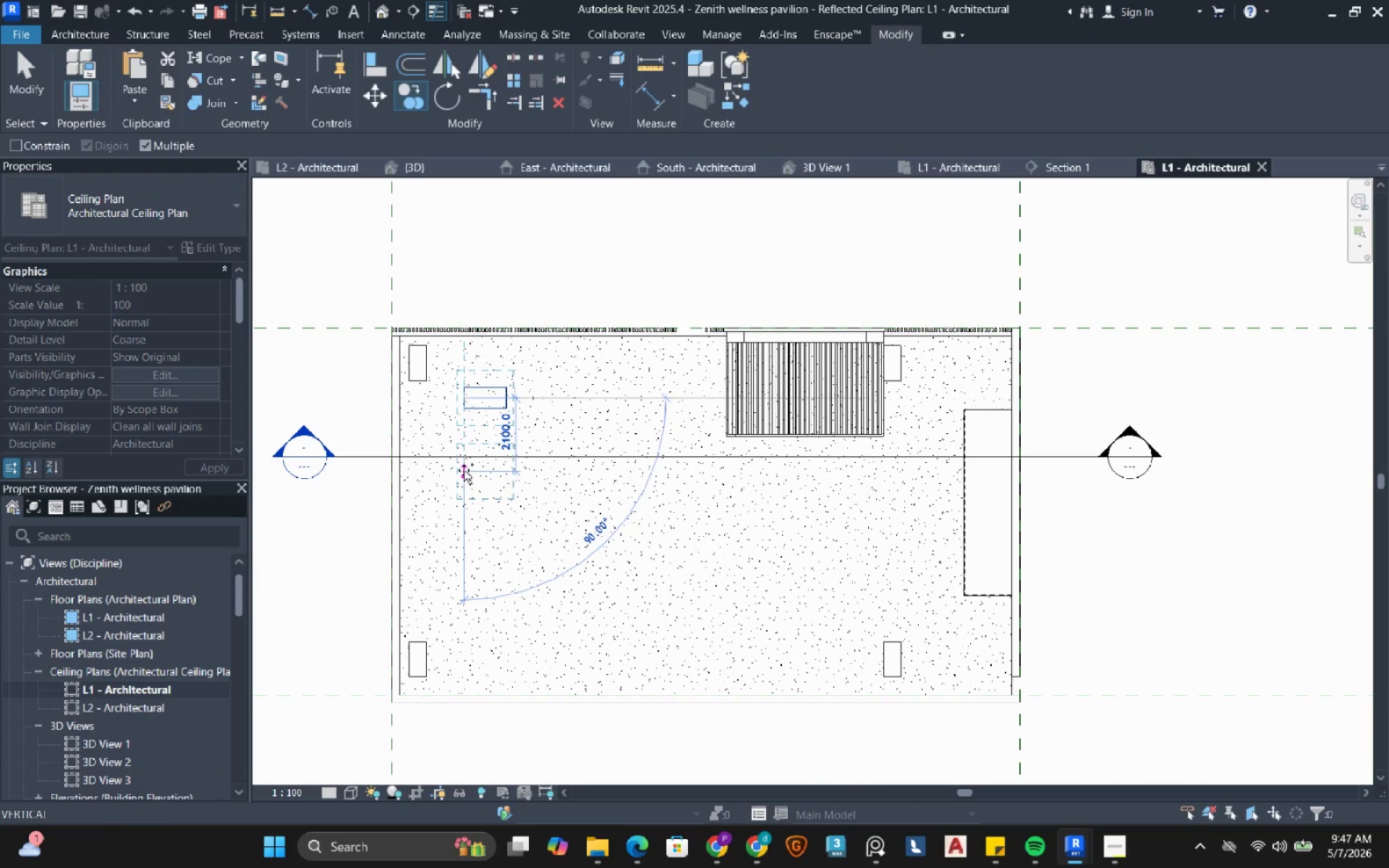 
left_click([464, 469])
 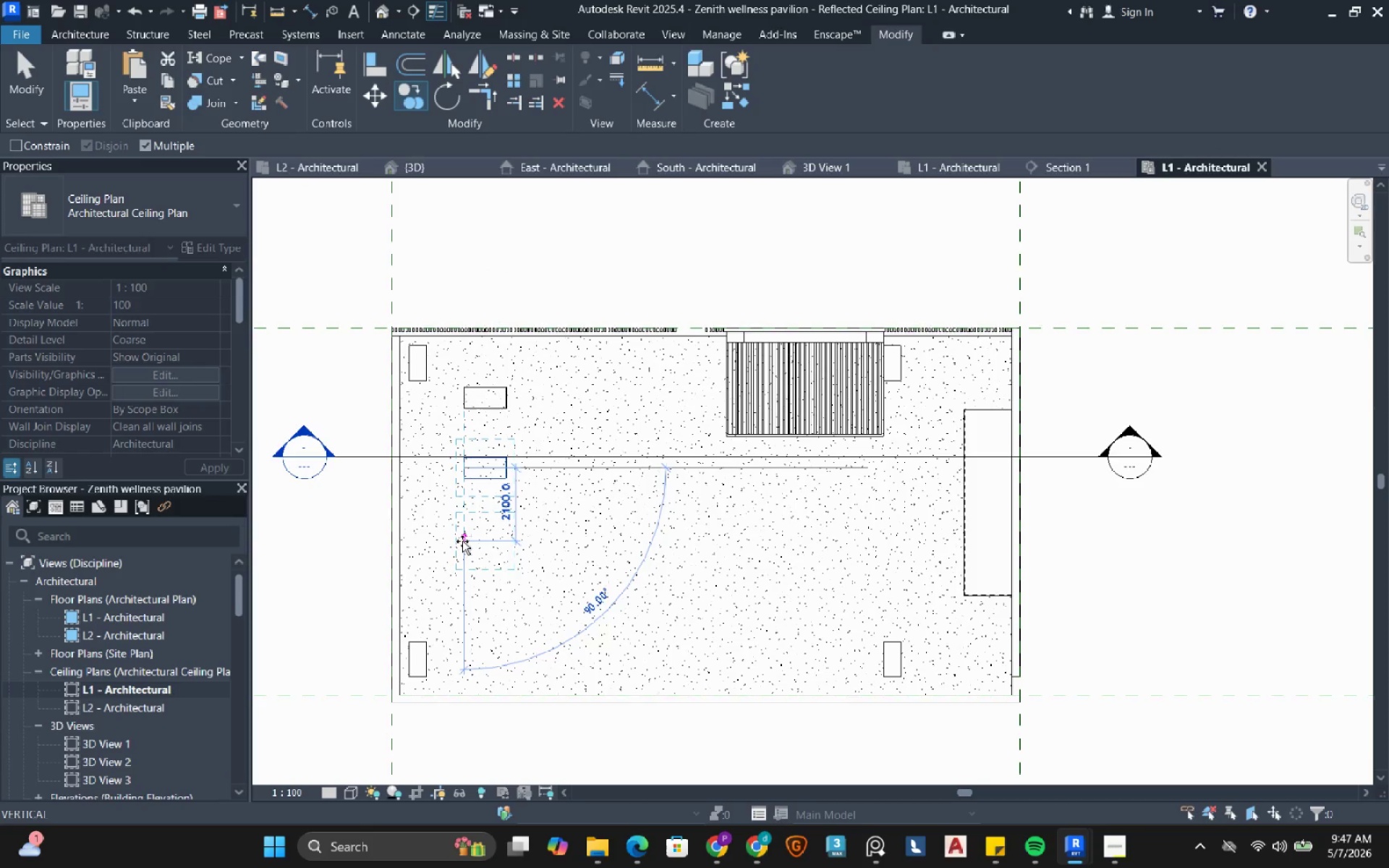 
left_click([462, 537])
 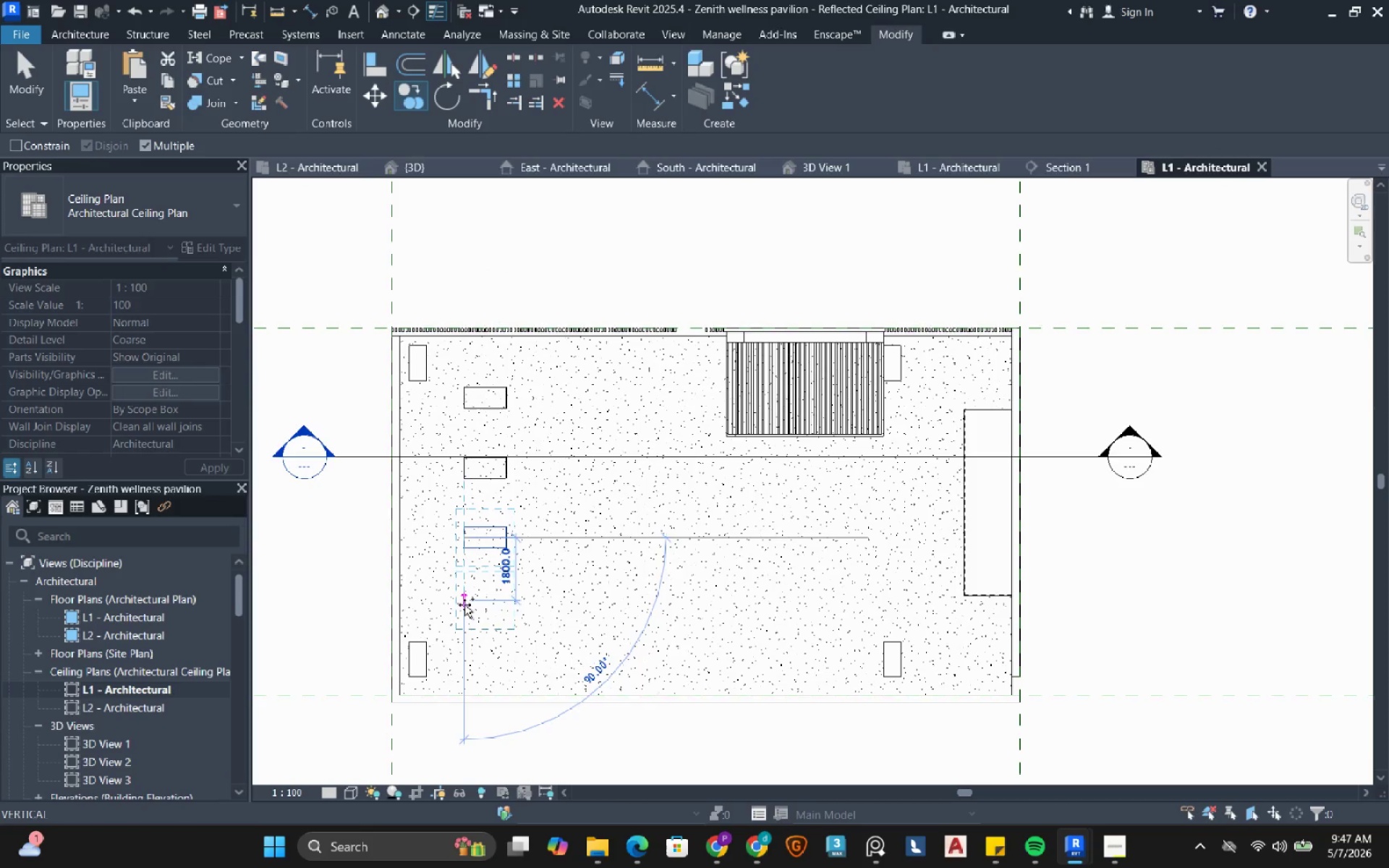 
left_click([465, 608])
 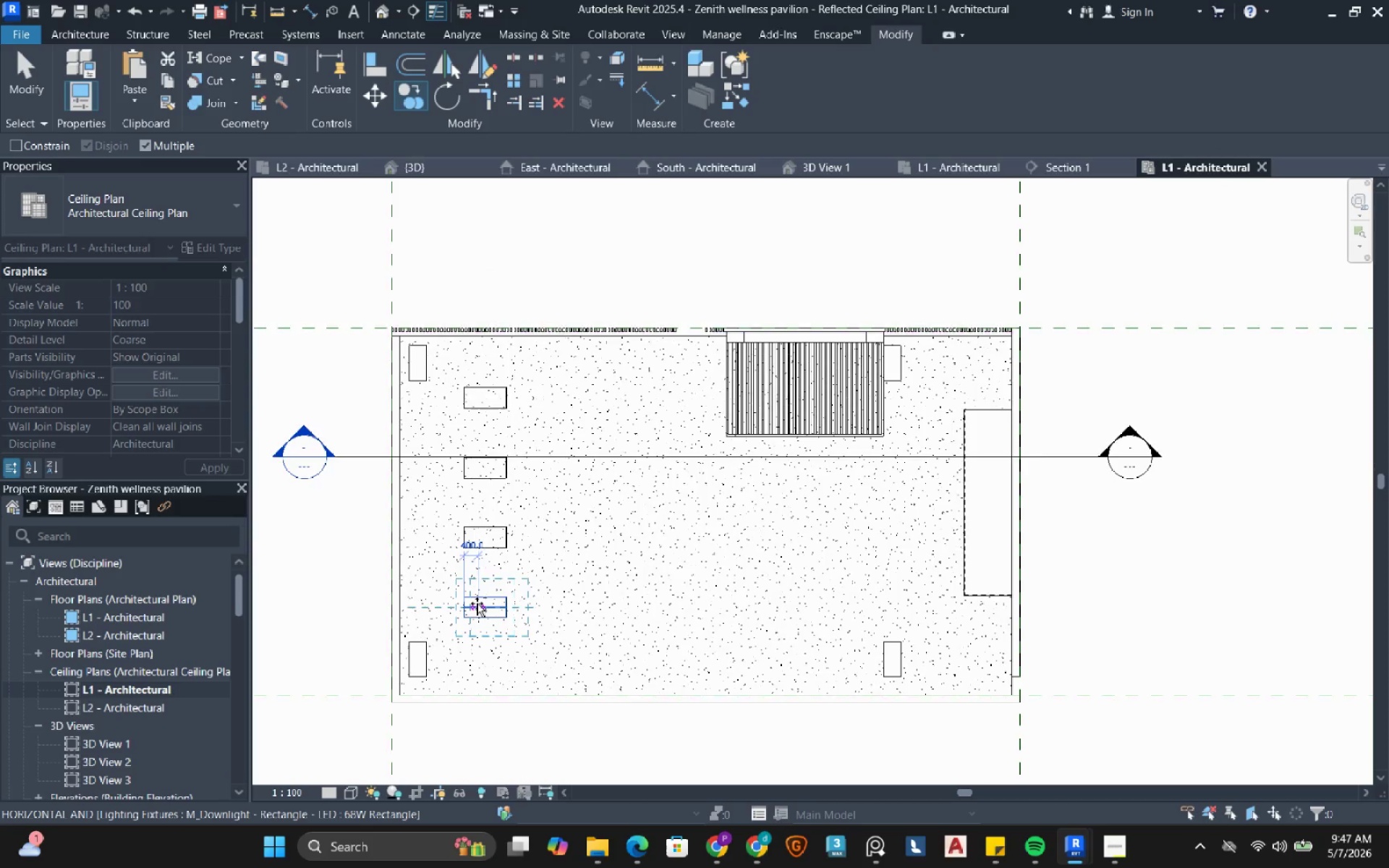 
key(Escape)
 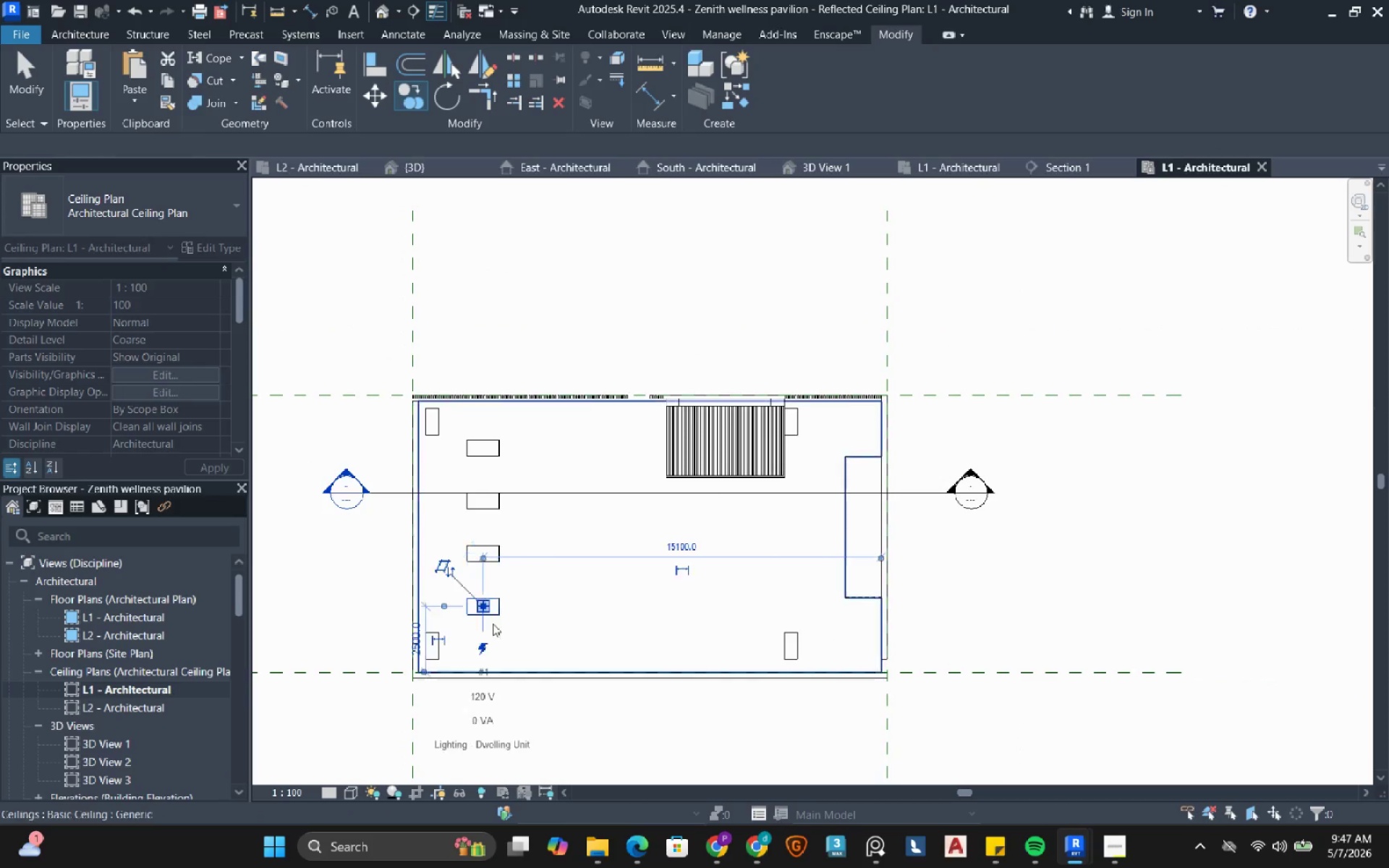 
scroll: coordinate [477, 603], scroll_direction: down, amount: 2.0
 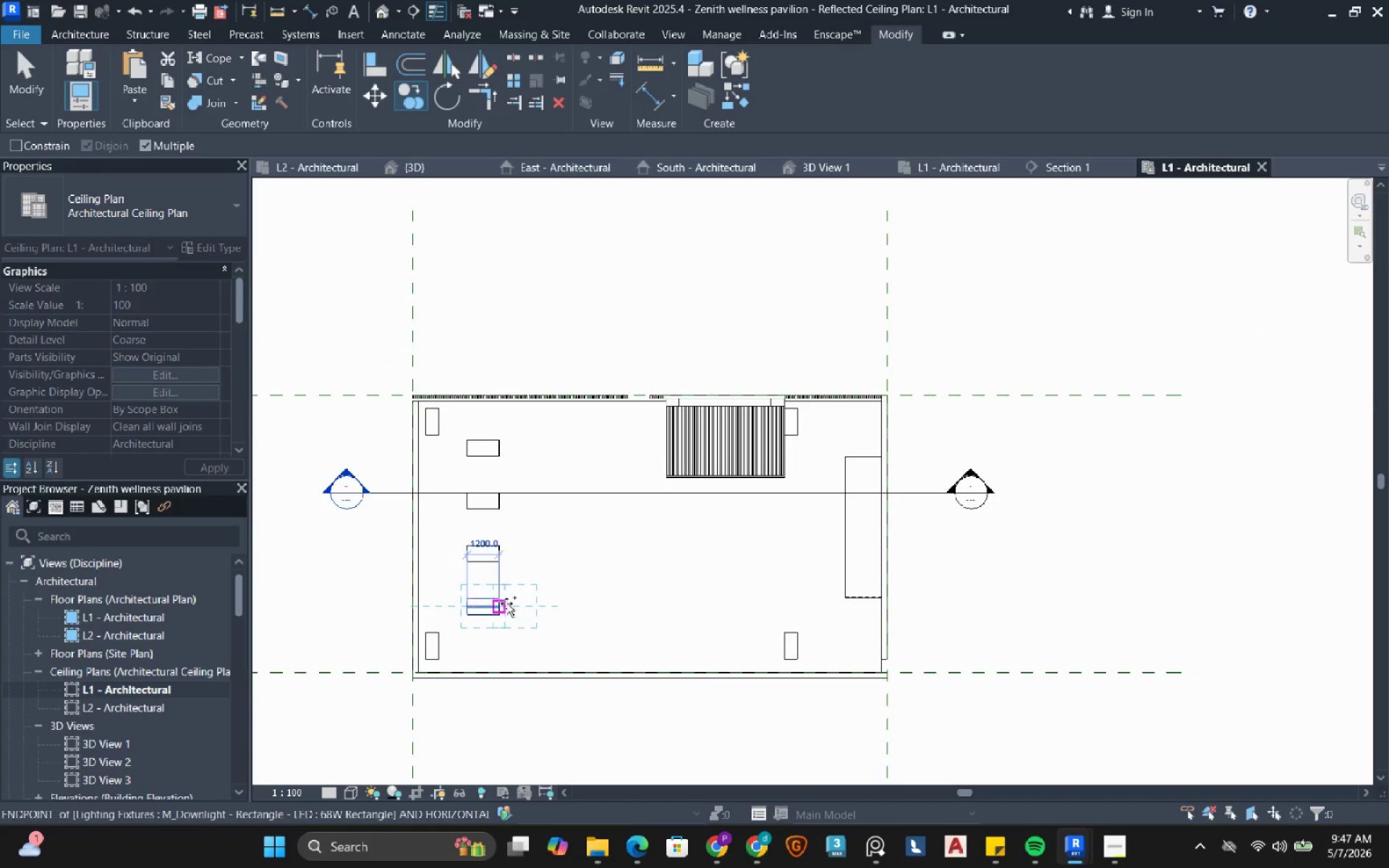 
key(Escape)
 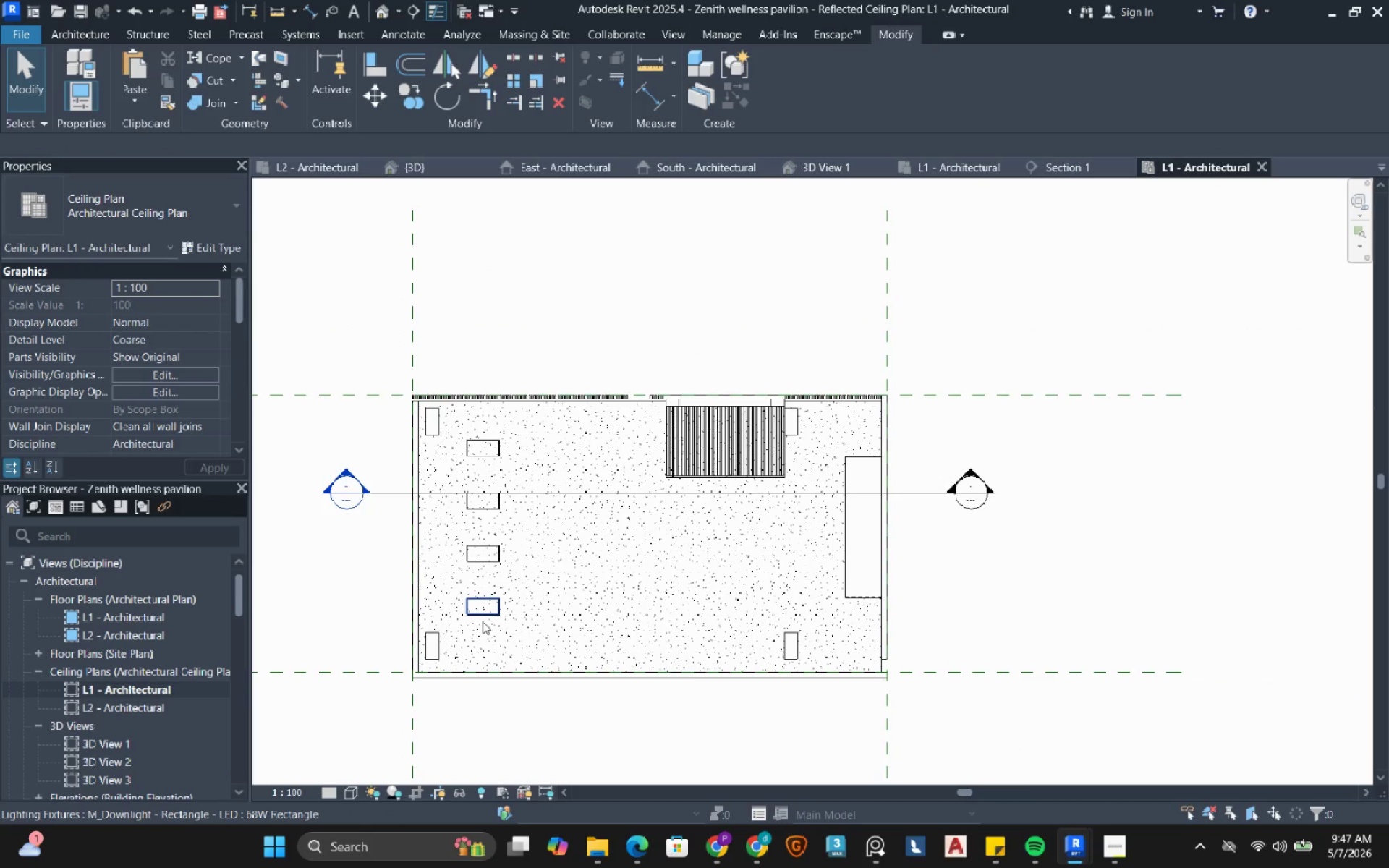 
left_click([483, 621])
 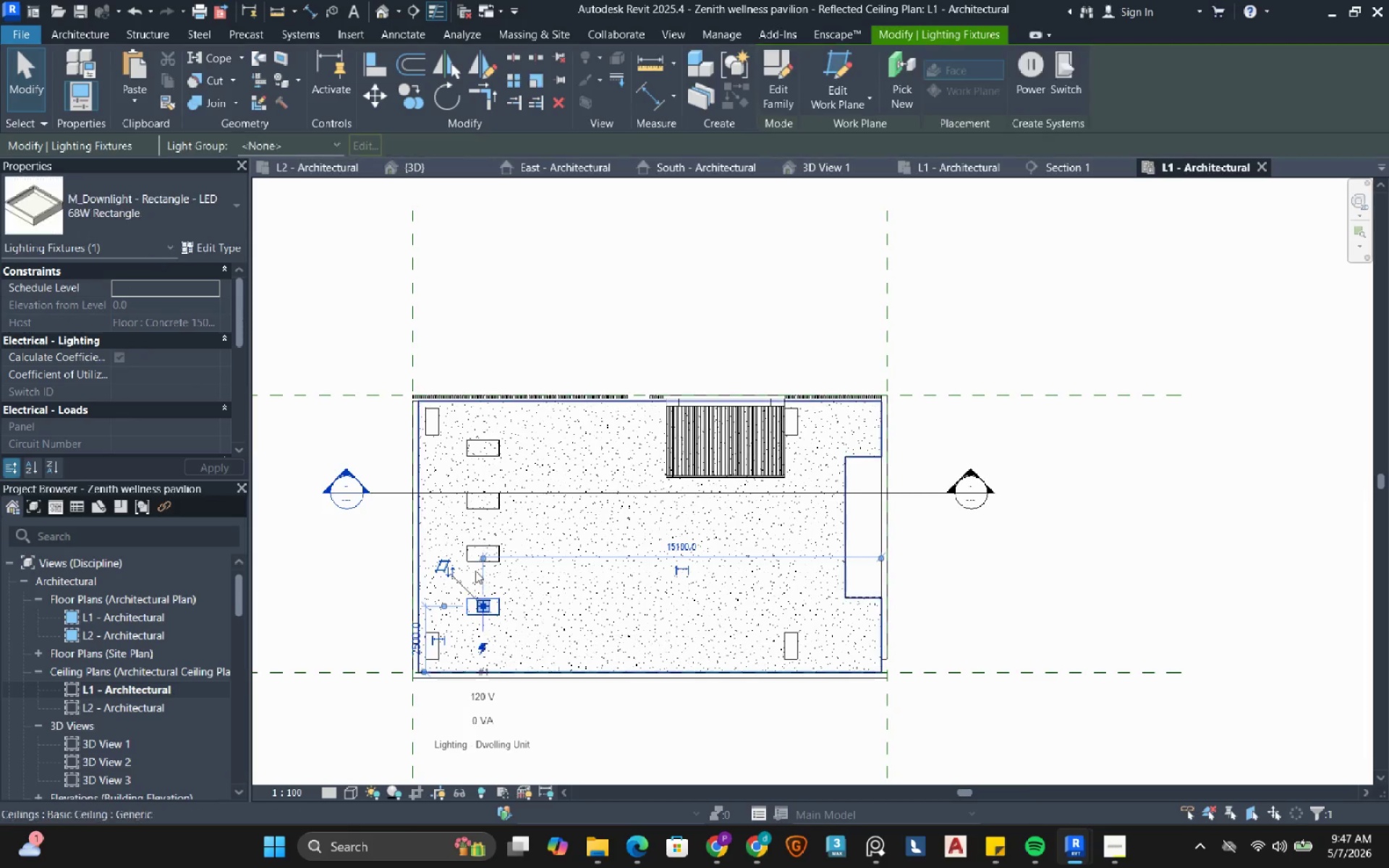 
hold_key(key=ControlLeft, duration=2.27)
left_click([466, 568])
 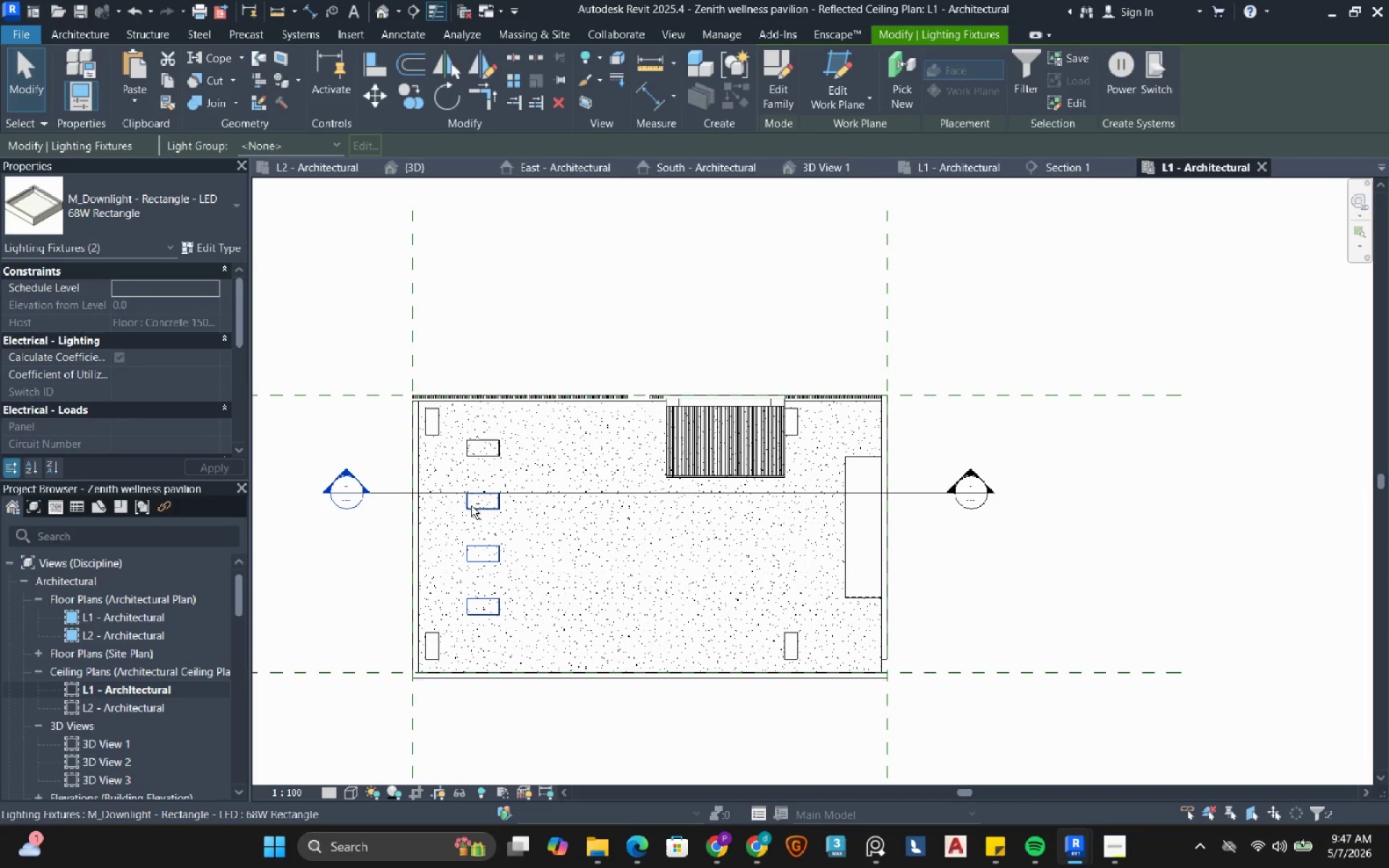 
left_click([471, 506])
 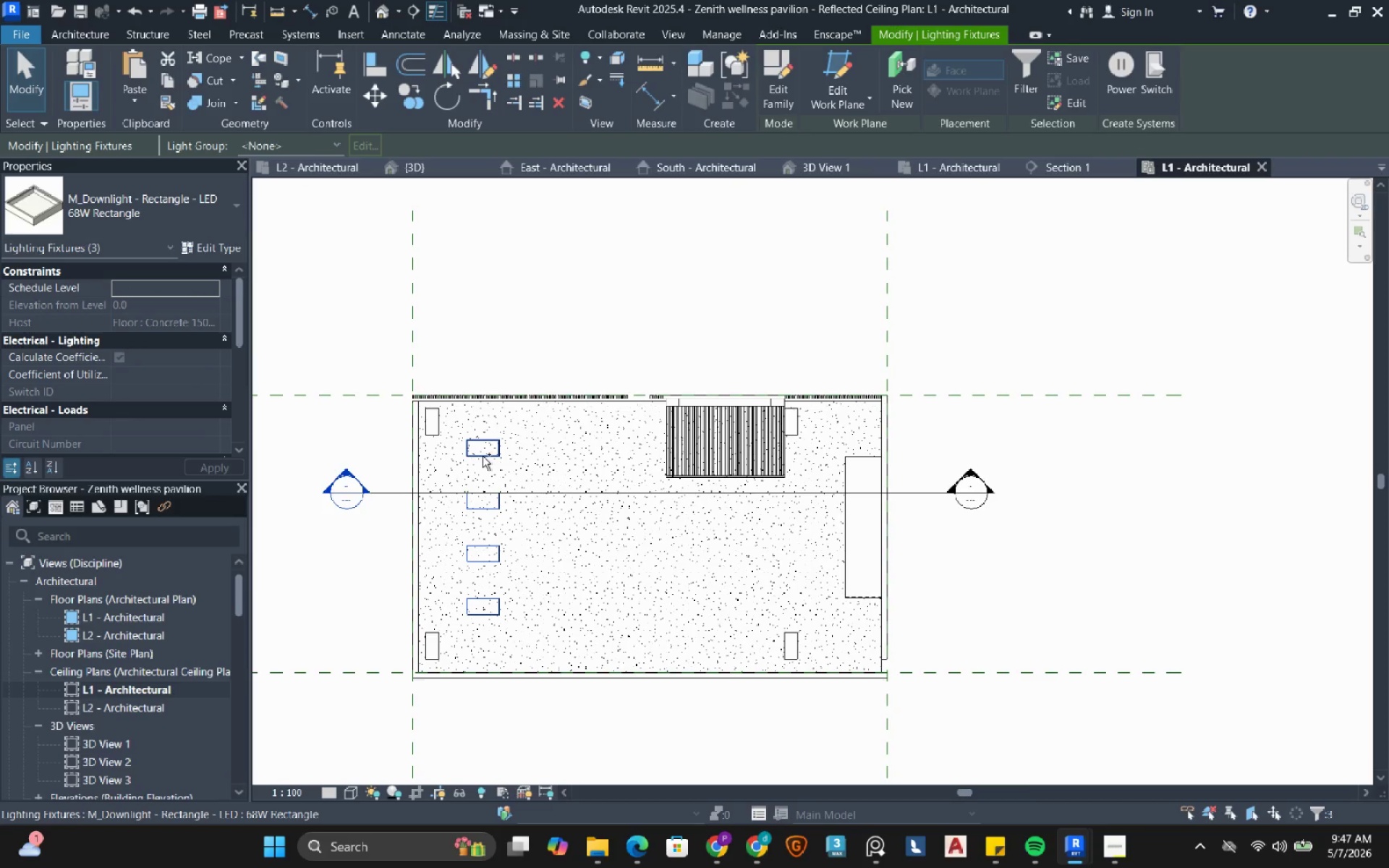 
left_click([483, 456])
 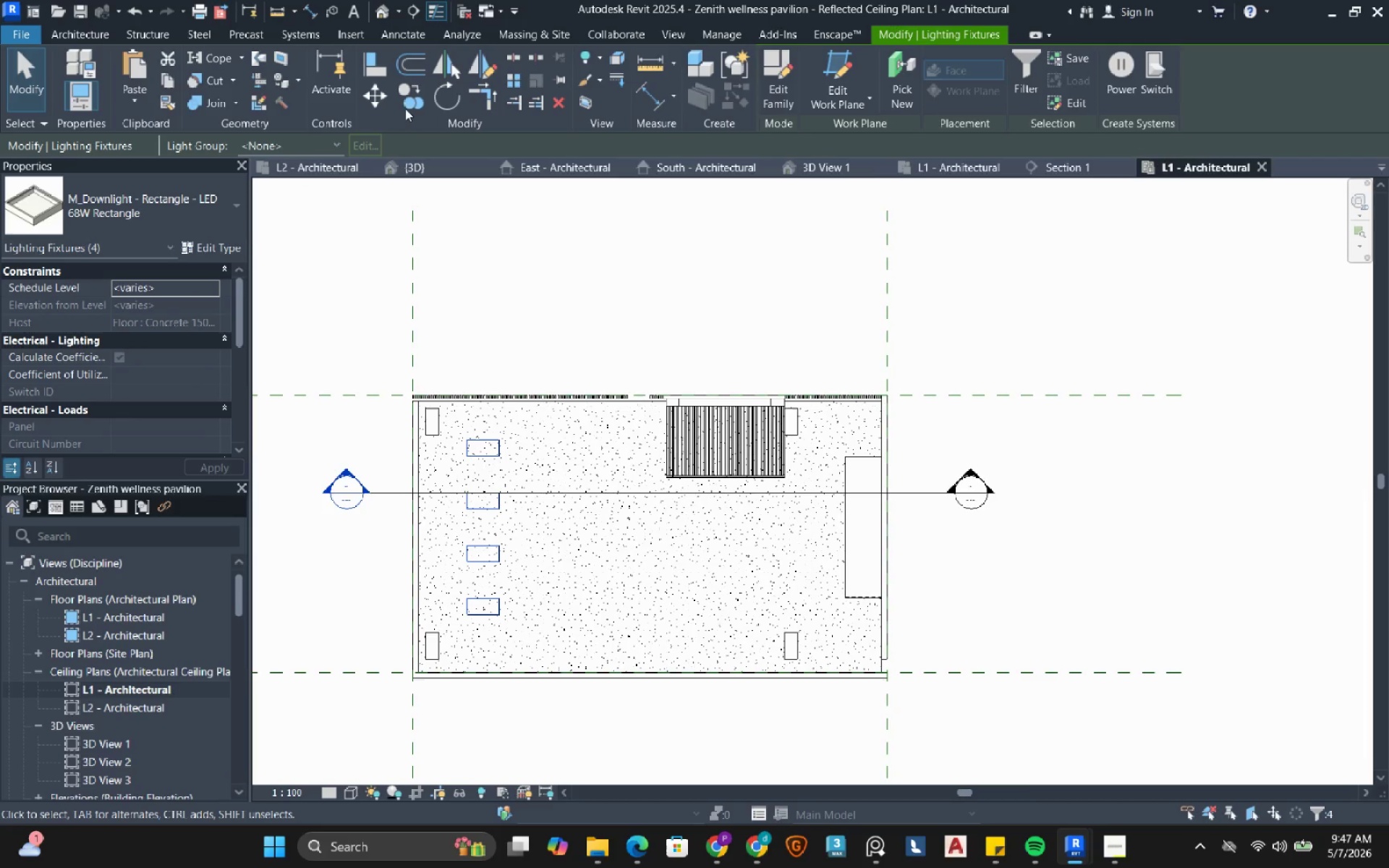 
left_click([405, 103])
 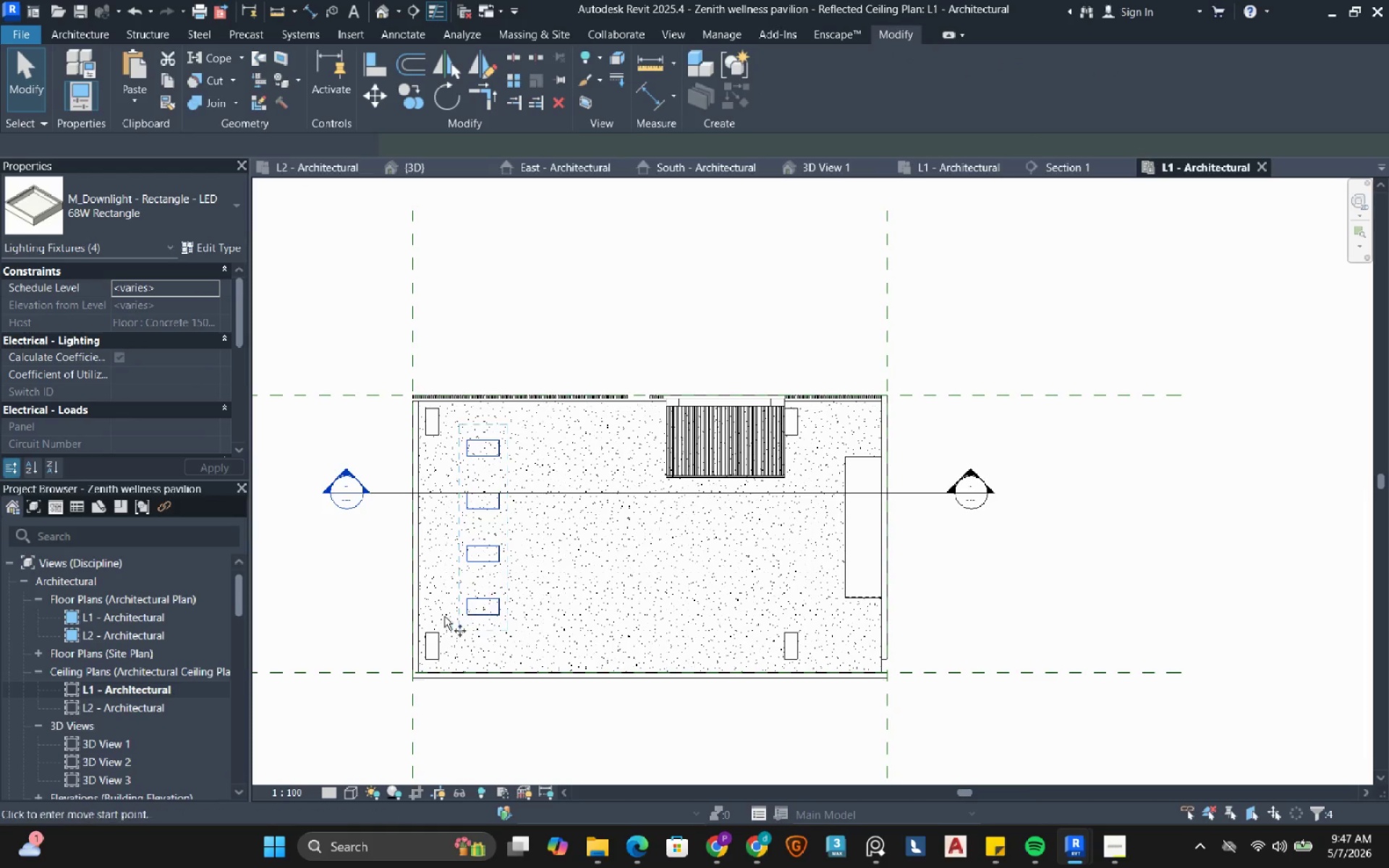 
scroll: coordinate [429, 626], scroll_direction: up, amount: 2.0
 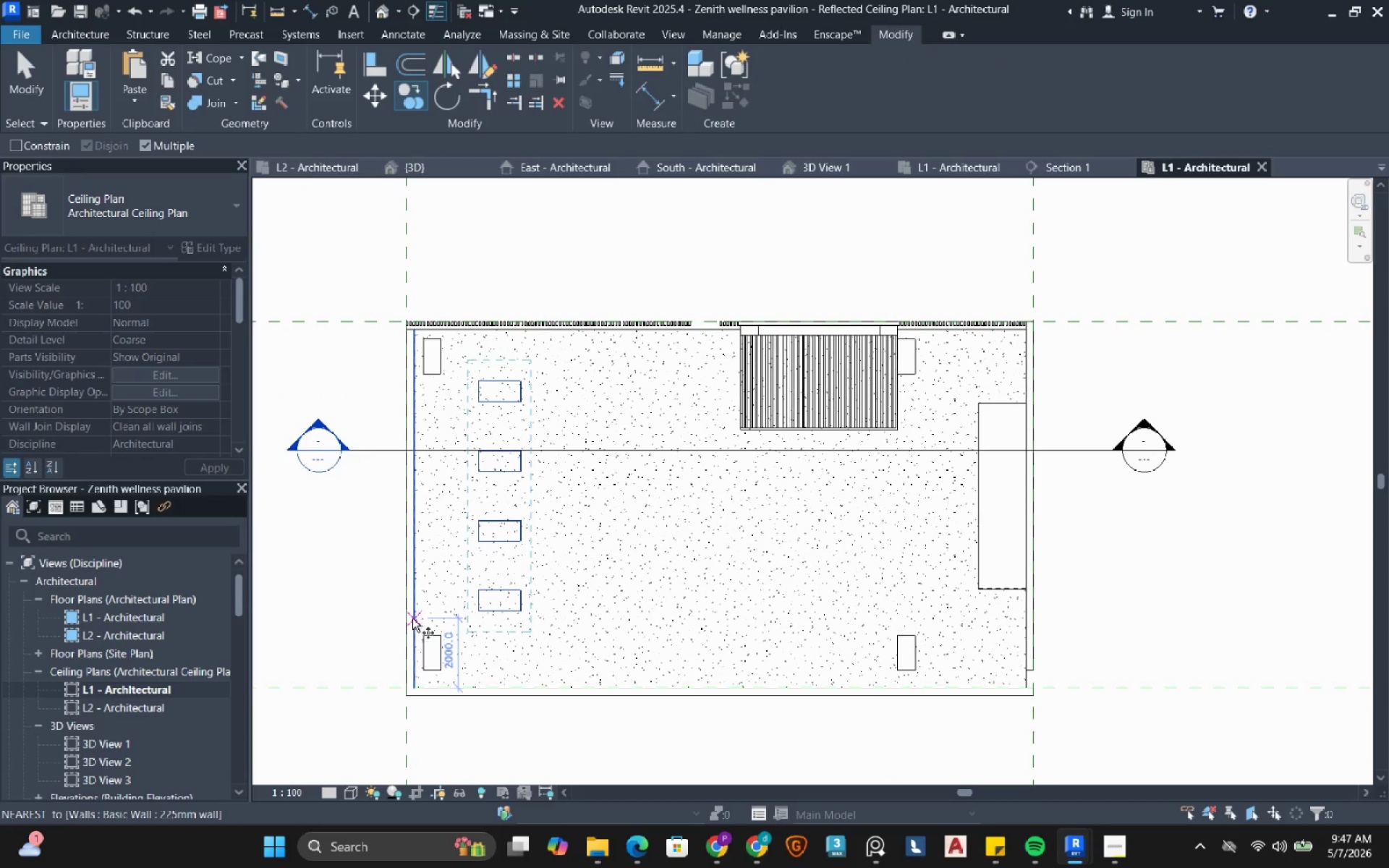 
left_click([412, 618])
 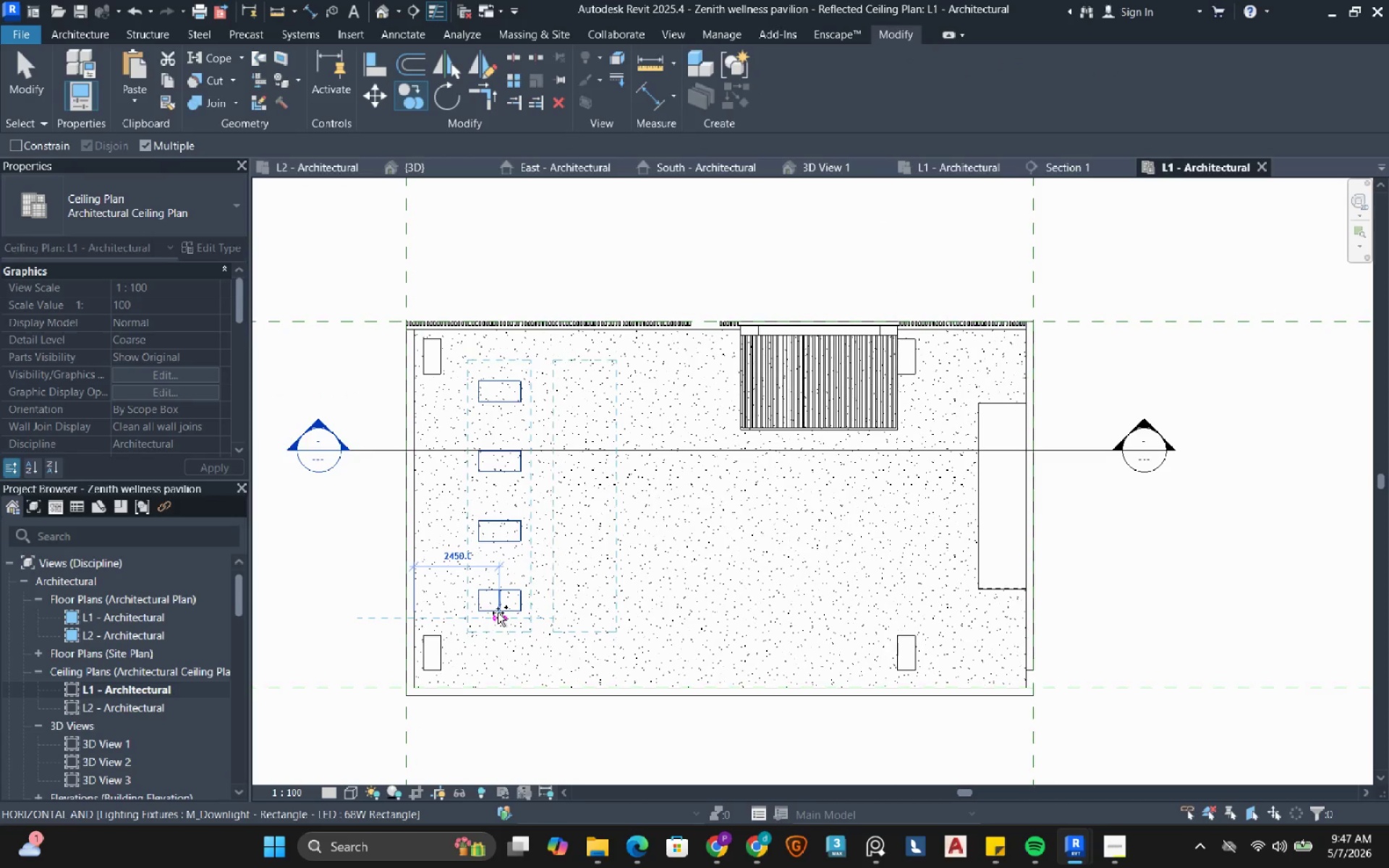 
left_click([498, 613])
 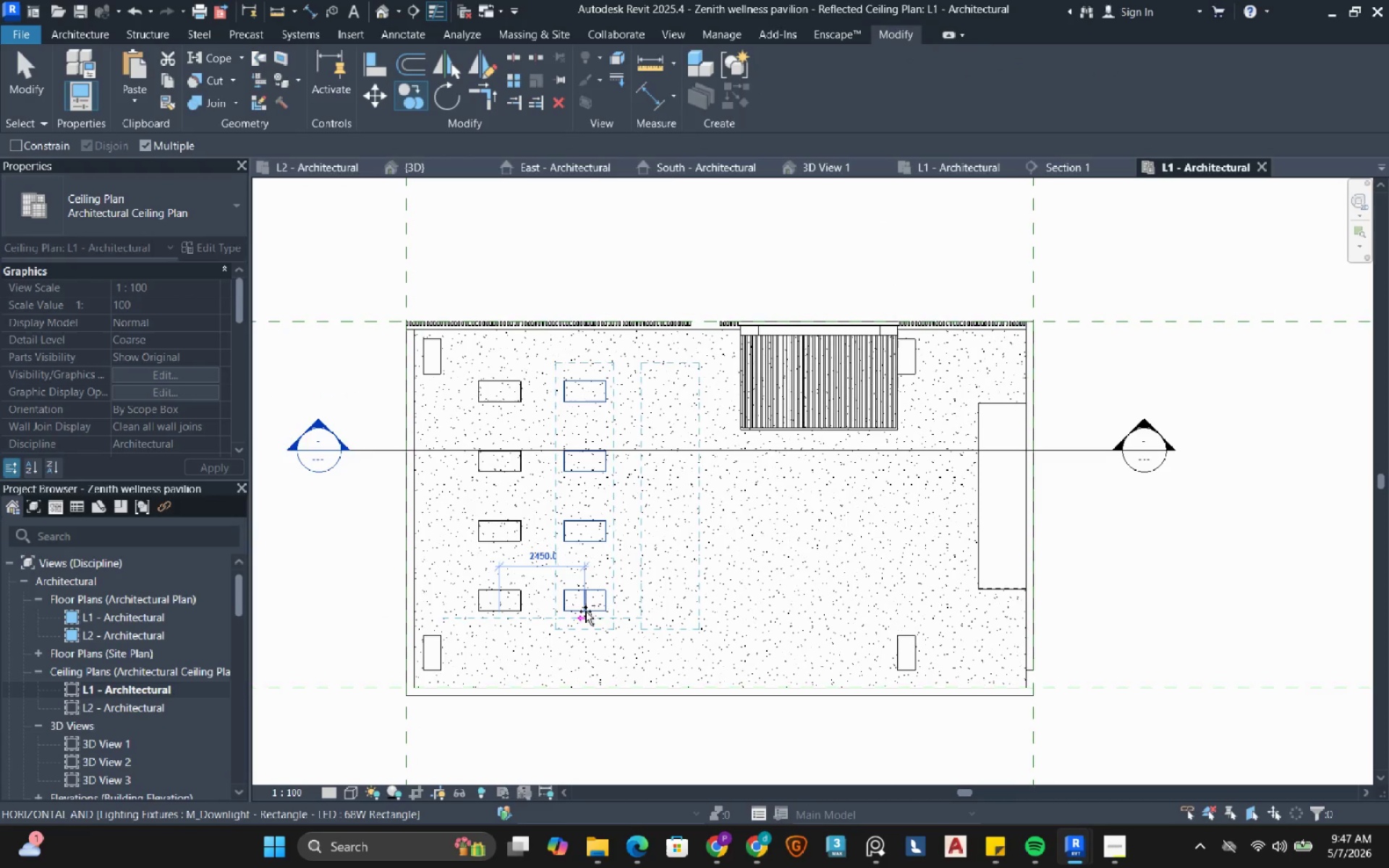 
left_click([585, 611])
 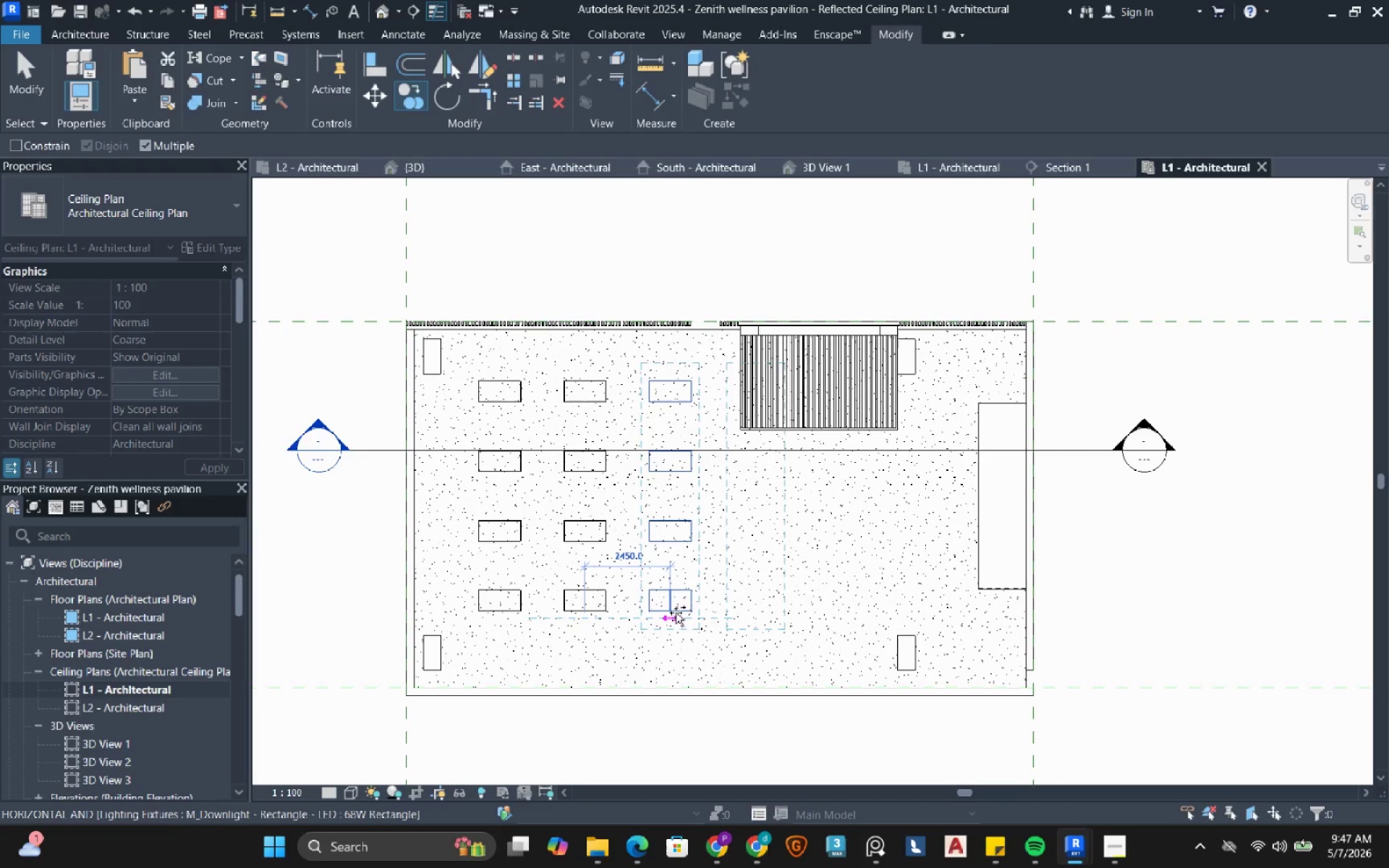 
left_click([676, 613])
 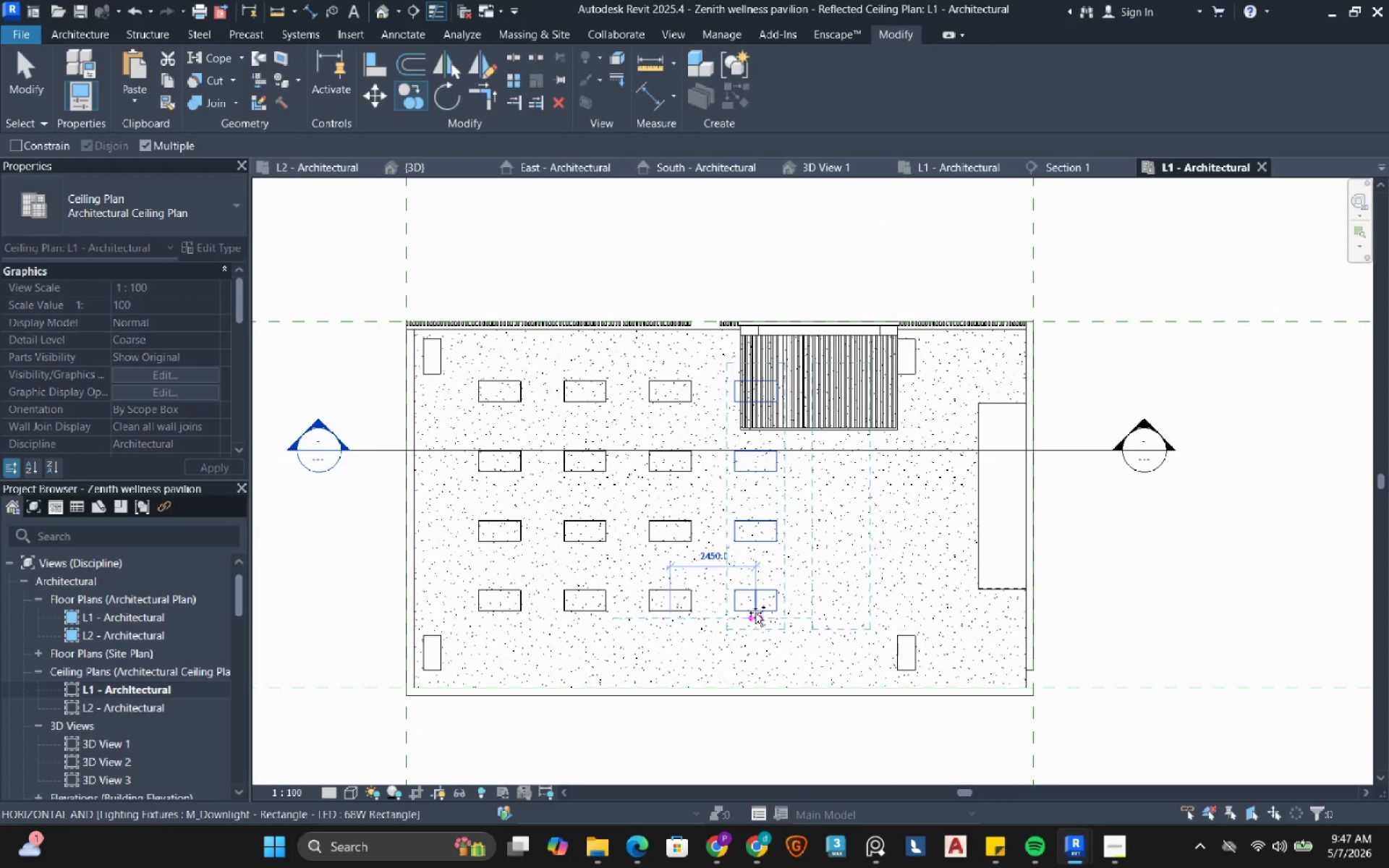 
left_click([755, 613])
 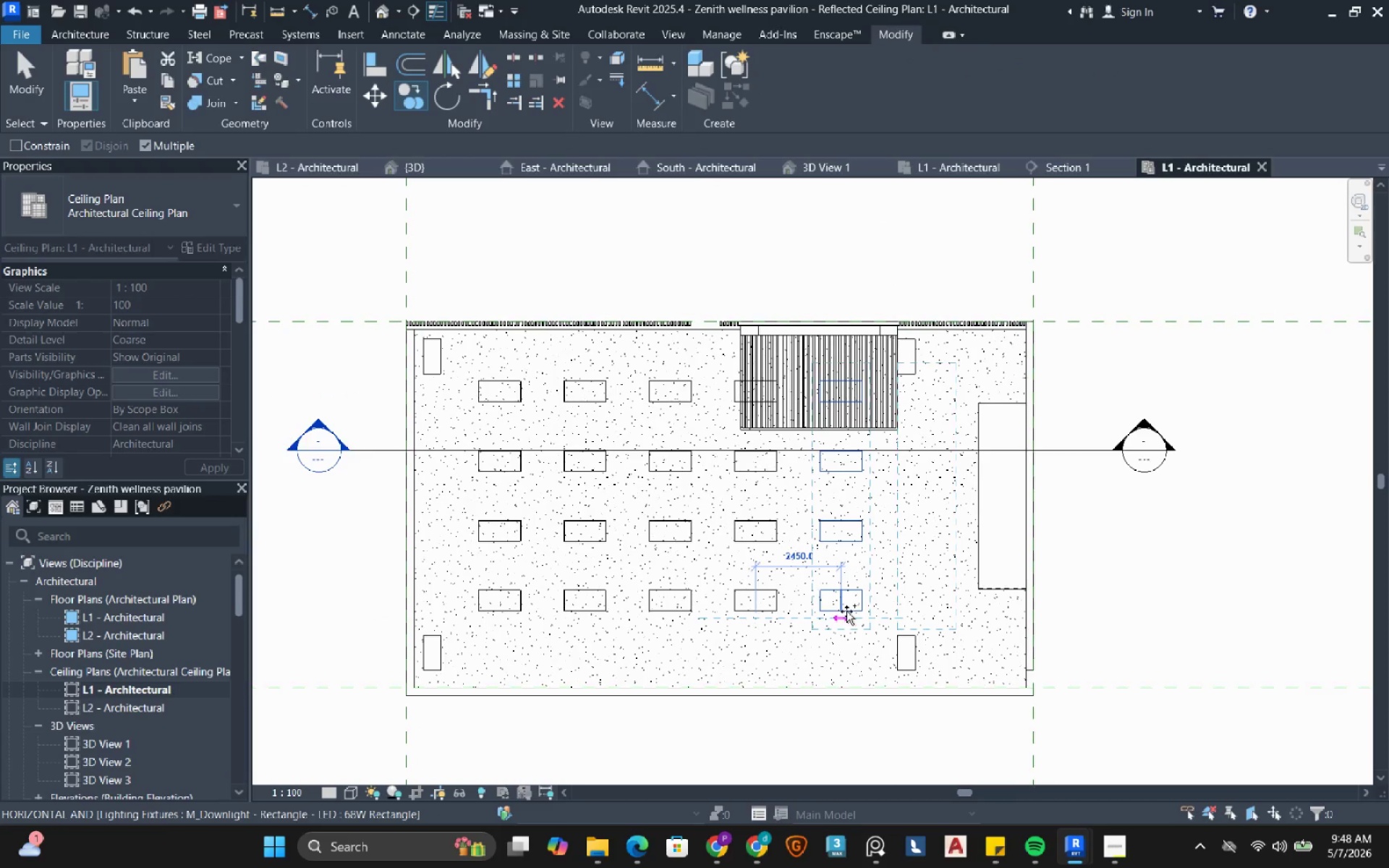 
left_click([846, 611])
 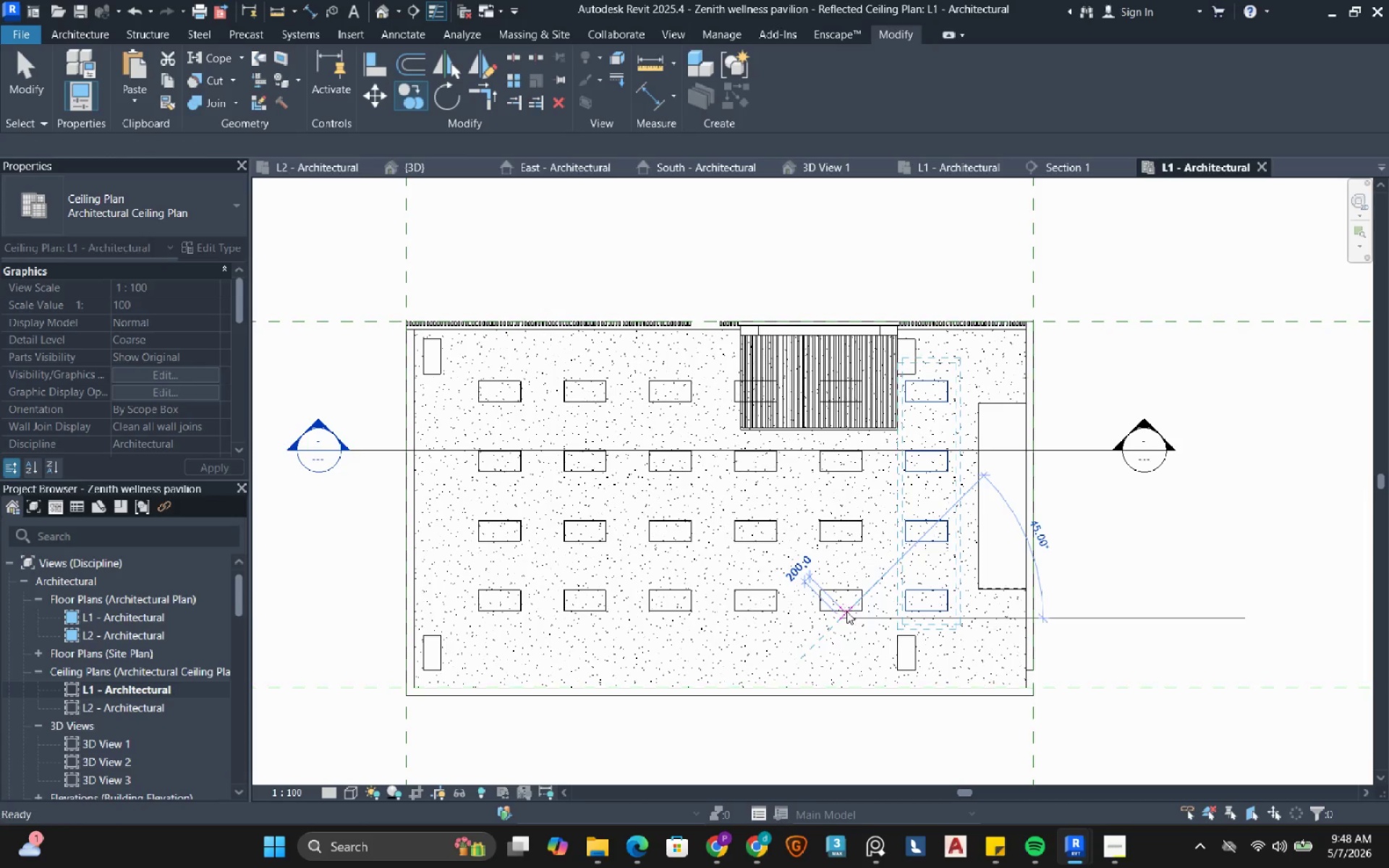 
key(Escape)
 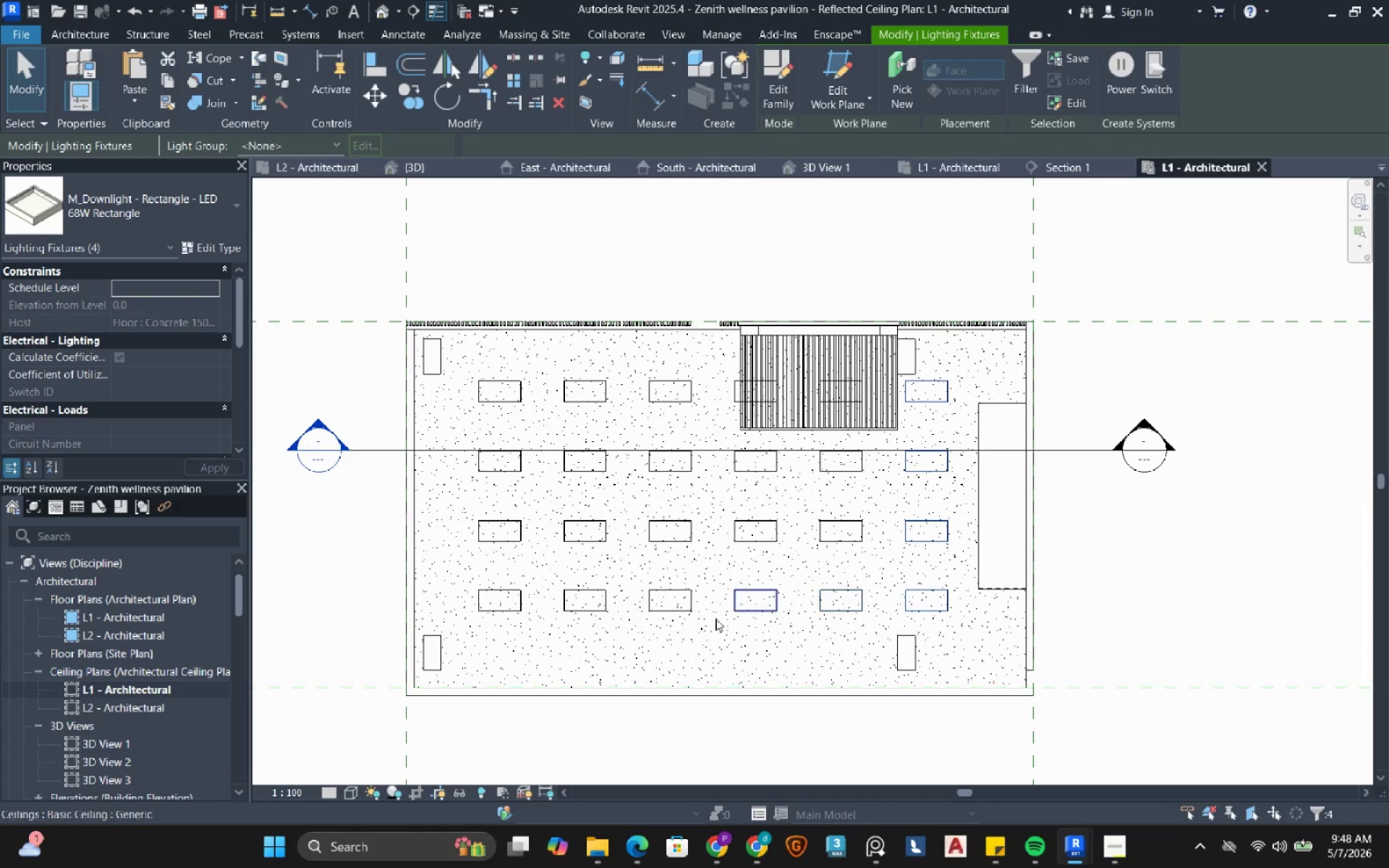 
key(Escape)
 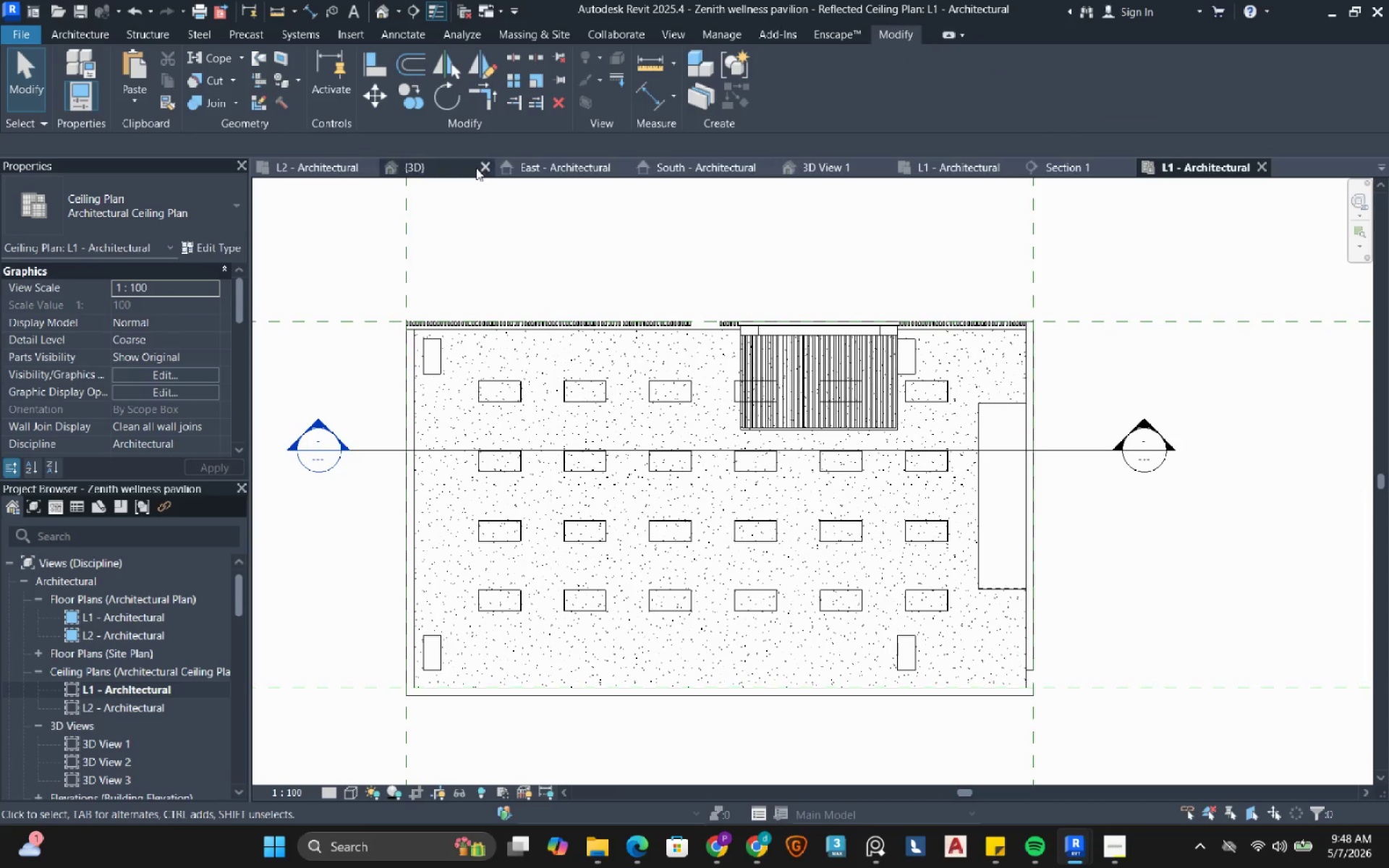 
left_click([442, 171])
 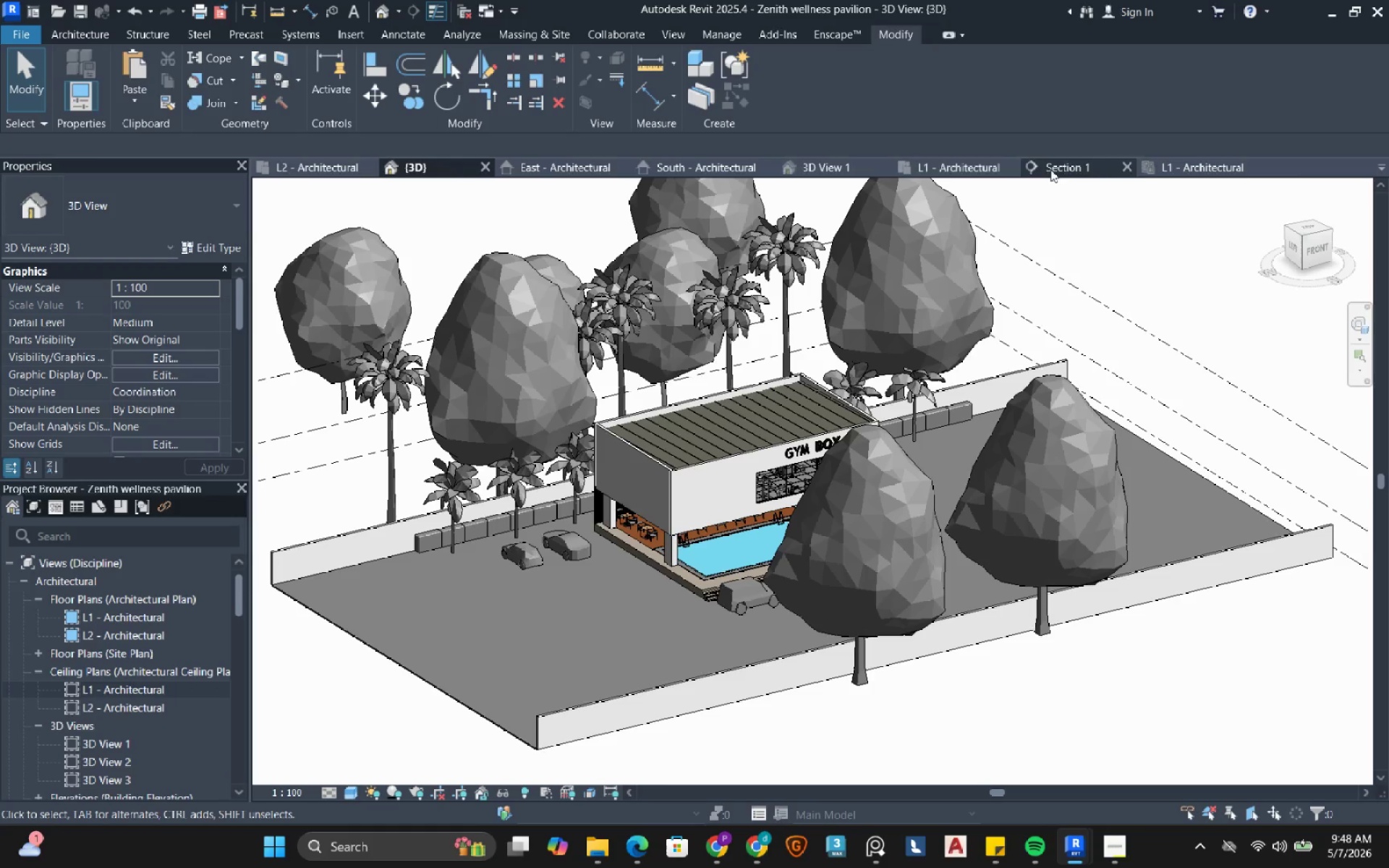 
left_click([786, 163])
 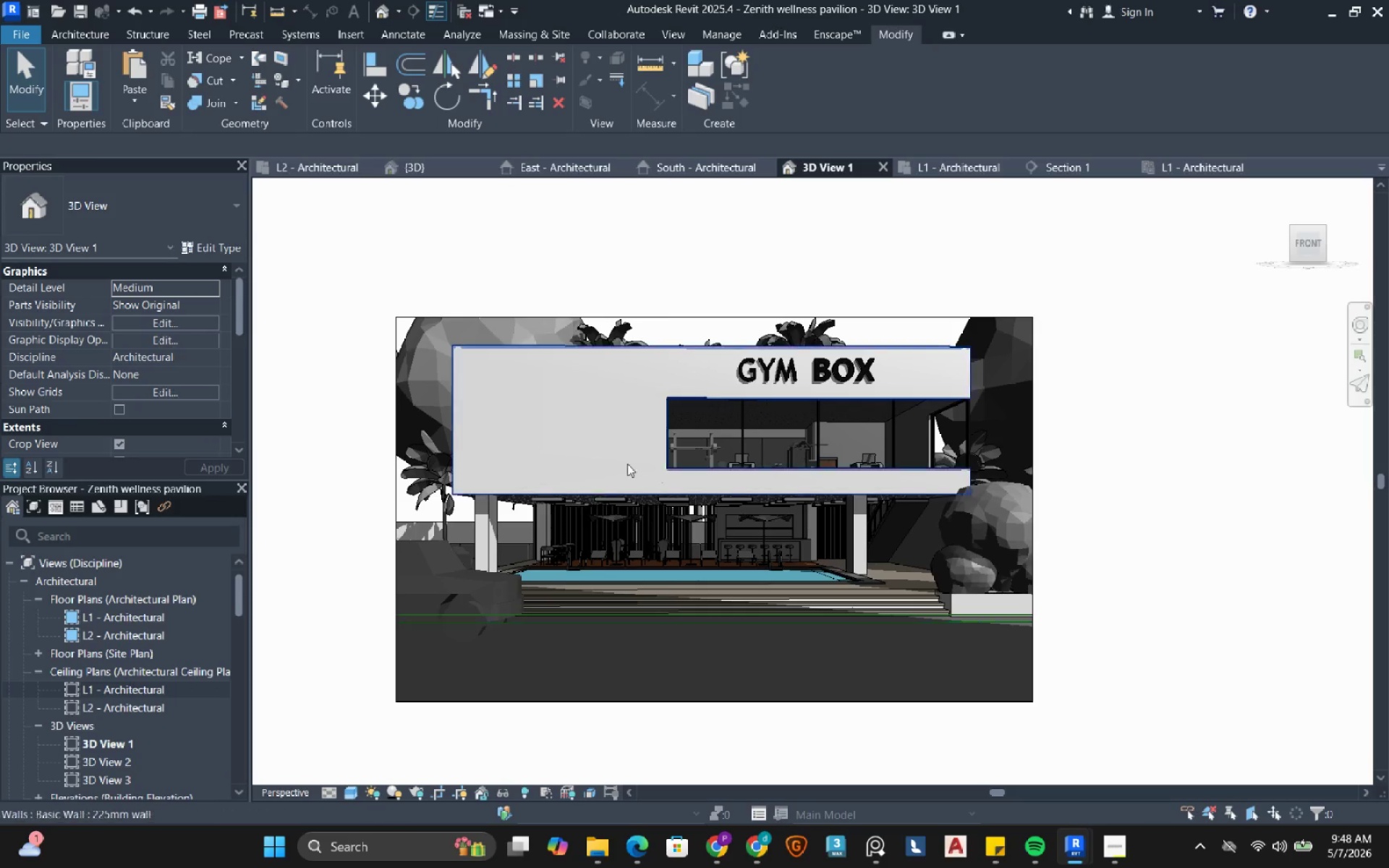 
scroll: coordinate [547, 544], scroll_direction: up, amount: 10.0
 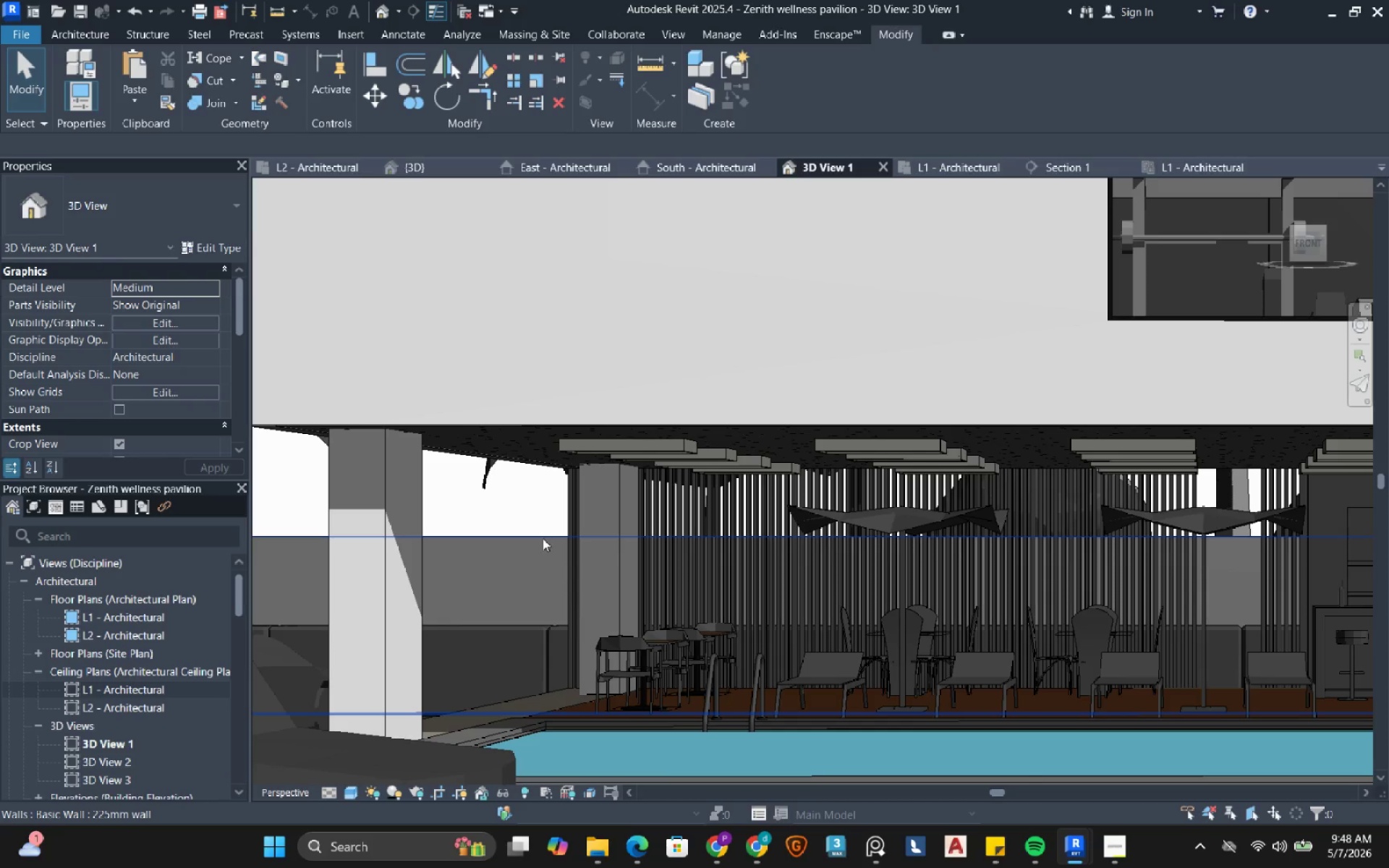 
wait(8.21)
 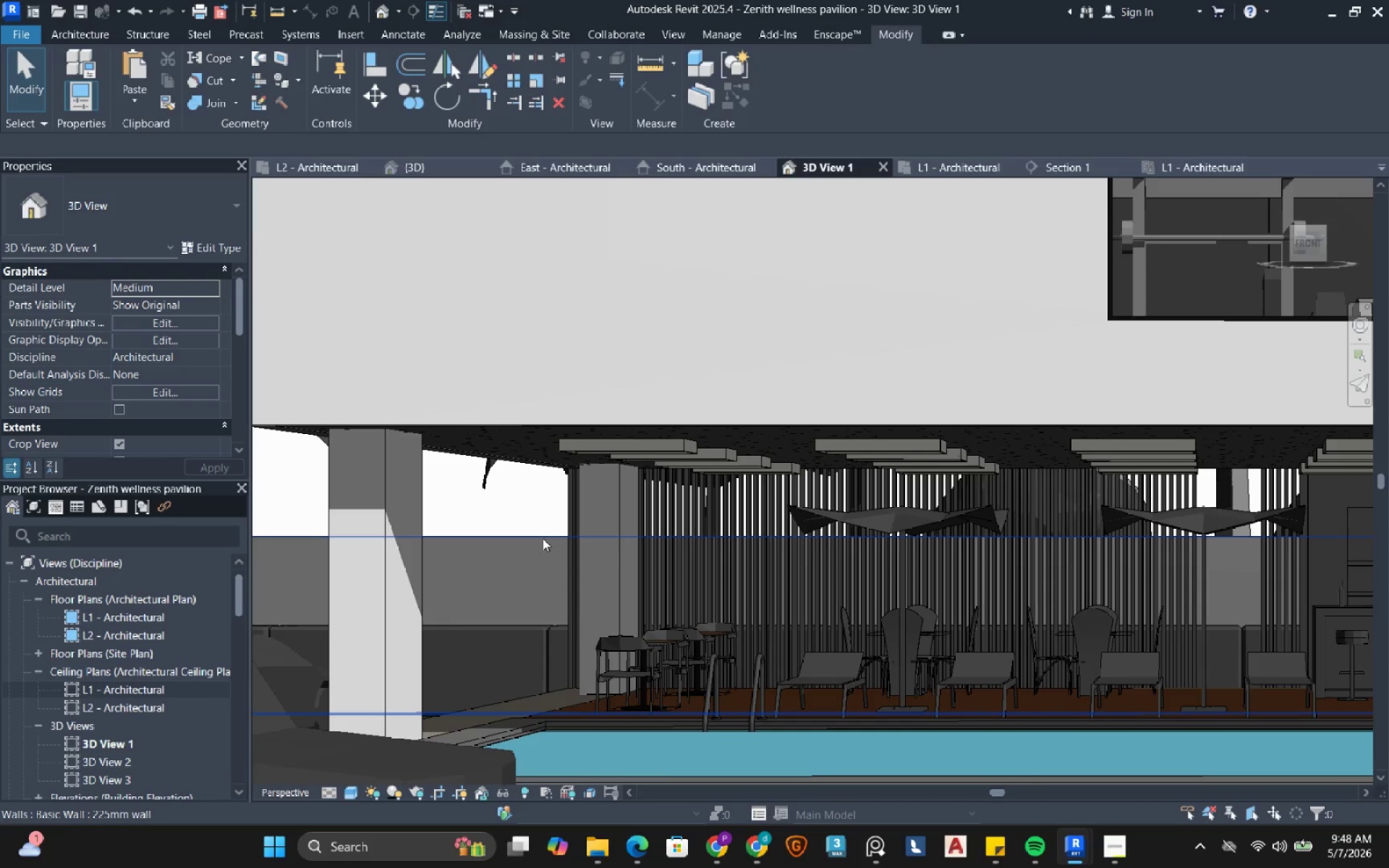 
left_click([674, 444])
 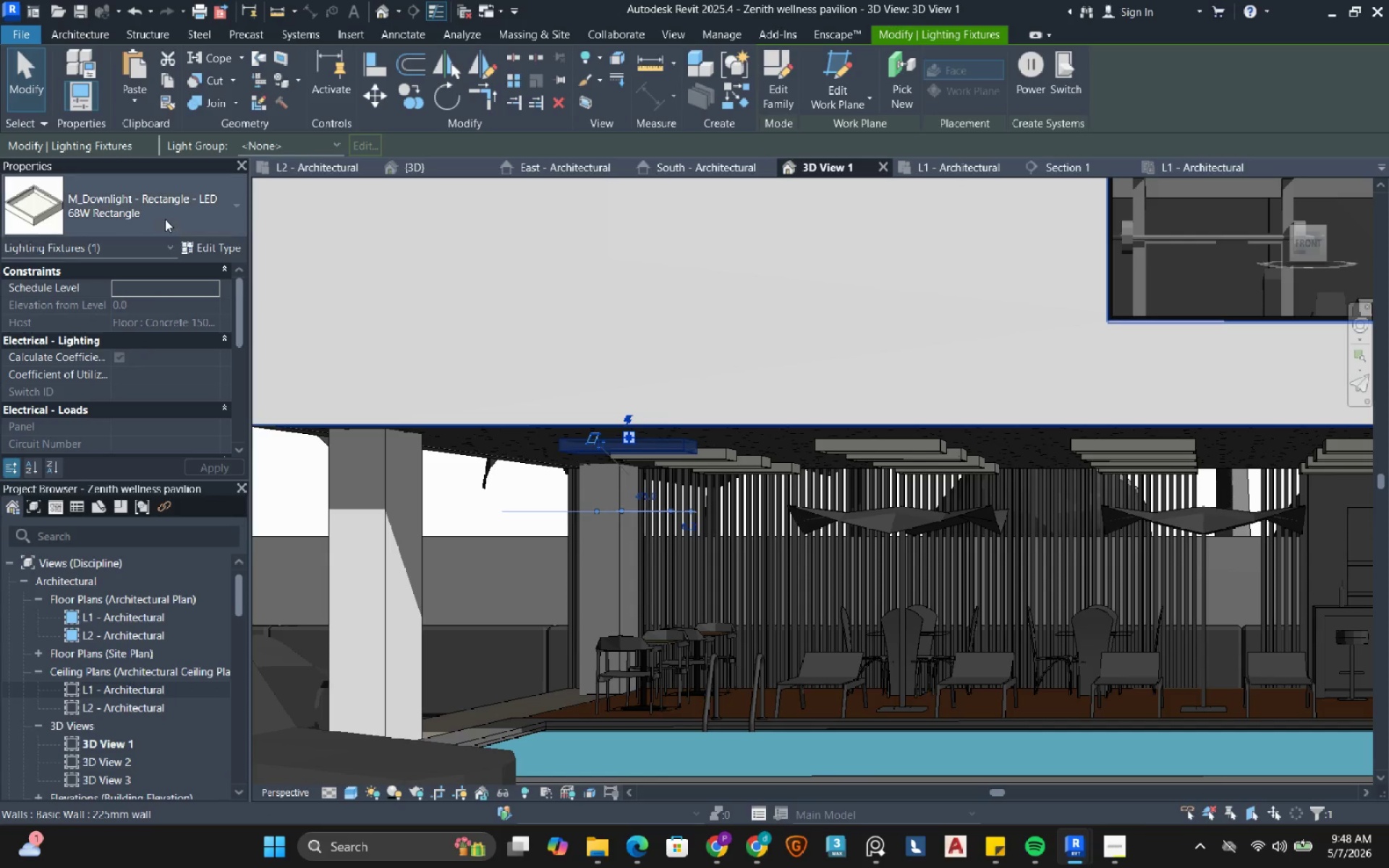 
left_click([168, 219])
 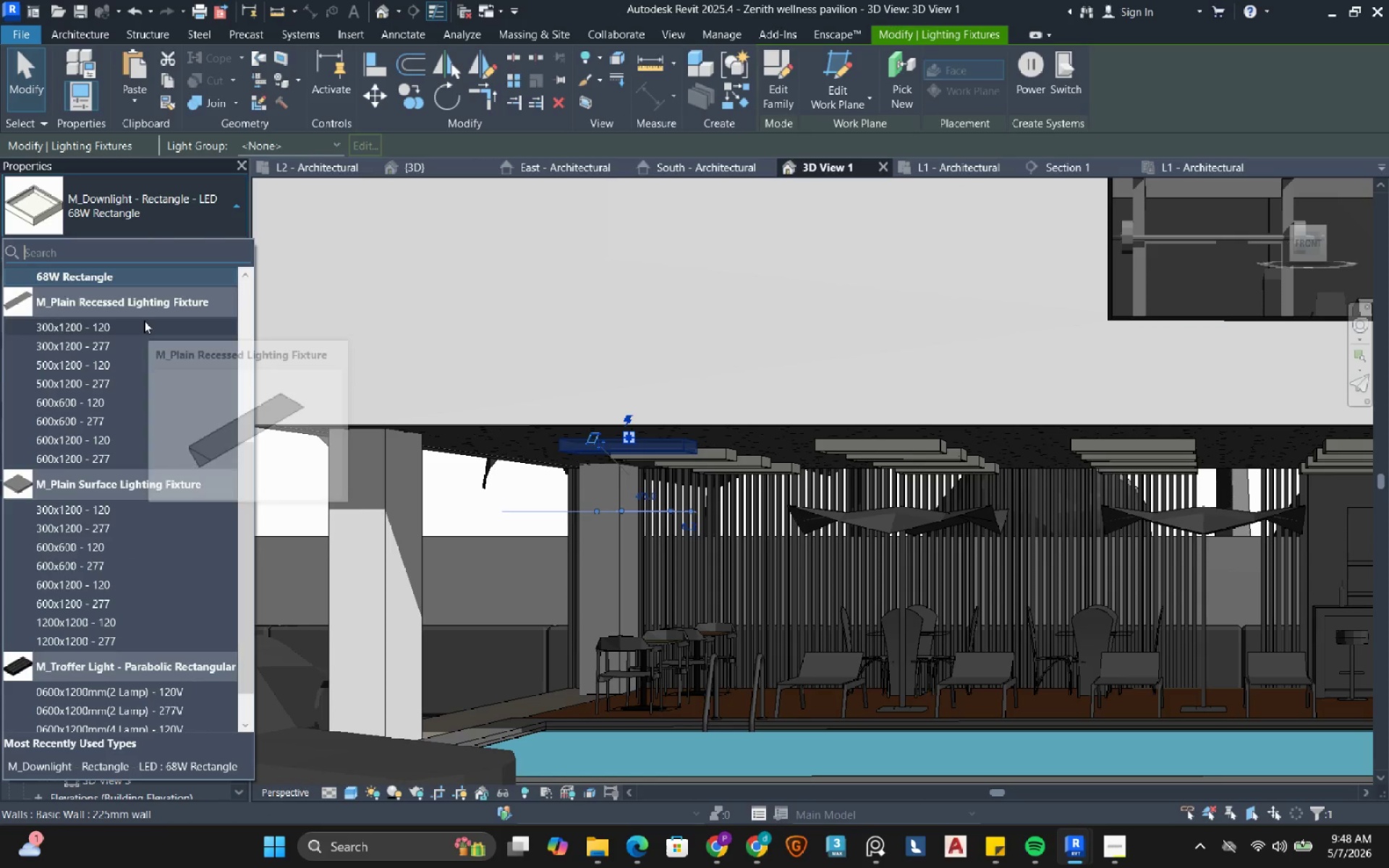 
scroll: coordinate [101, 567], scroll_direction: down, amount: 4.0
 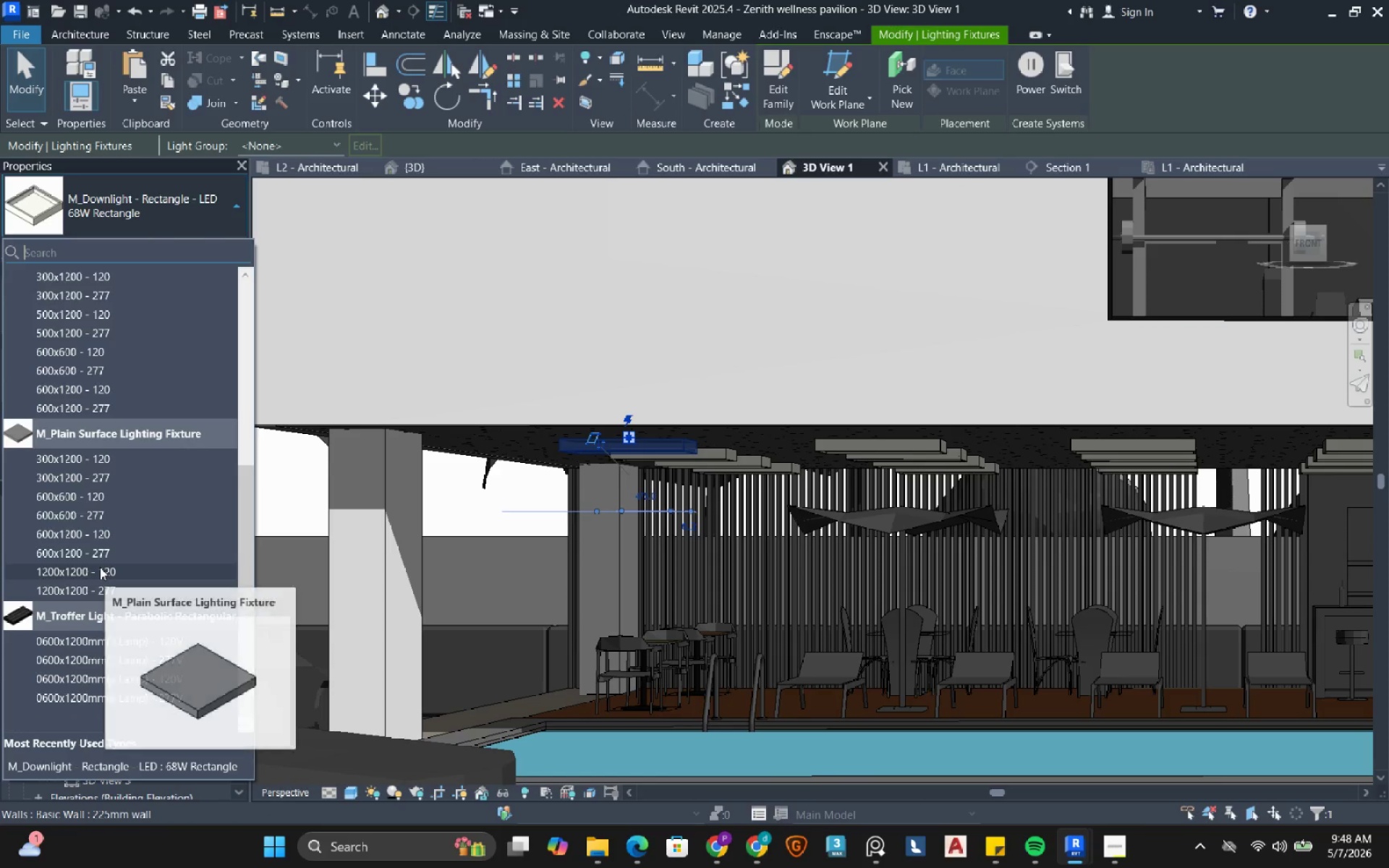 
scroll: coordinate [100, 567], scroll_direction: up, amount: 5.0
 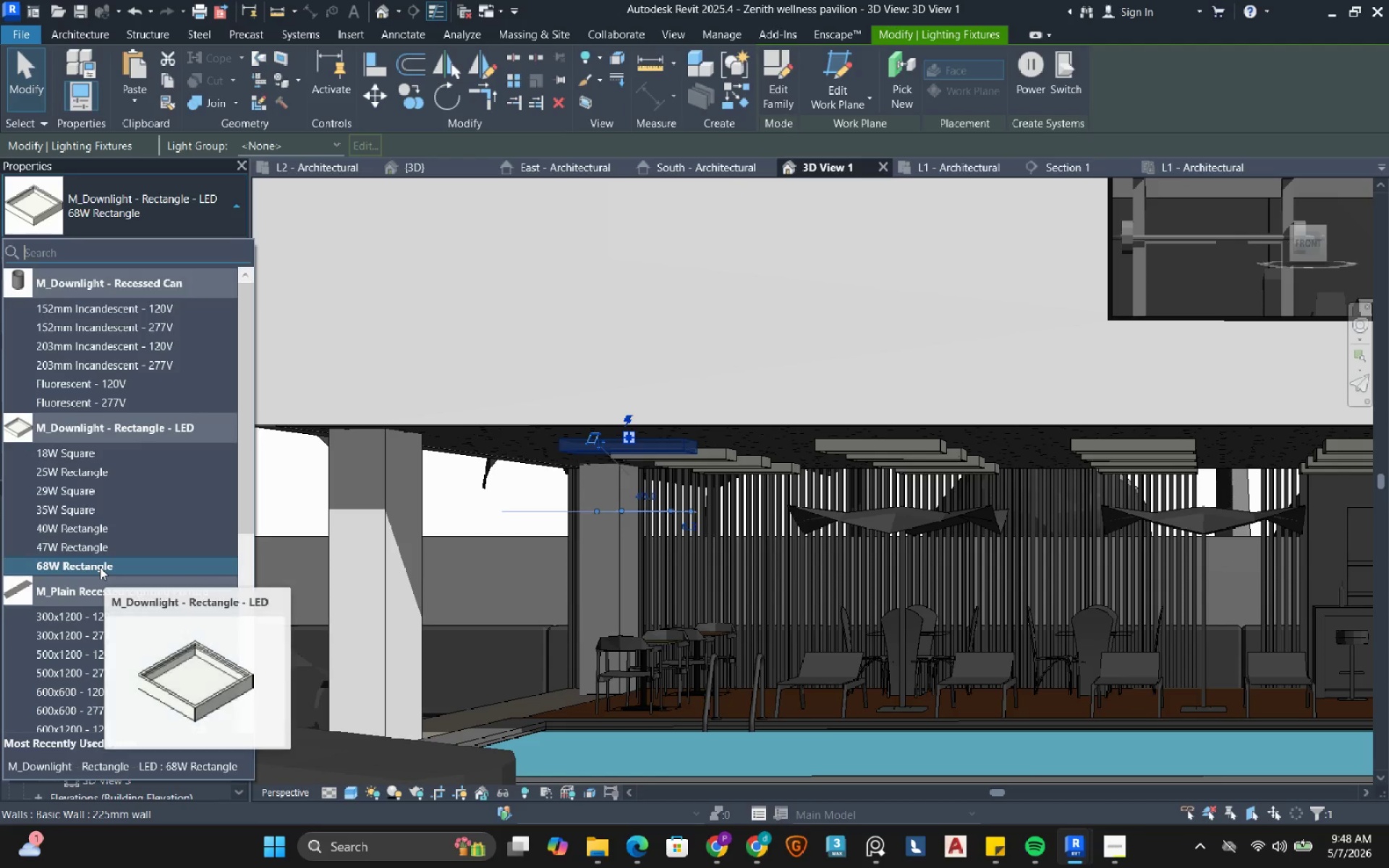 
mouse_move([148, 290])
 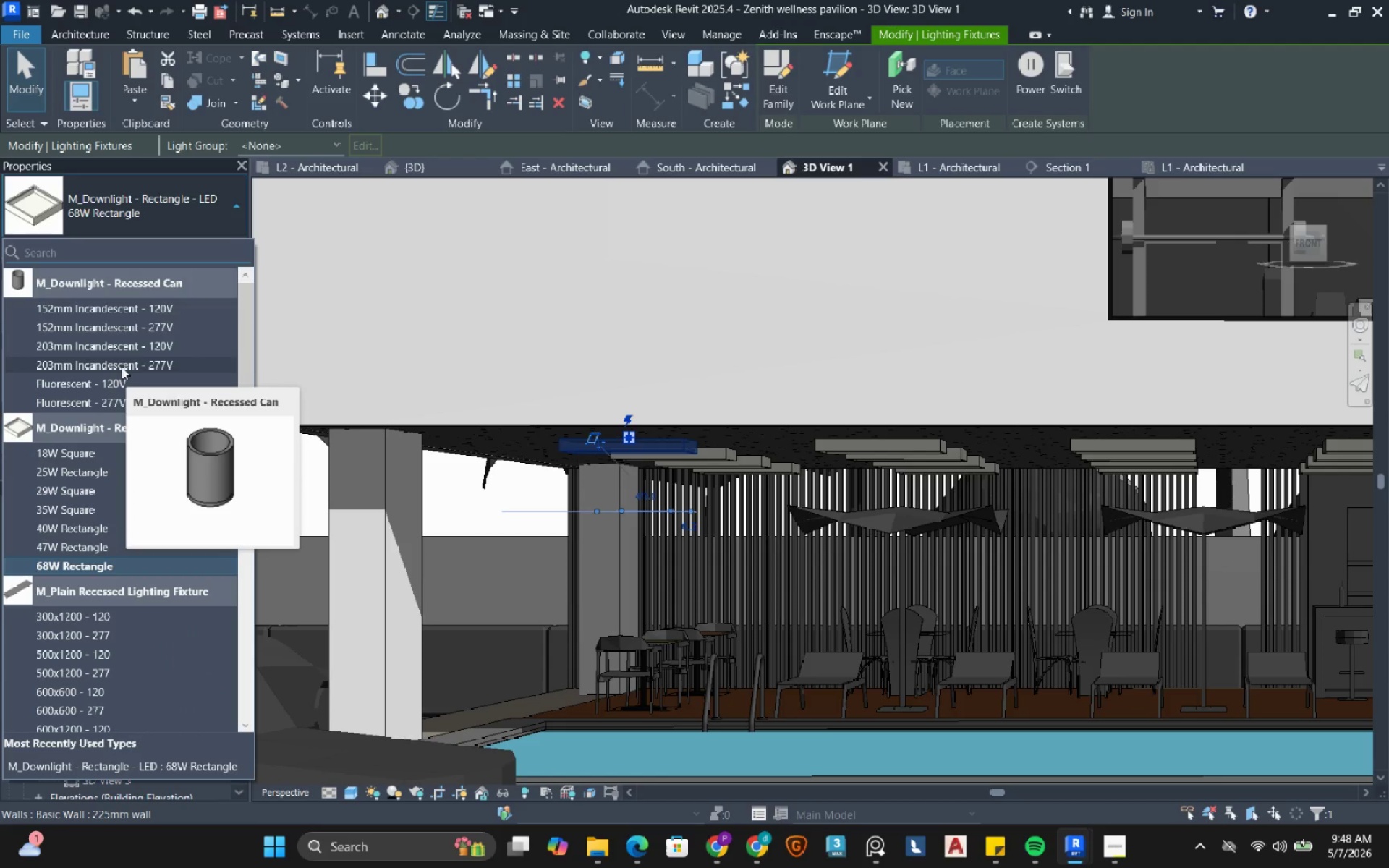 
left_click([122, 367])
 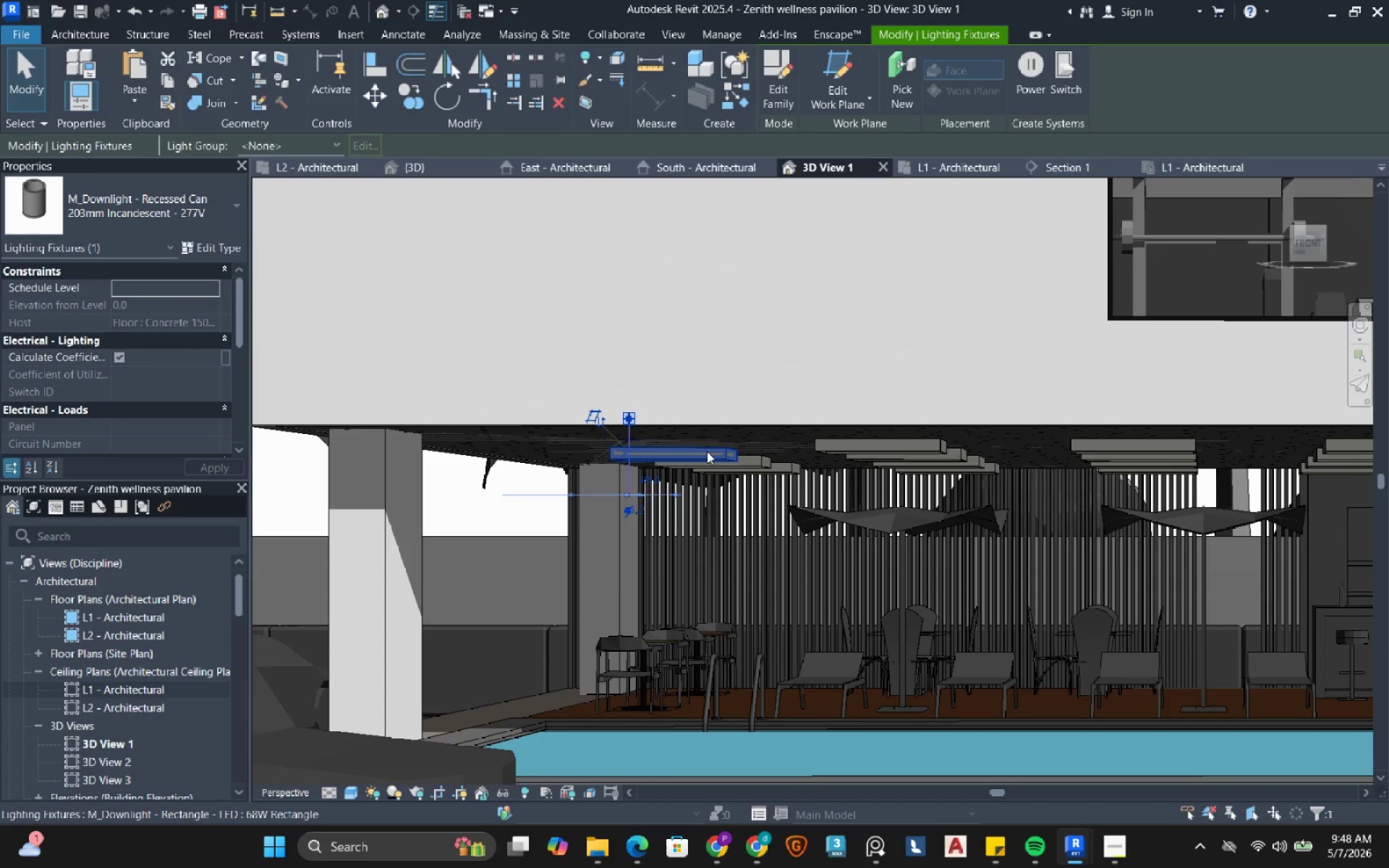 
scroll: coordinate [641, 441], scroll_direction: up, amount: 9.0
 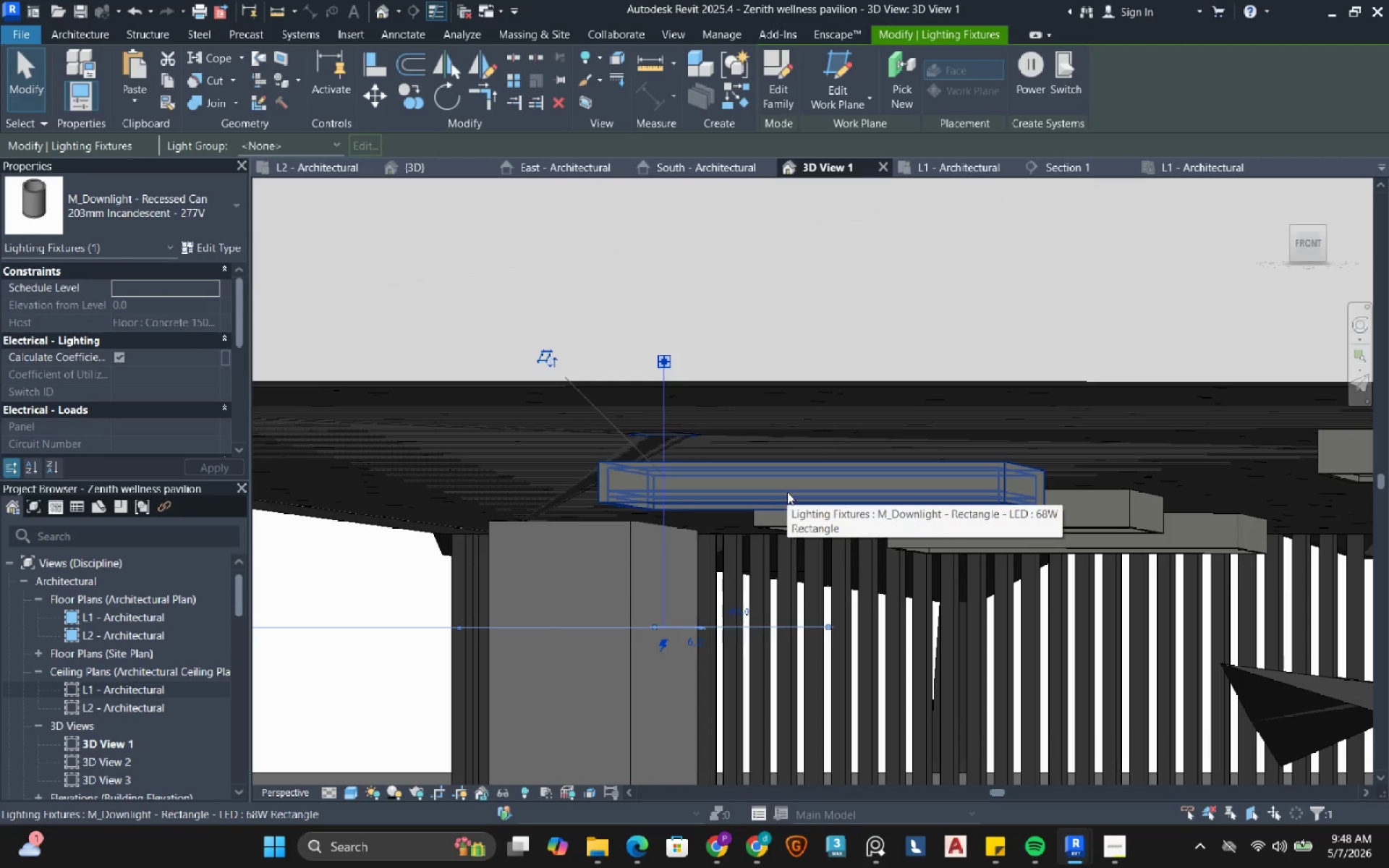 
left_click([787, 492])
 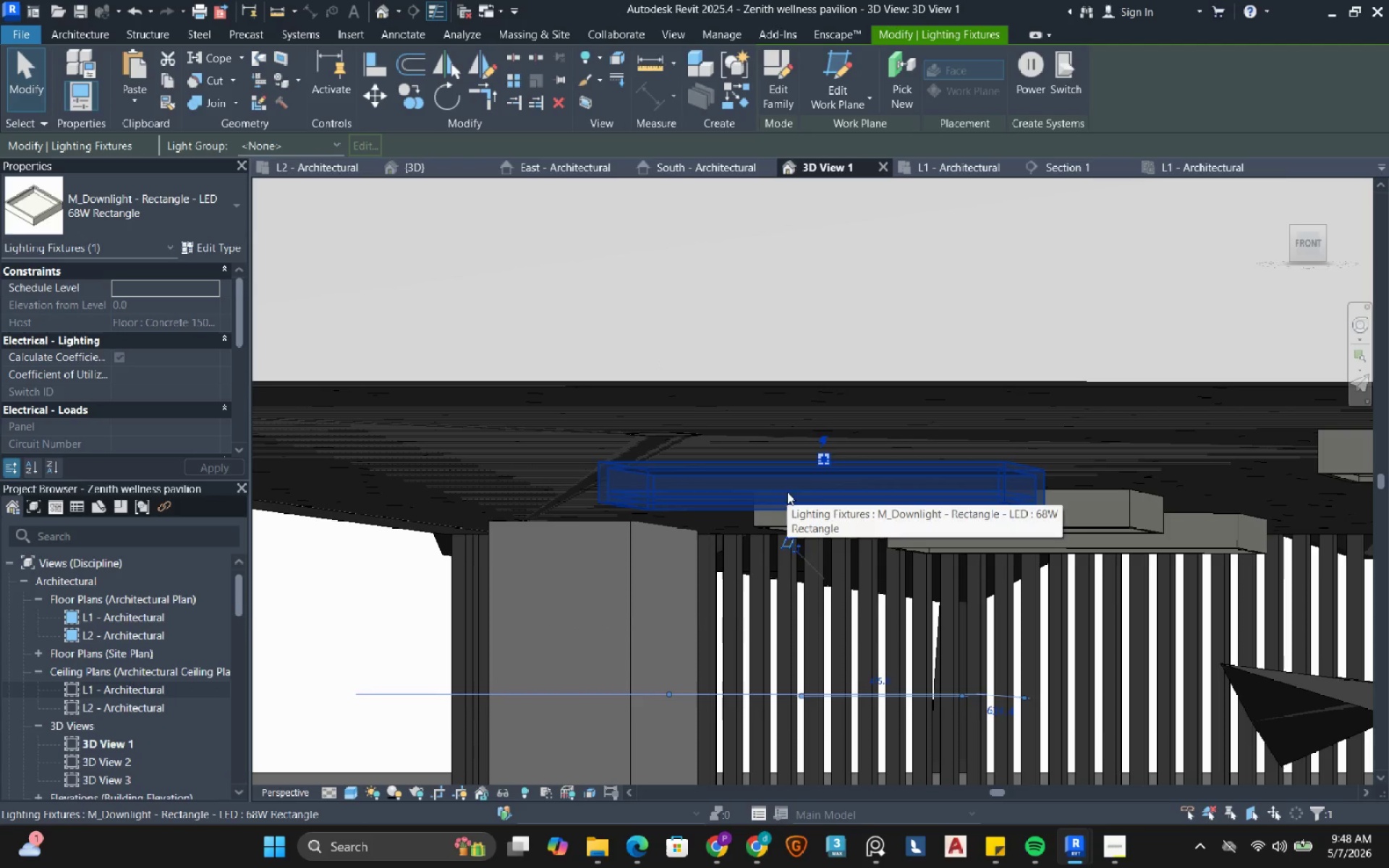 
type(sa)
 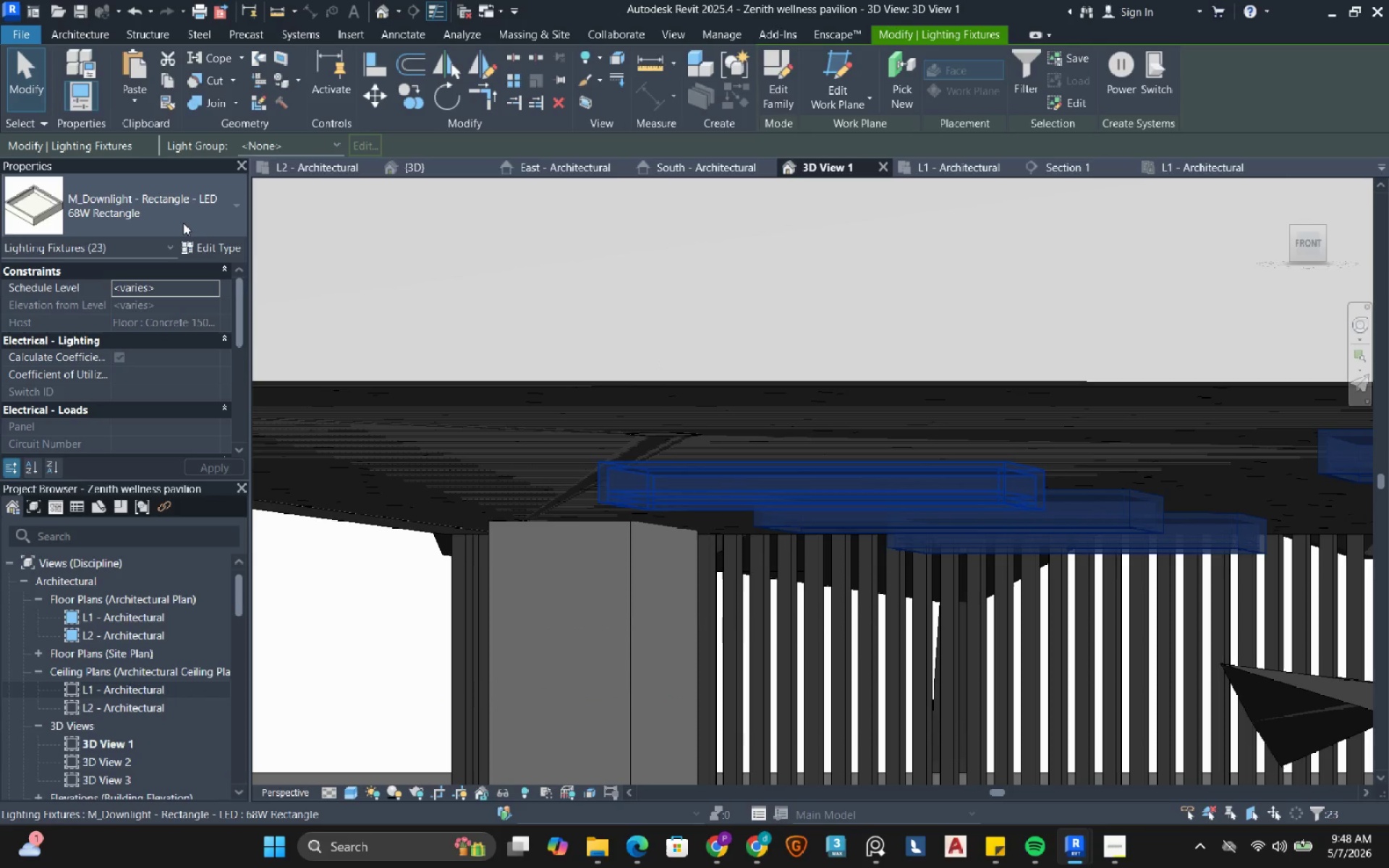 
left_click([183, 223])
 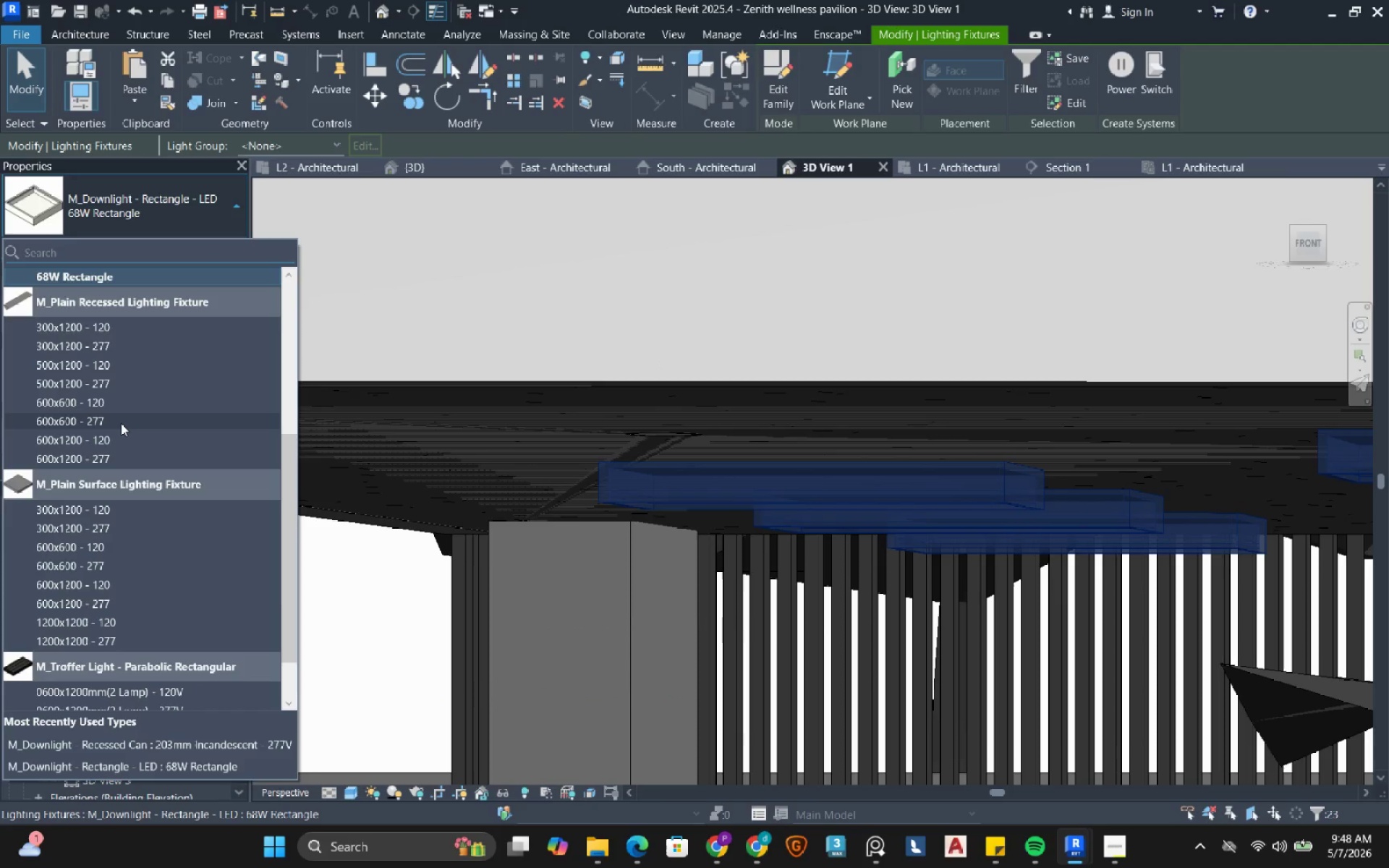 
scroll: coordinate [101, 421], scroll_direction: up, amount: 9.0
 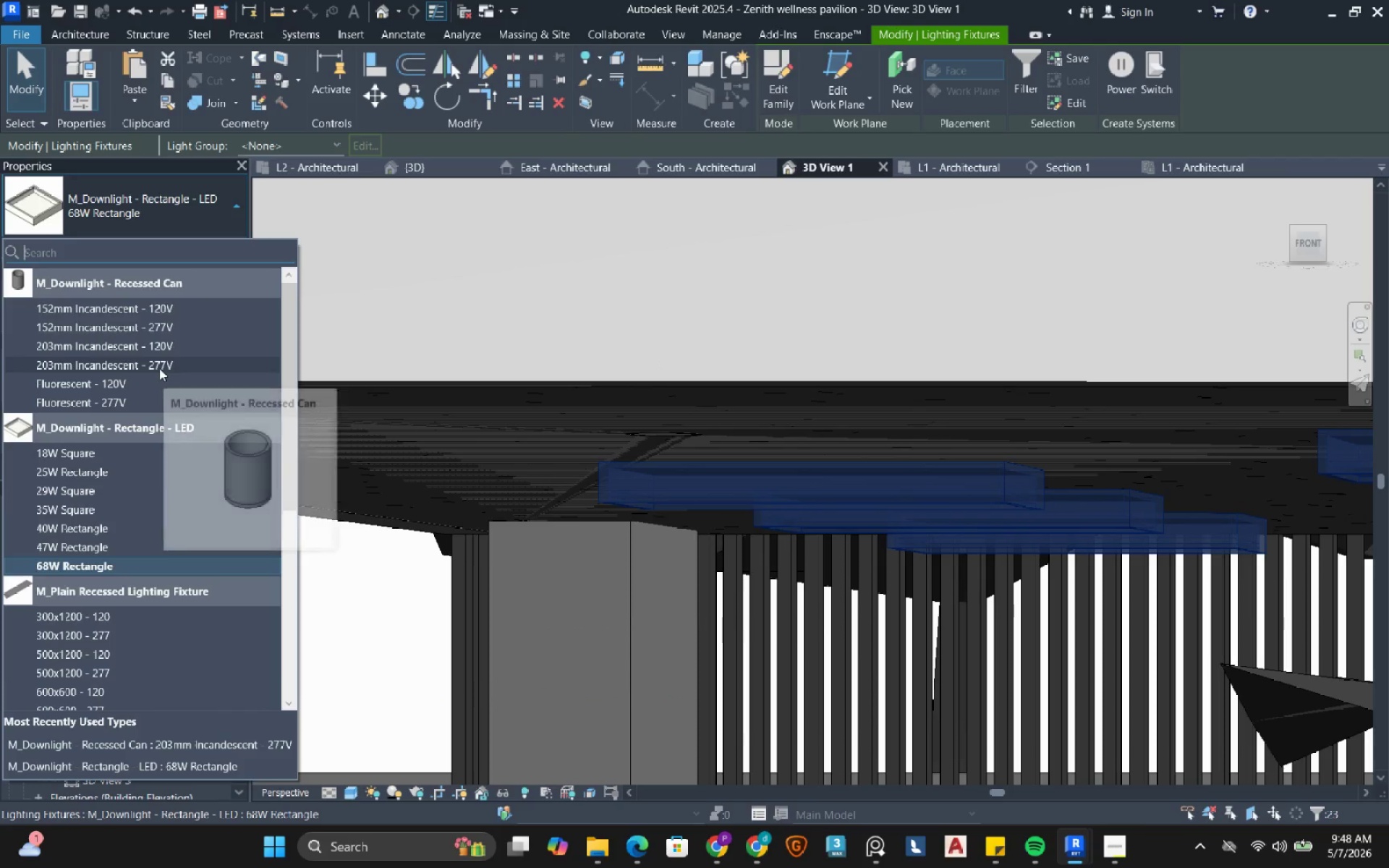 
left_click([159, 368])
 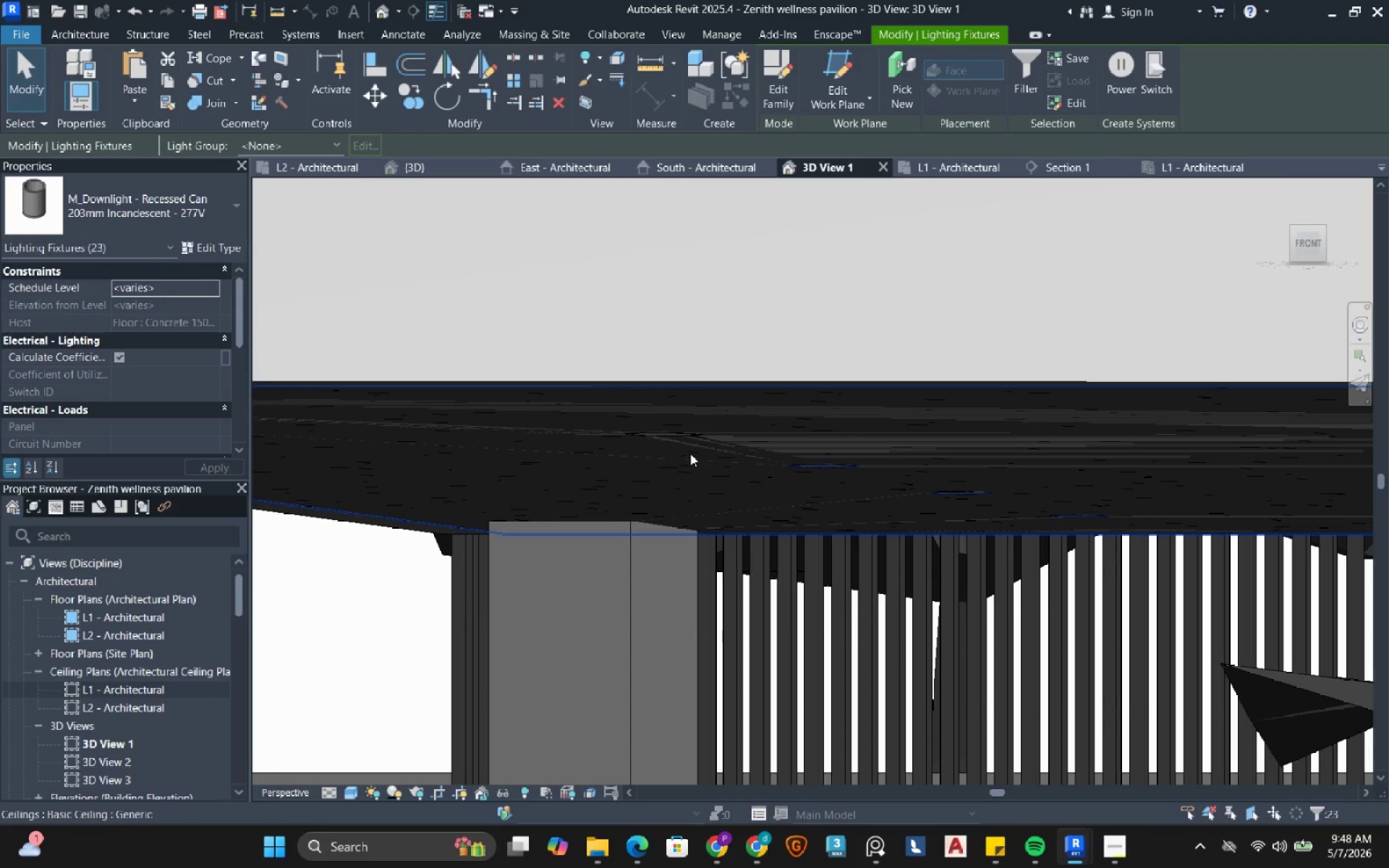 
key(Escape)
 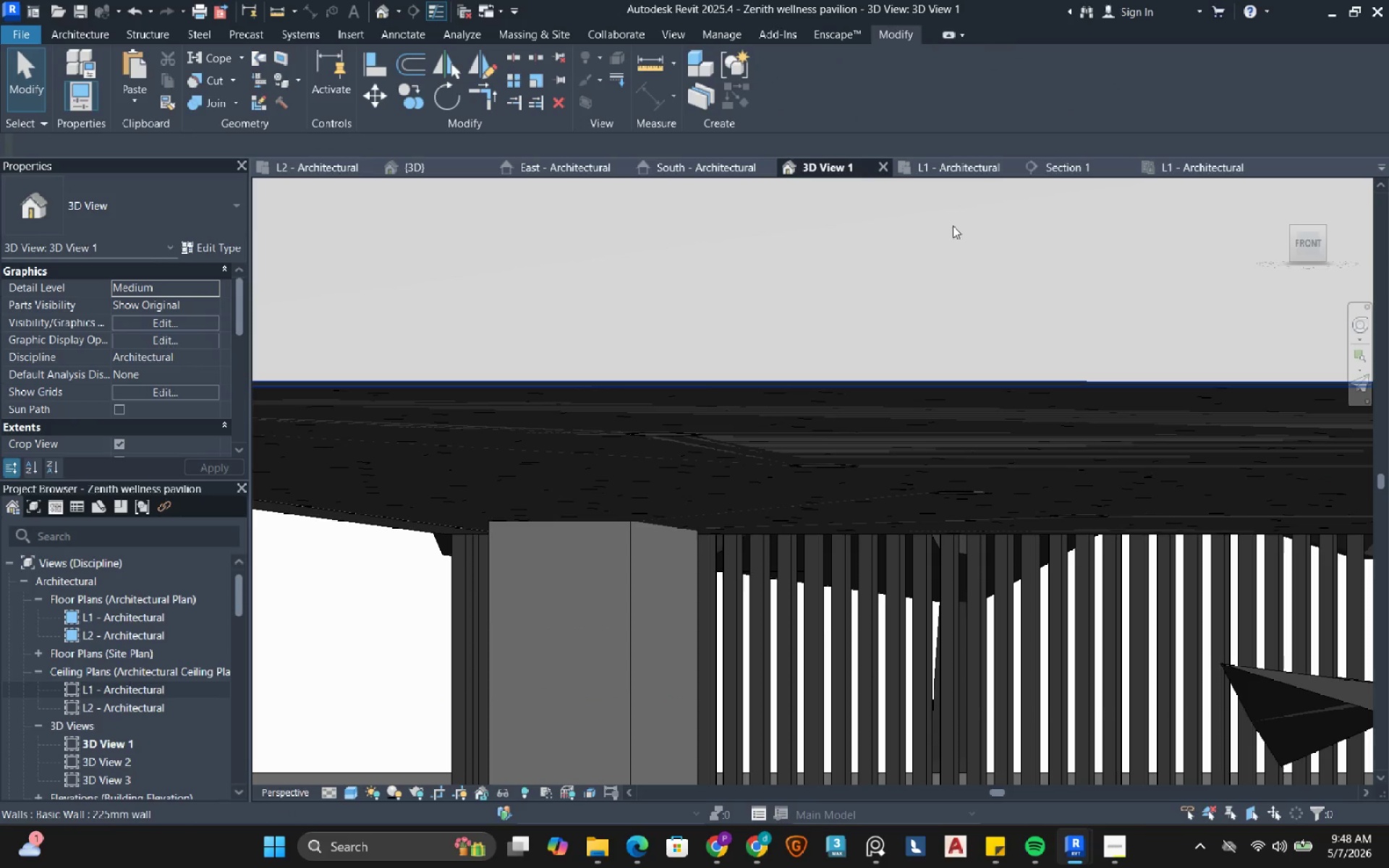 
key(Escape)
 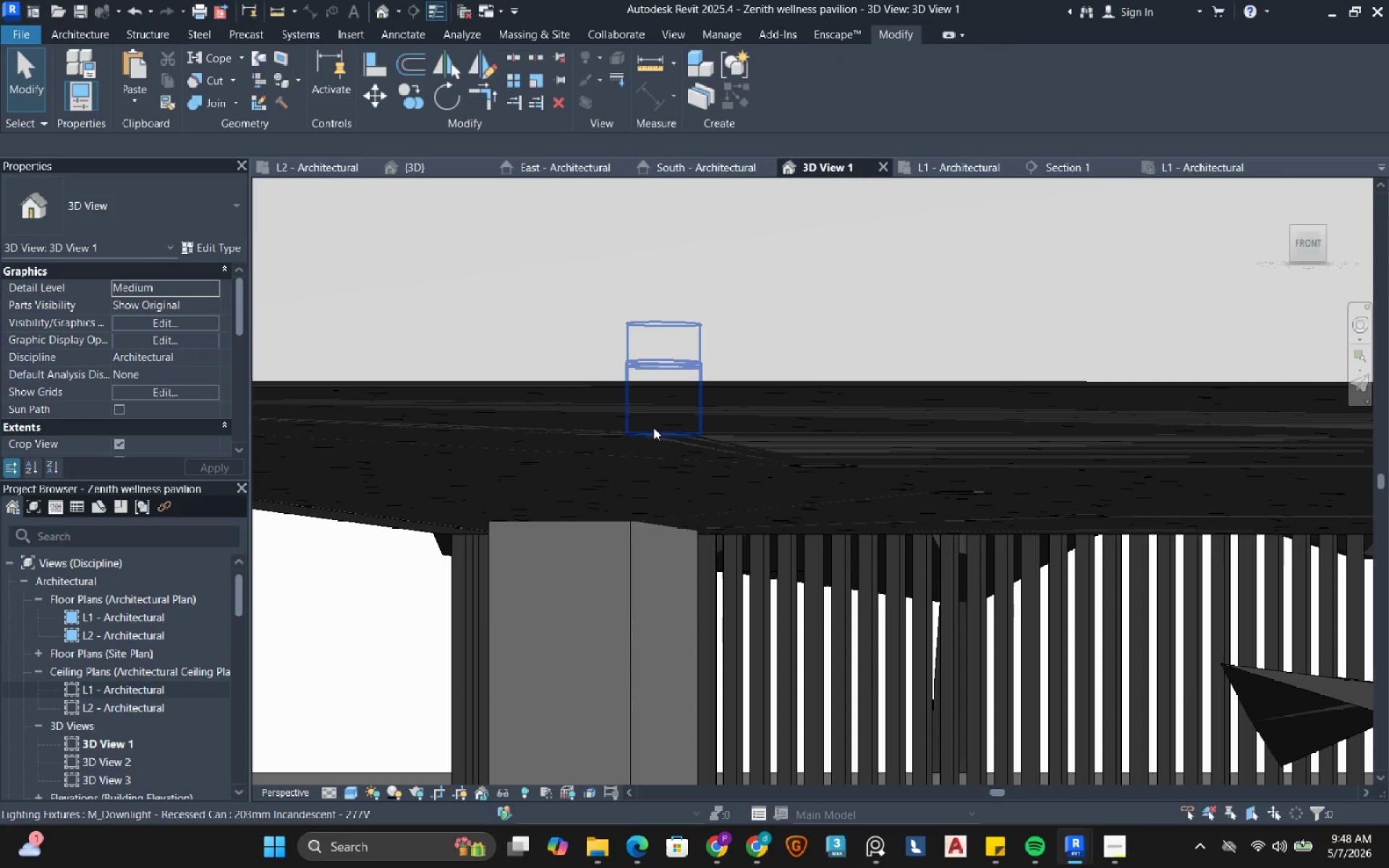 
left_click([653, 427])
 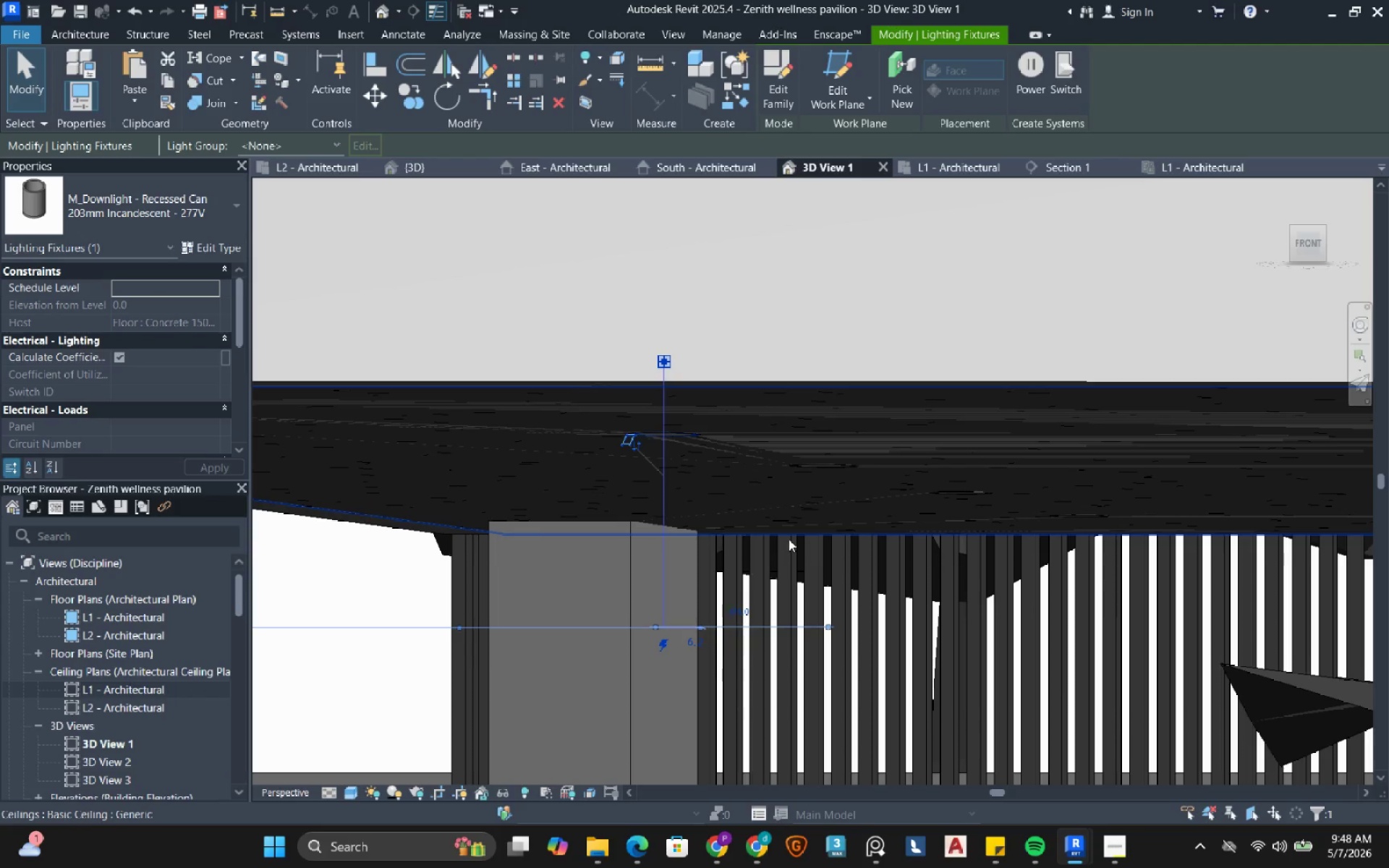 
left_click([829, 467])
 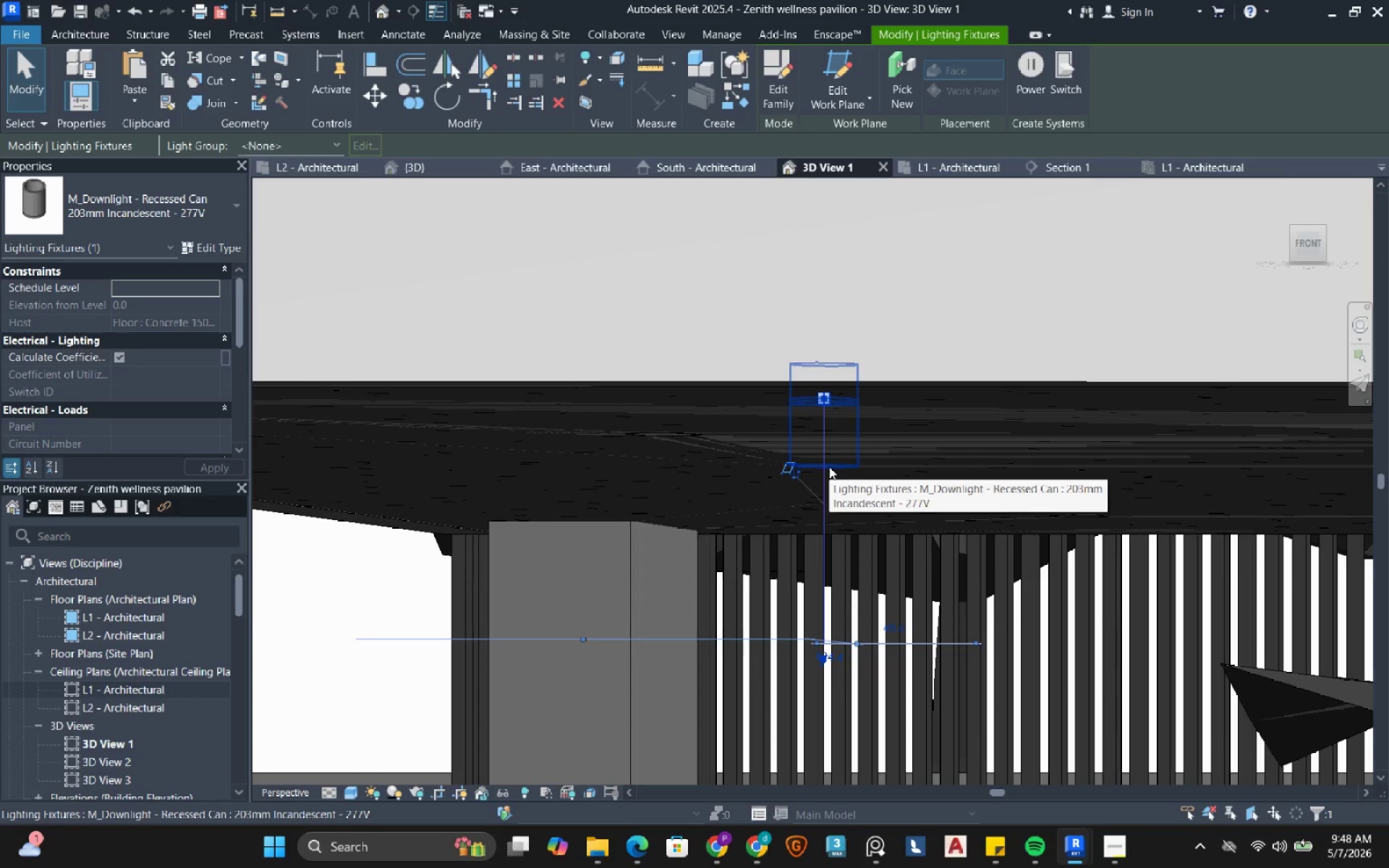 
key(Escape)
 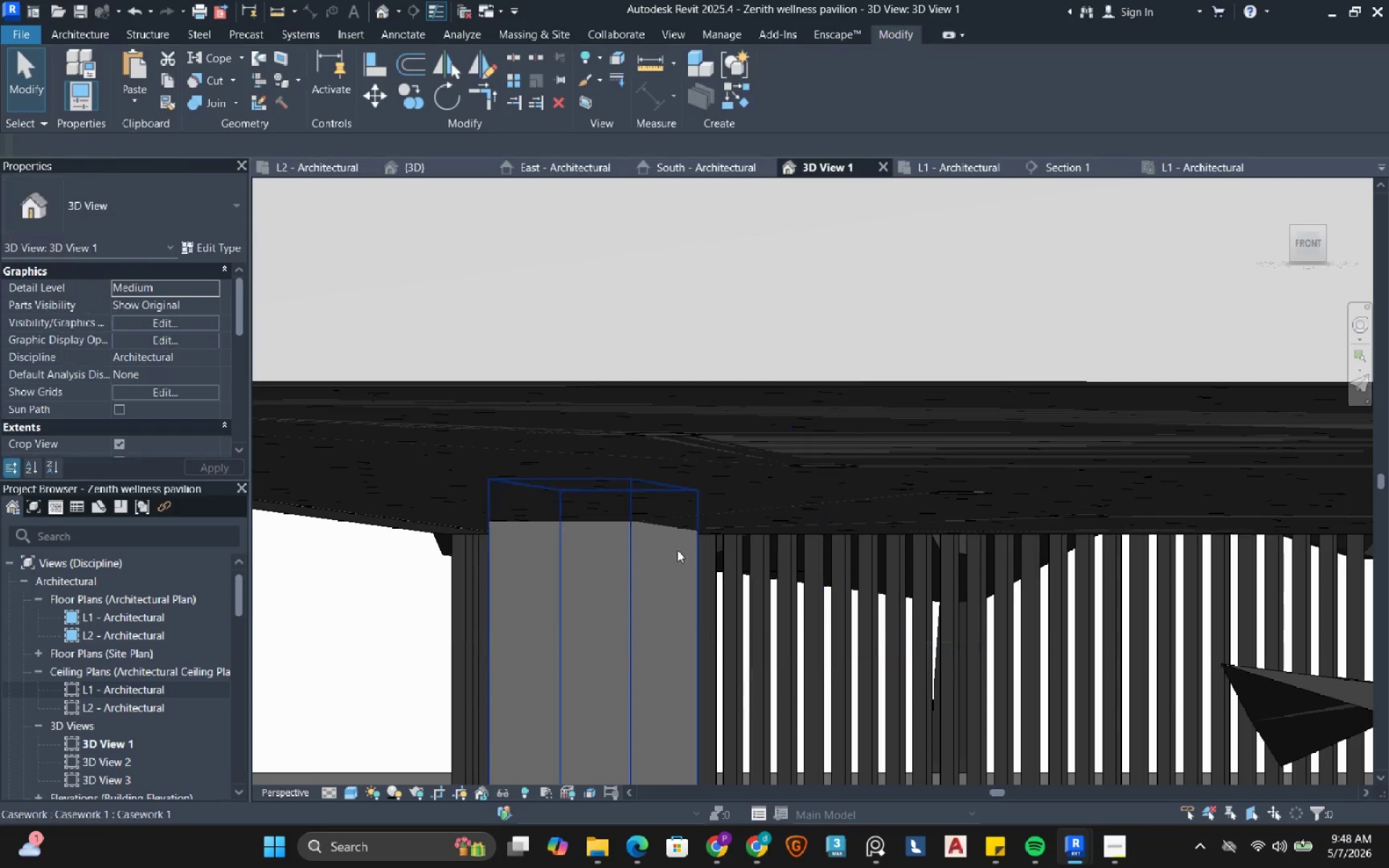 
scroll: coordinate [676, 555], scroll_direction: down, amount: 9.0
 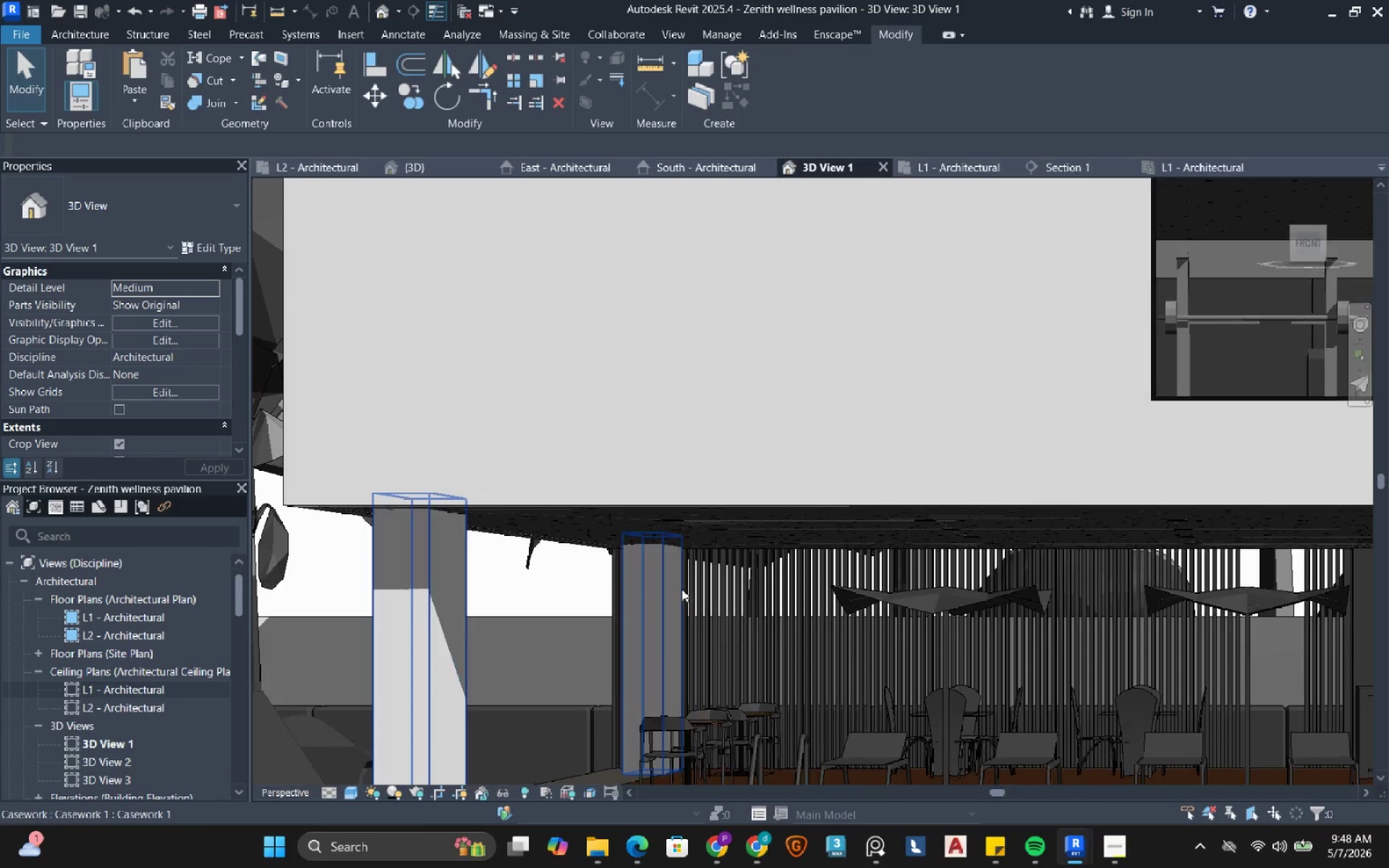 
hold_key(key=ShiftLeft, duration=1.69)
 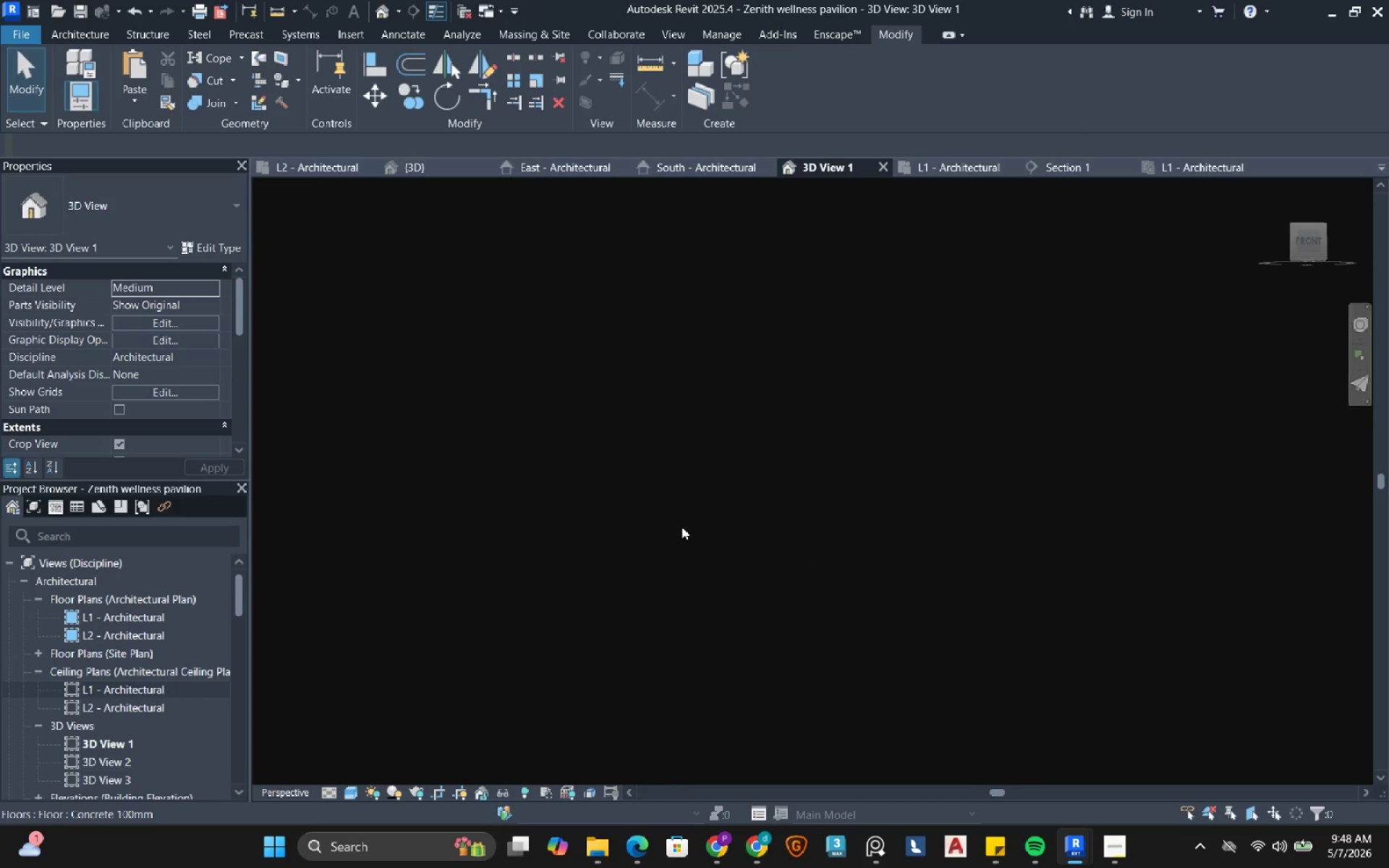 
scroll: coordinate [705, 535], scroll_direction: down, amount: 14.0
 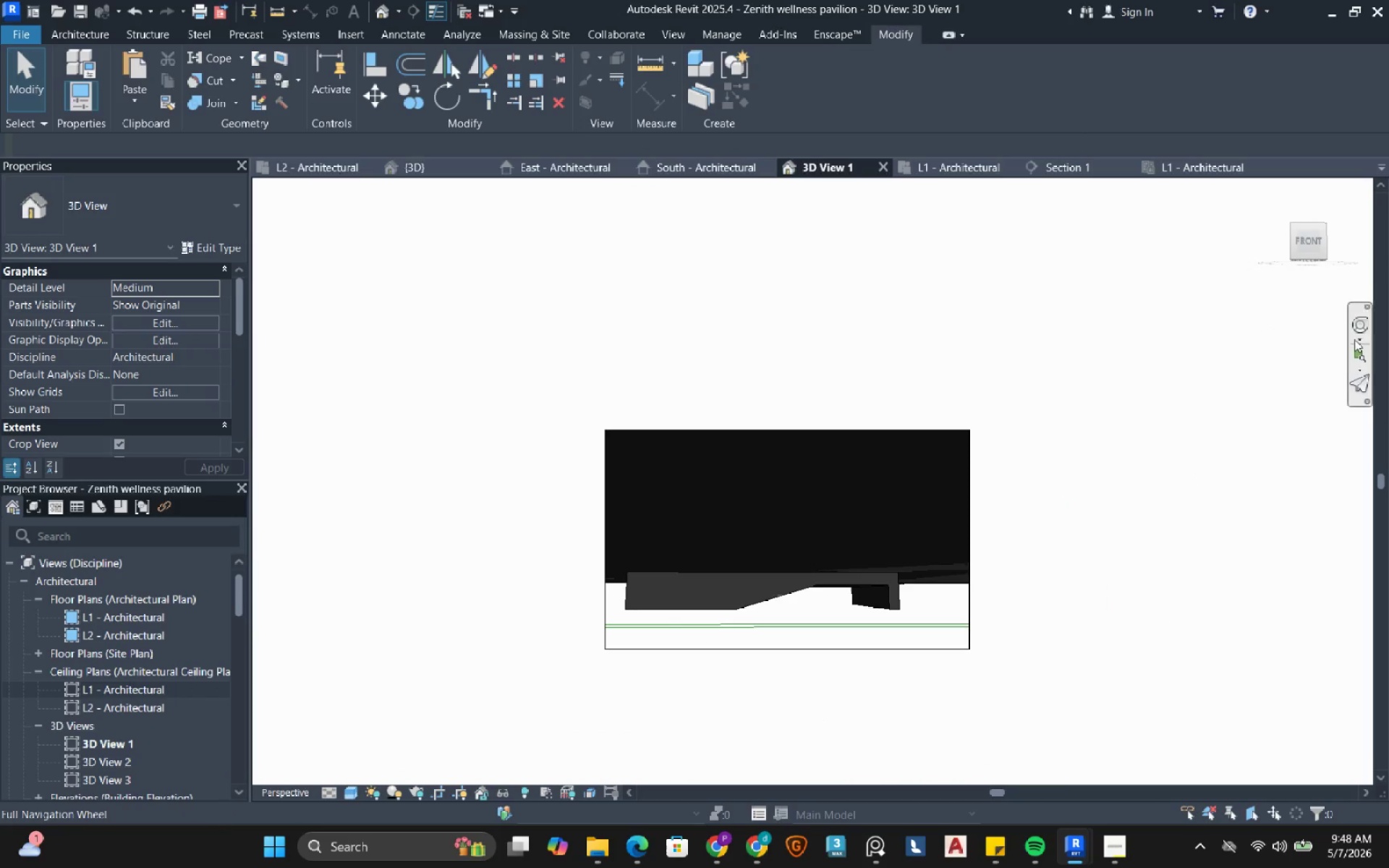 
left_click([1357, 321])
 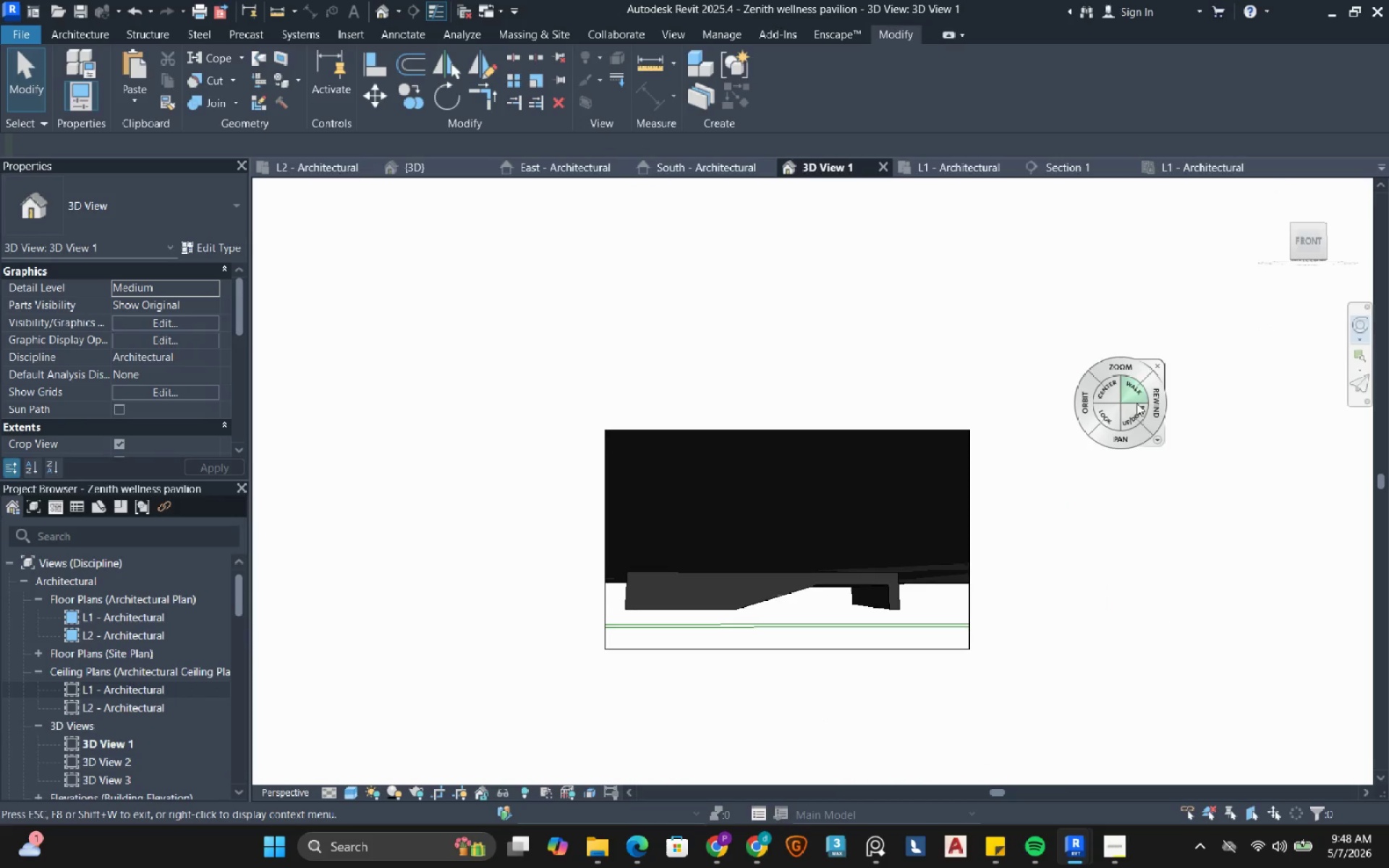 
left_click_drag(start_coordinate=[1152, 413], to_coordinate=[655, 425])
 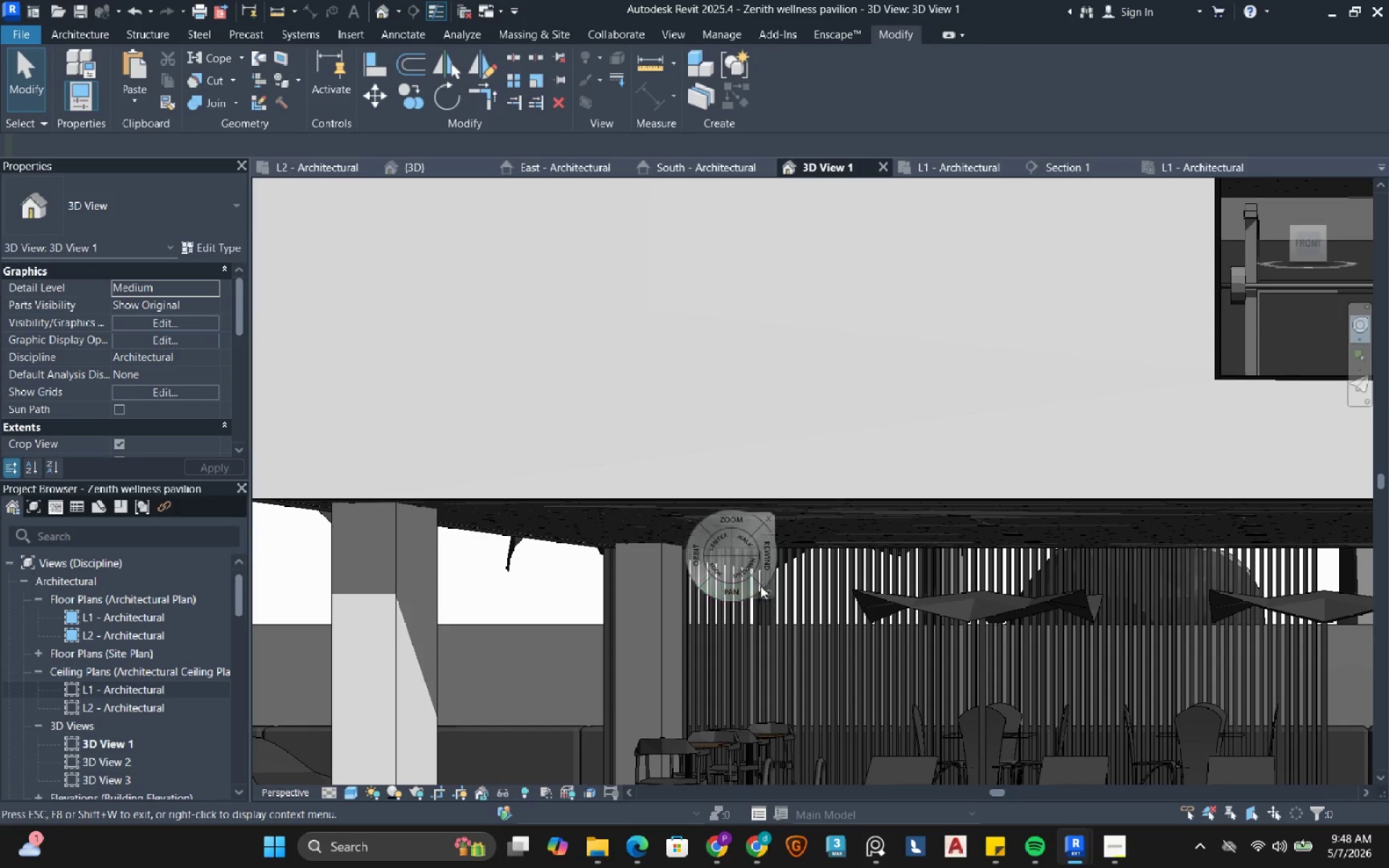 
scroll: coordinate [768, 582], scroll_direction: down, amount: 10.0
 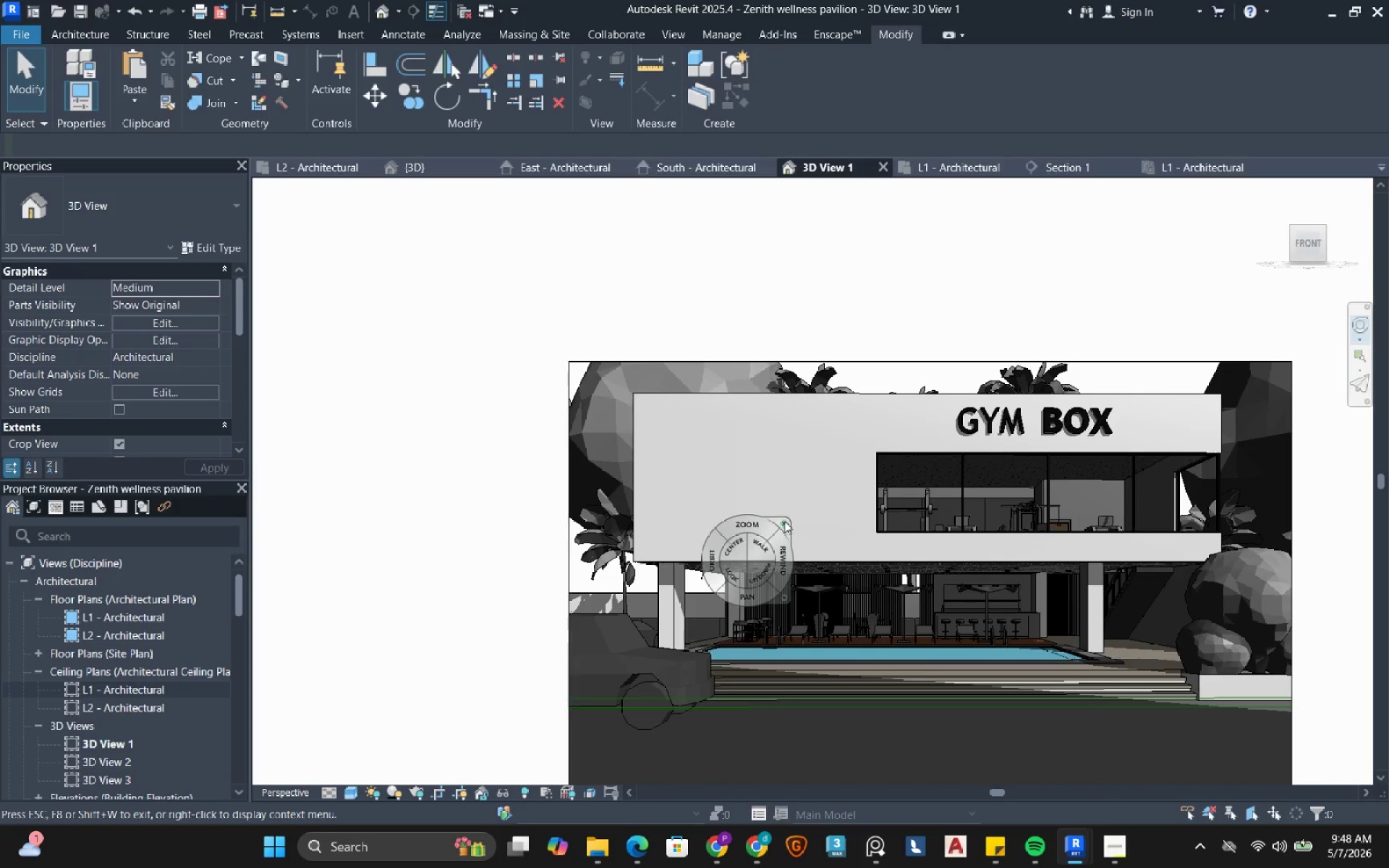 
left_click([783, 521])
 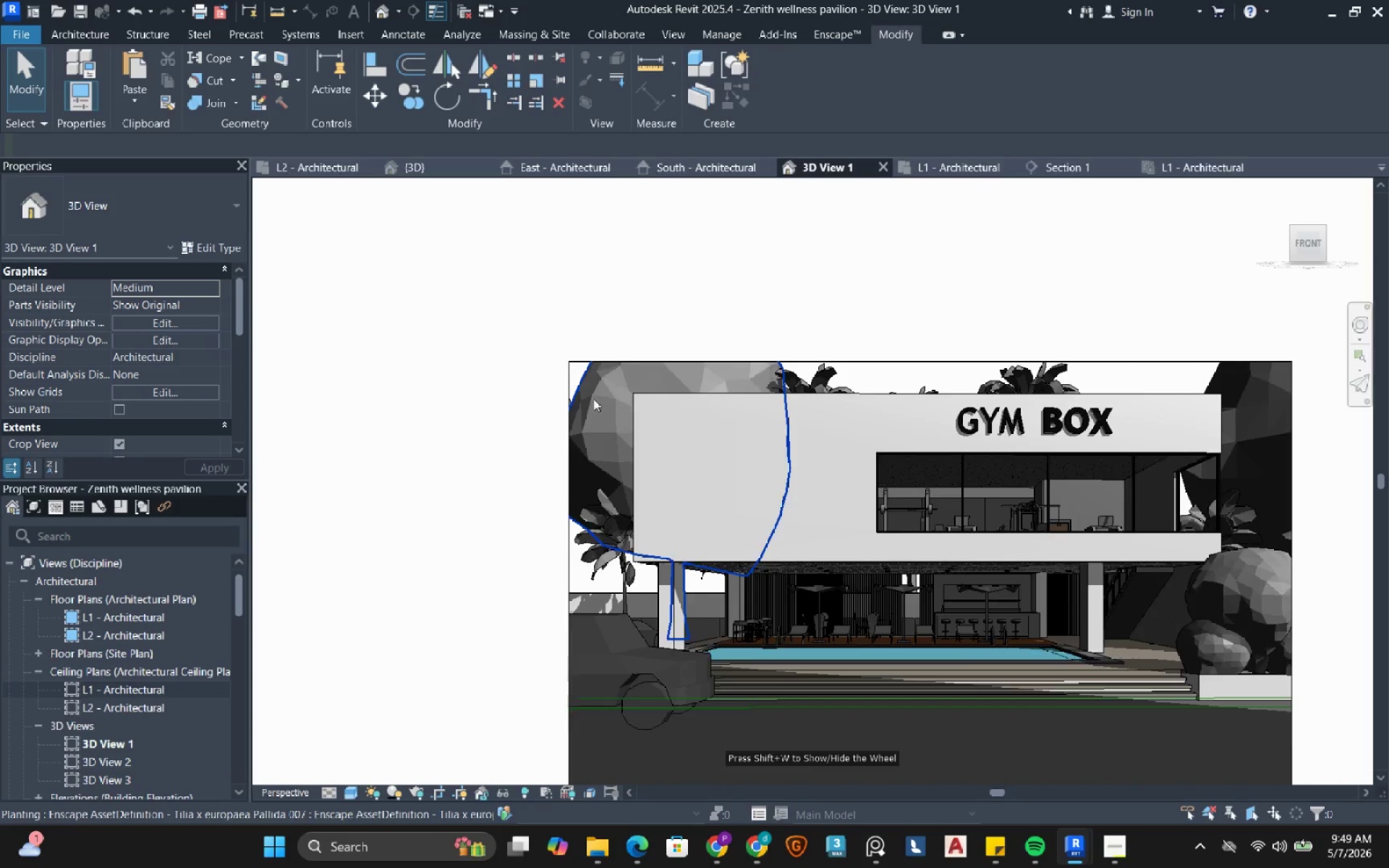 
scroll: coordinate [586, 411], scroll_direction: down, amount: 3.0
 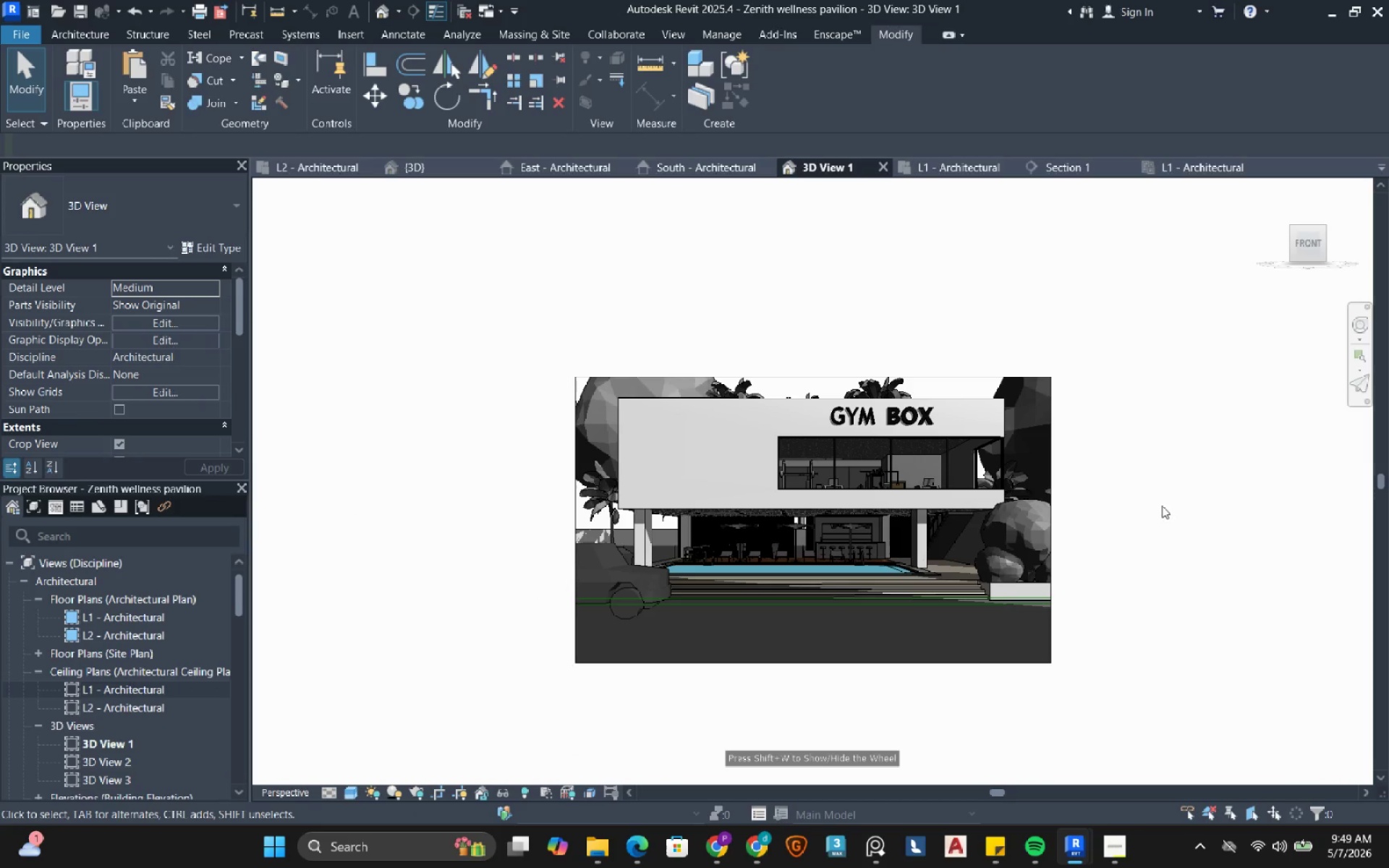 
left_click([1162, 506])
 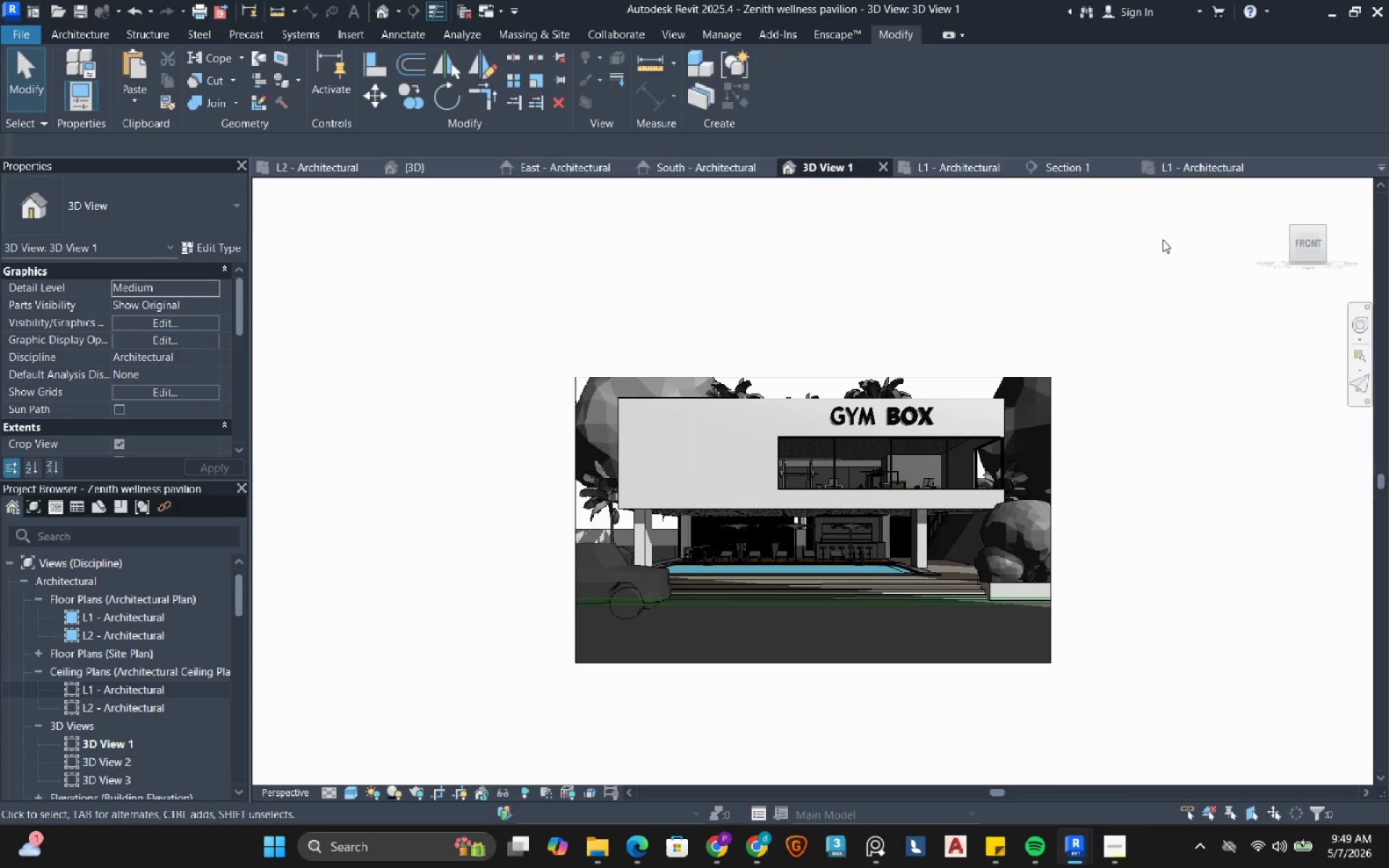 
mouse_move([738, 519])
 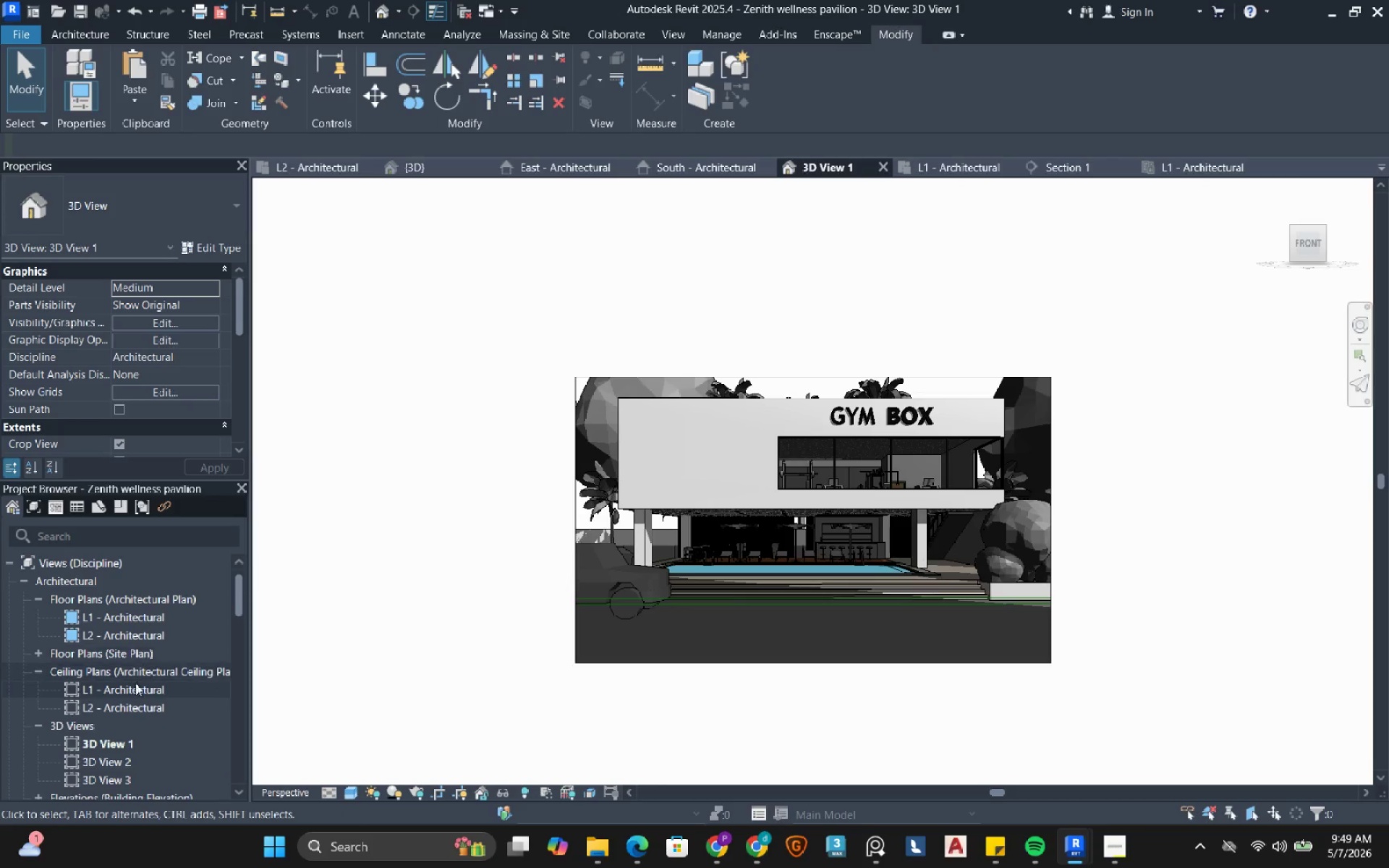 
double_click([122, 708])
 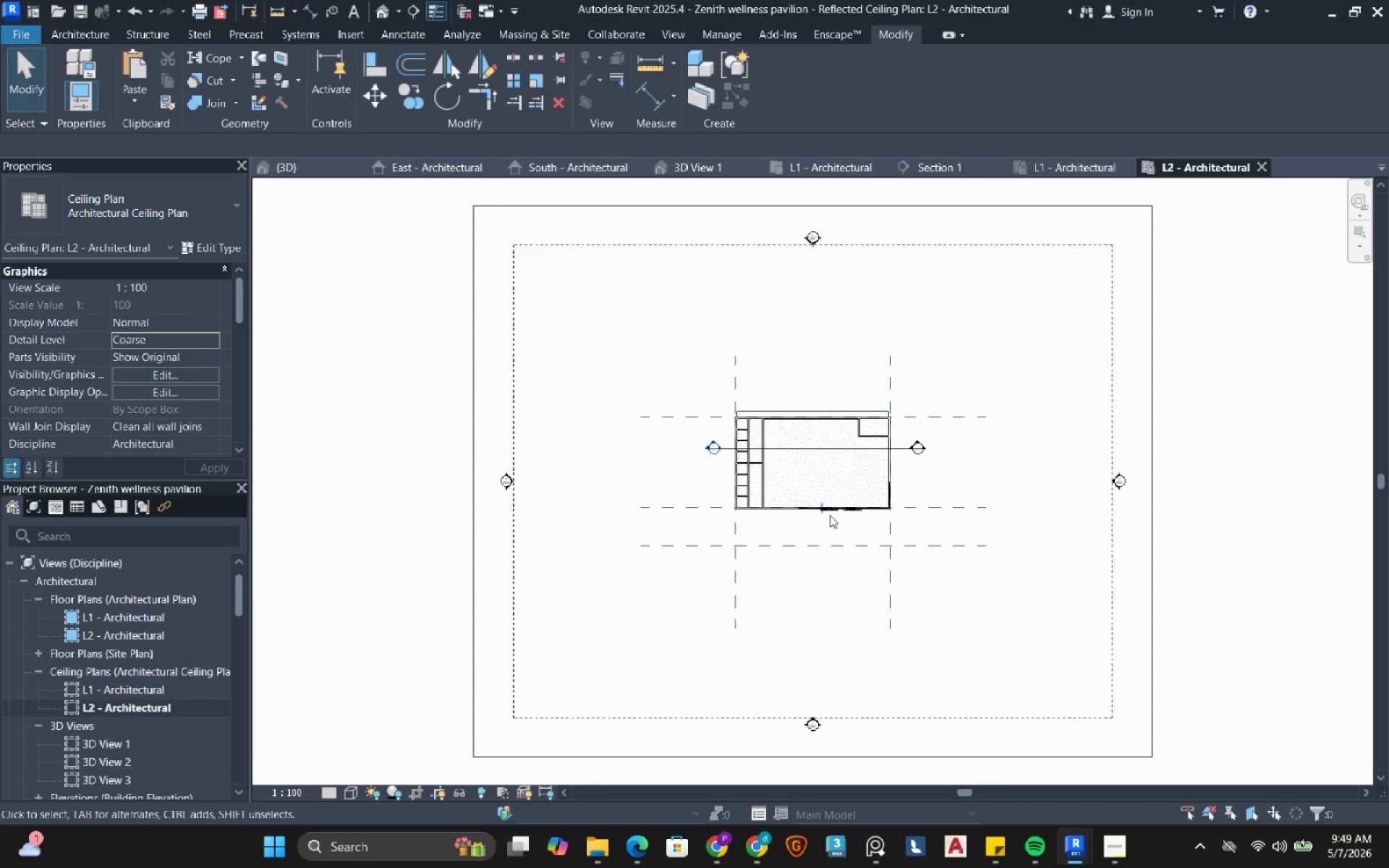 
scroll: coordinate [846, 443], scroll_direction: up, amount: 6.0
 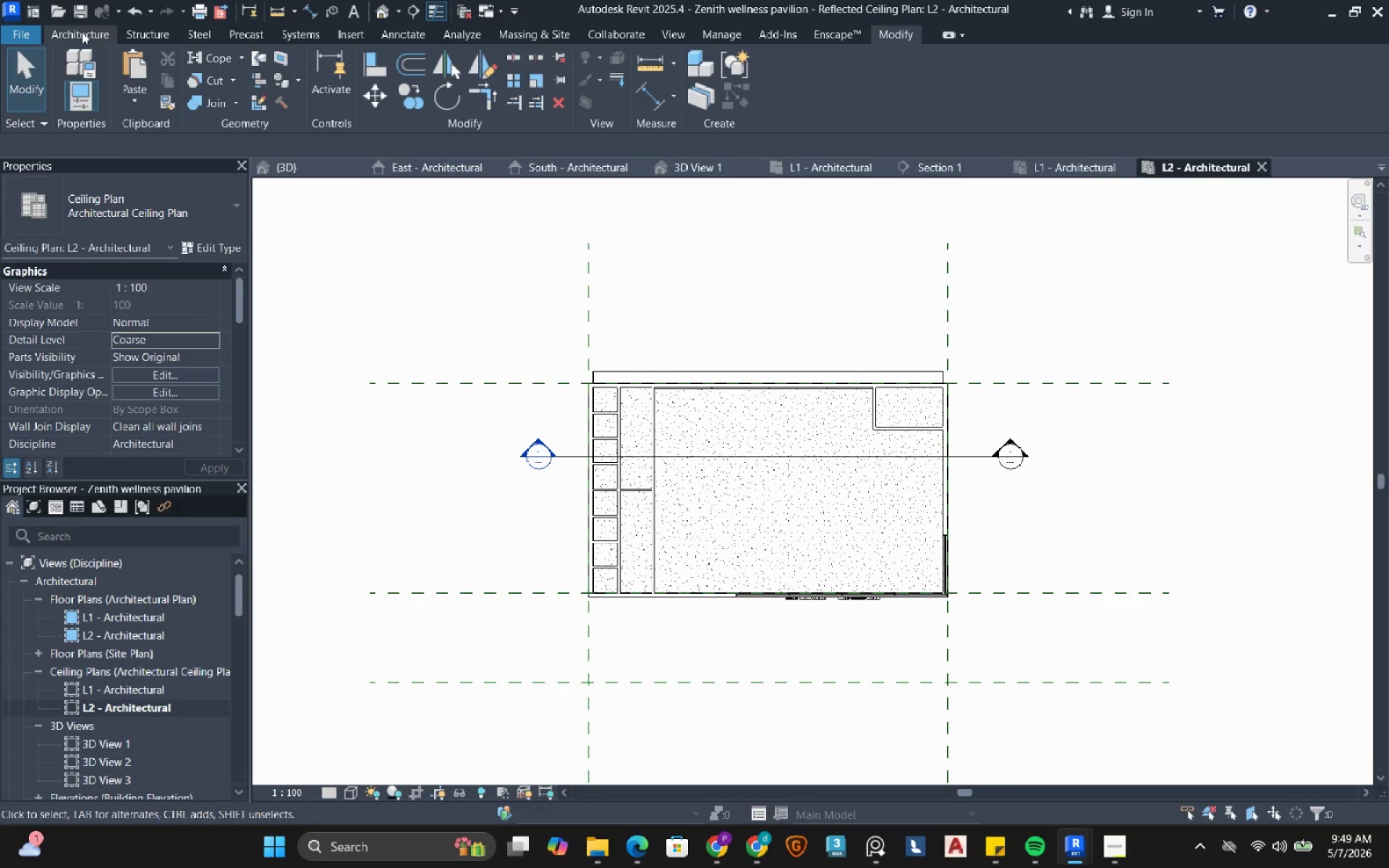 
left_click([82, 32])
 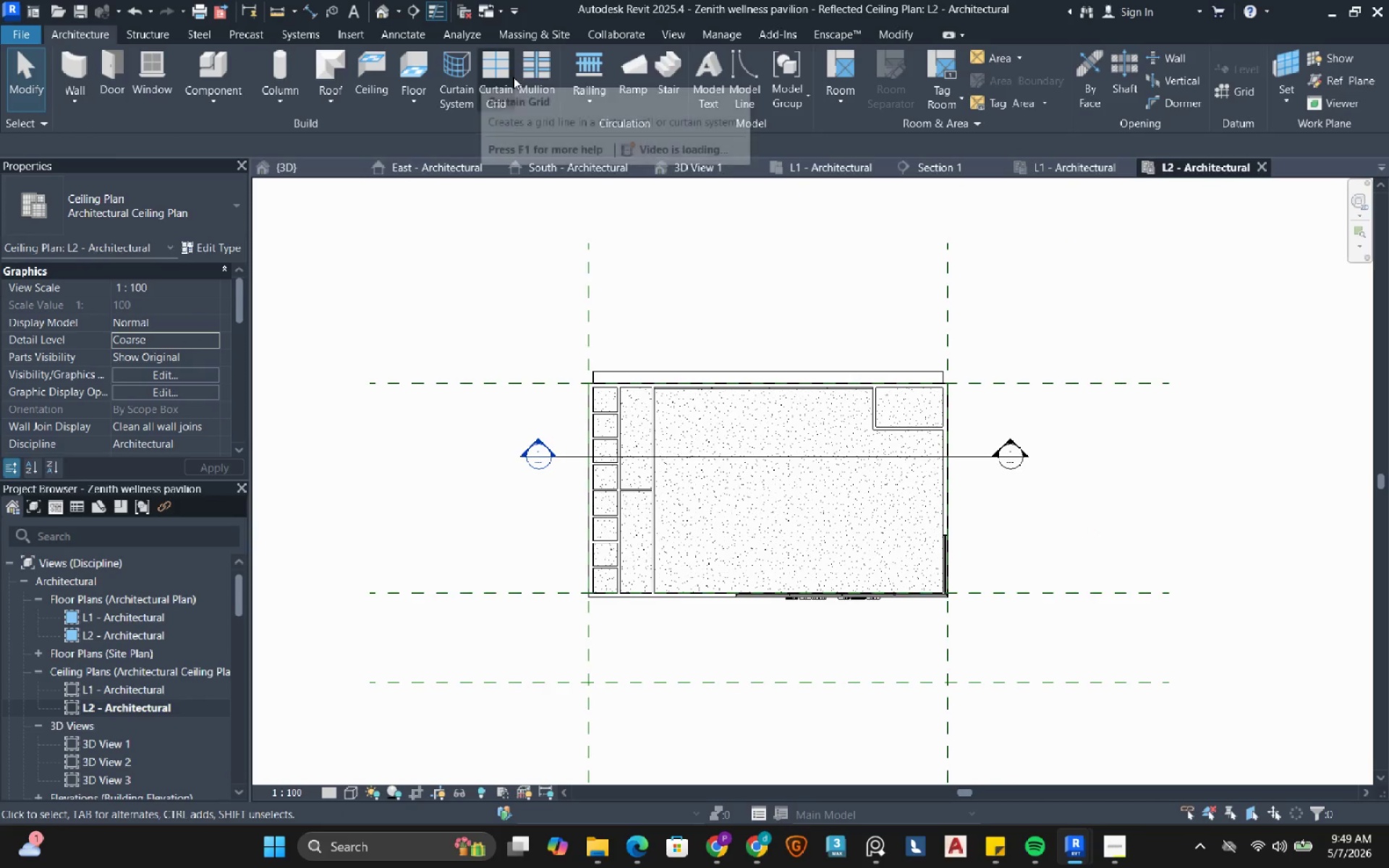 
left_click([362, 64])
 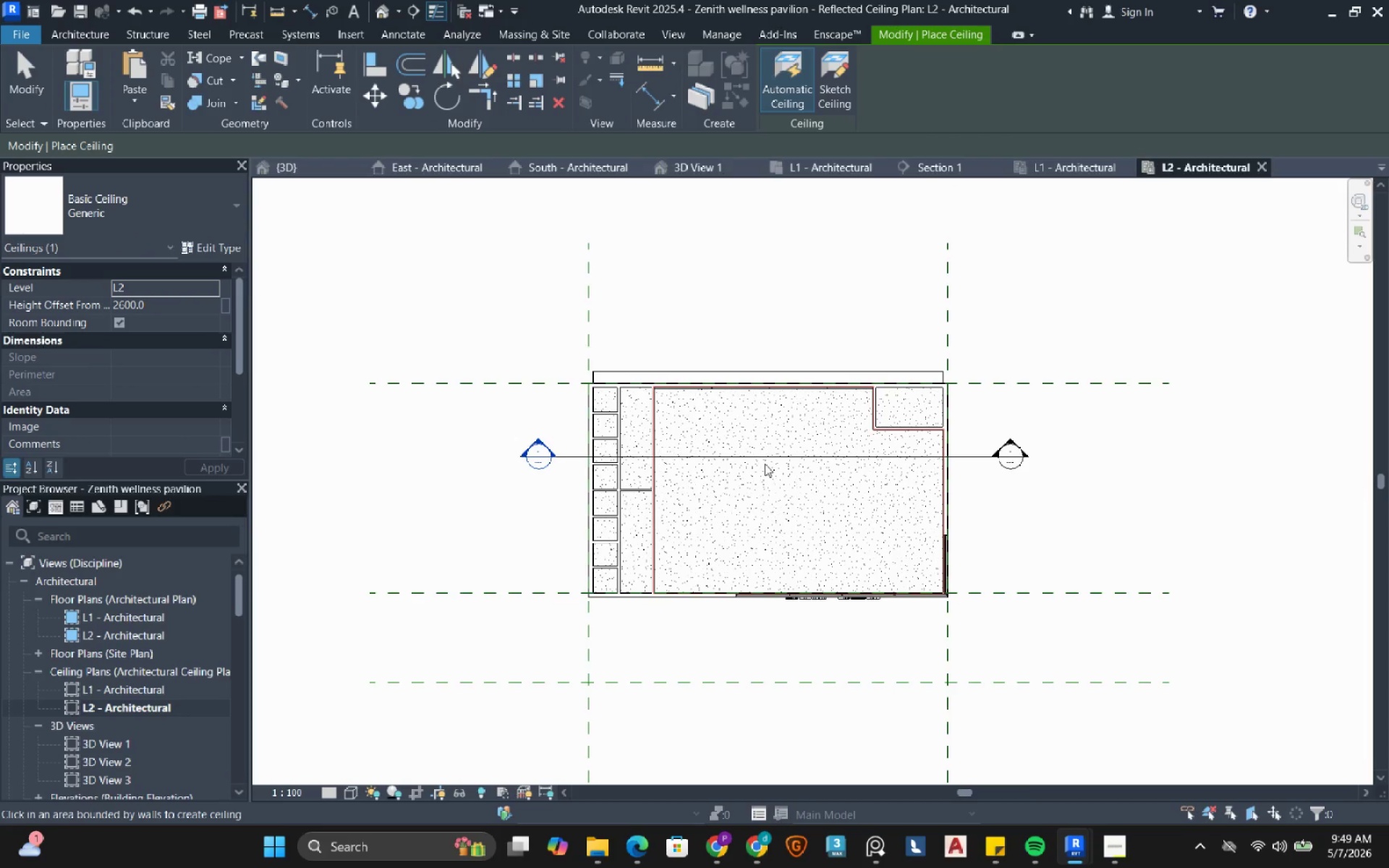 
left_click([765, 504])
 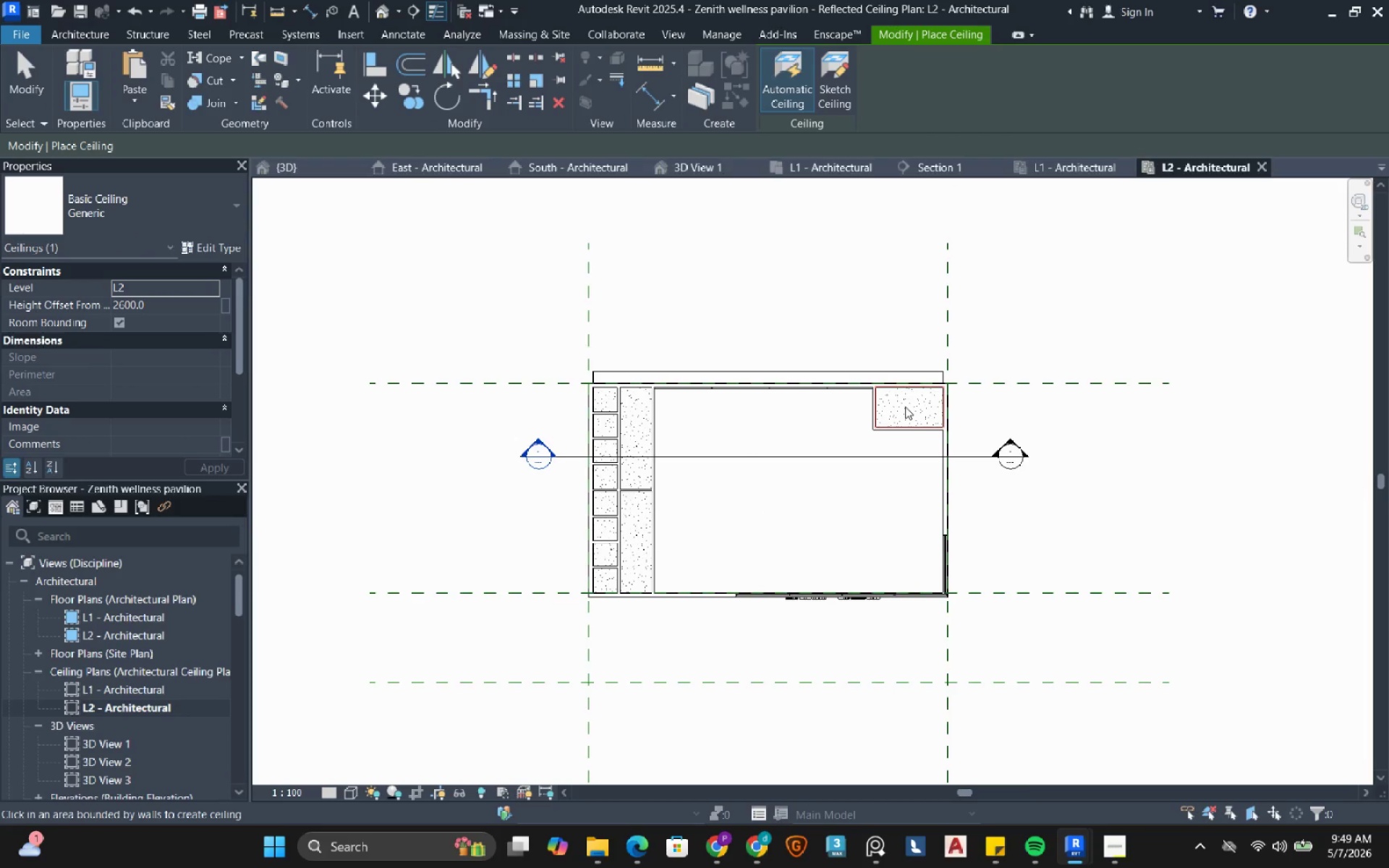 
left_click([905, 407])
 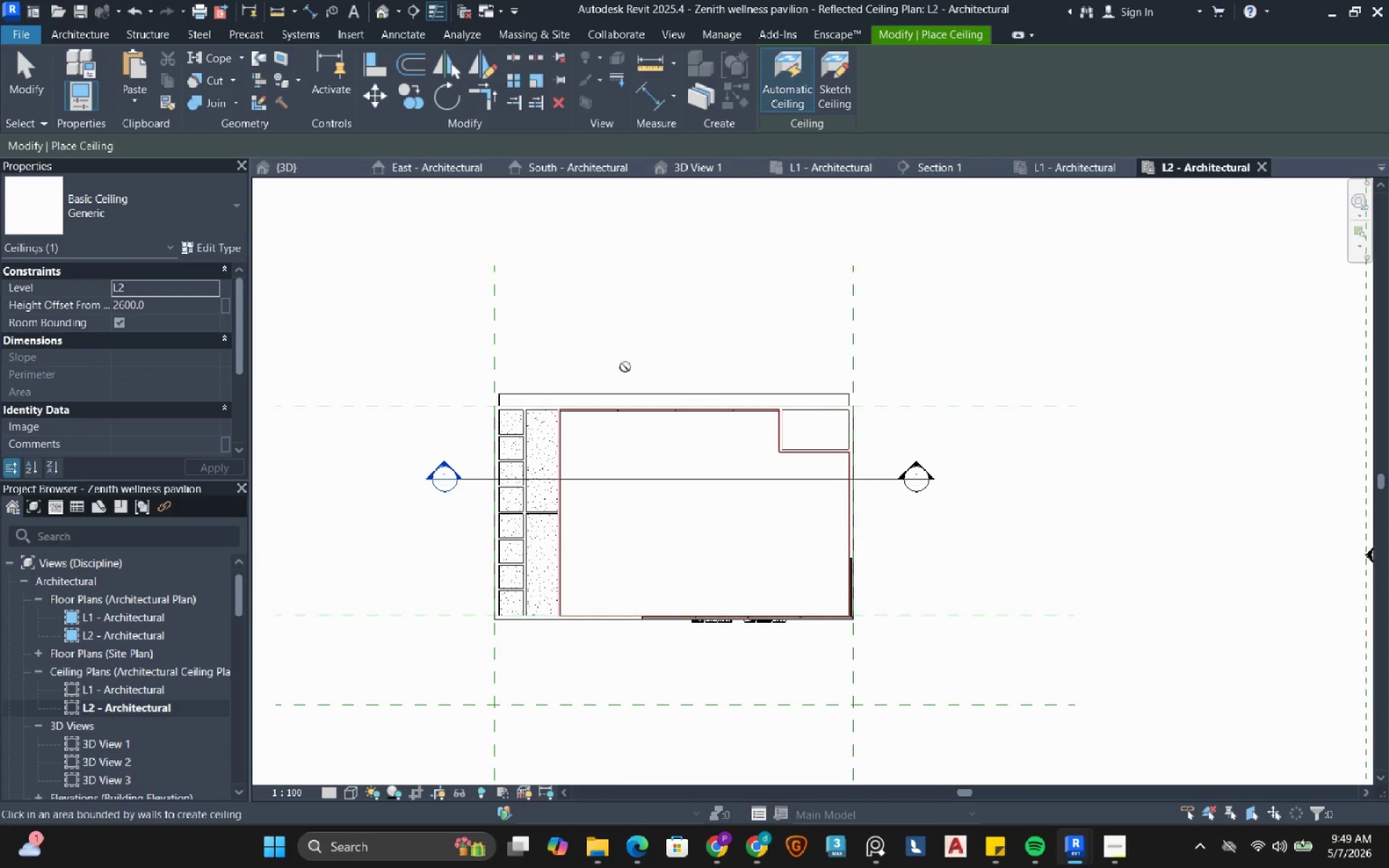 
left_click([78, 38])
 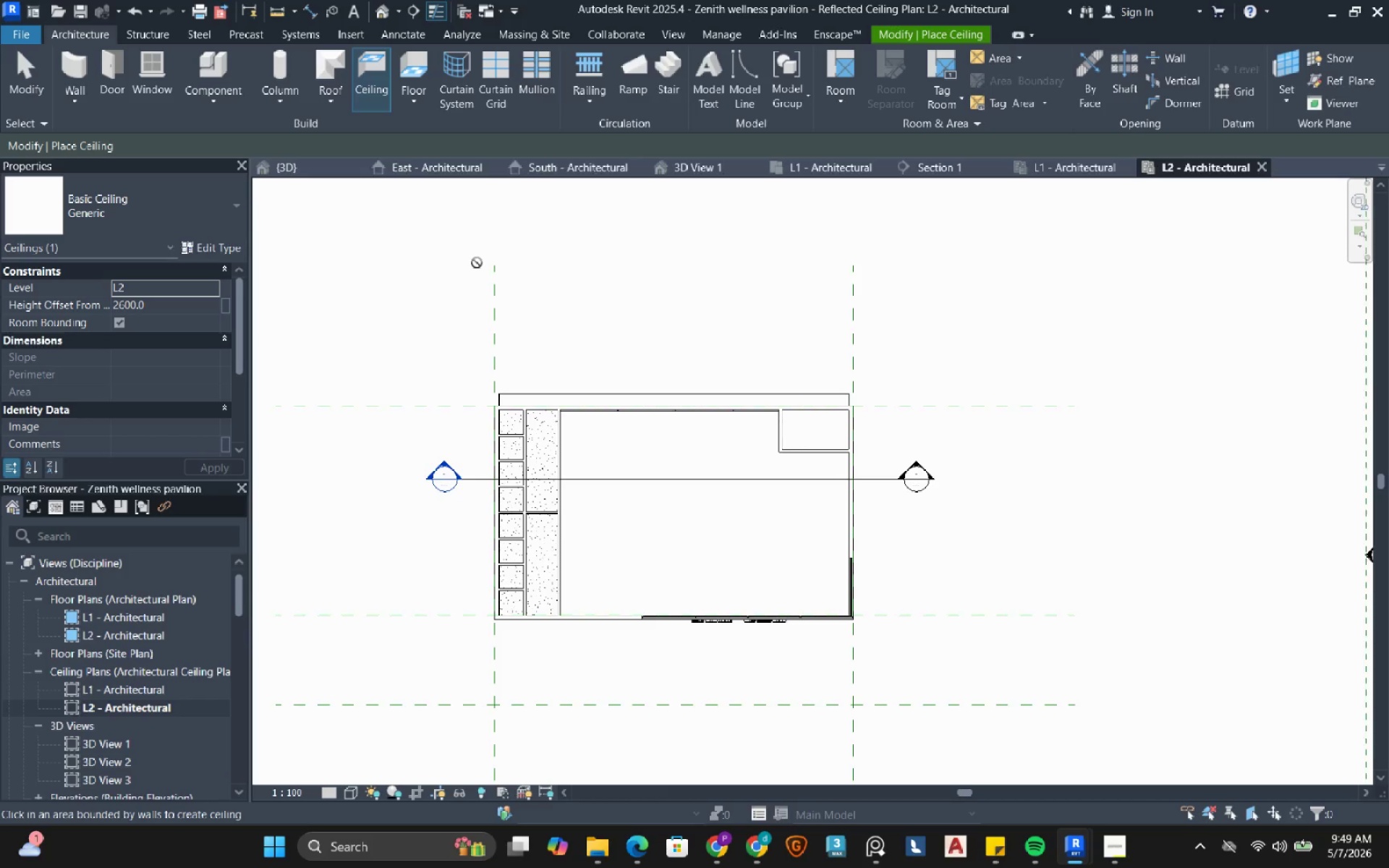 
wait(6.05)
 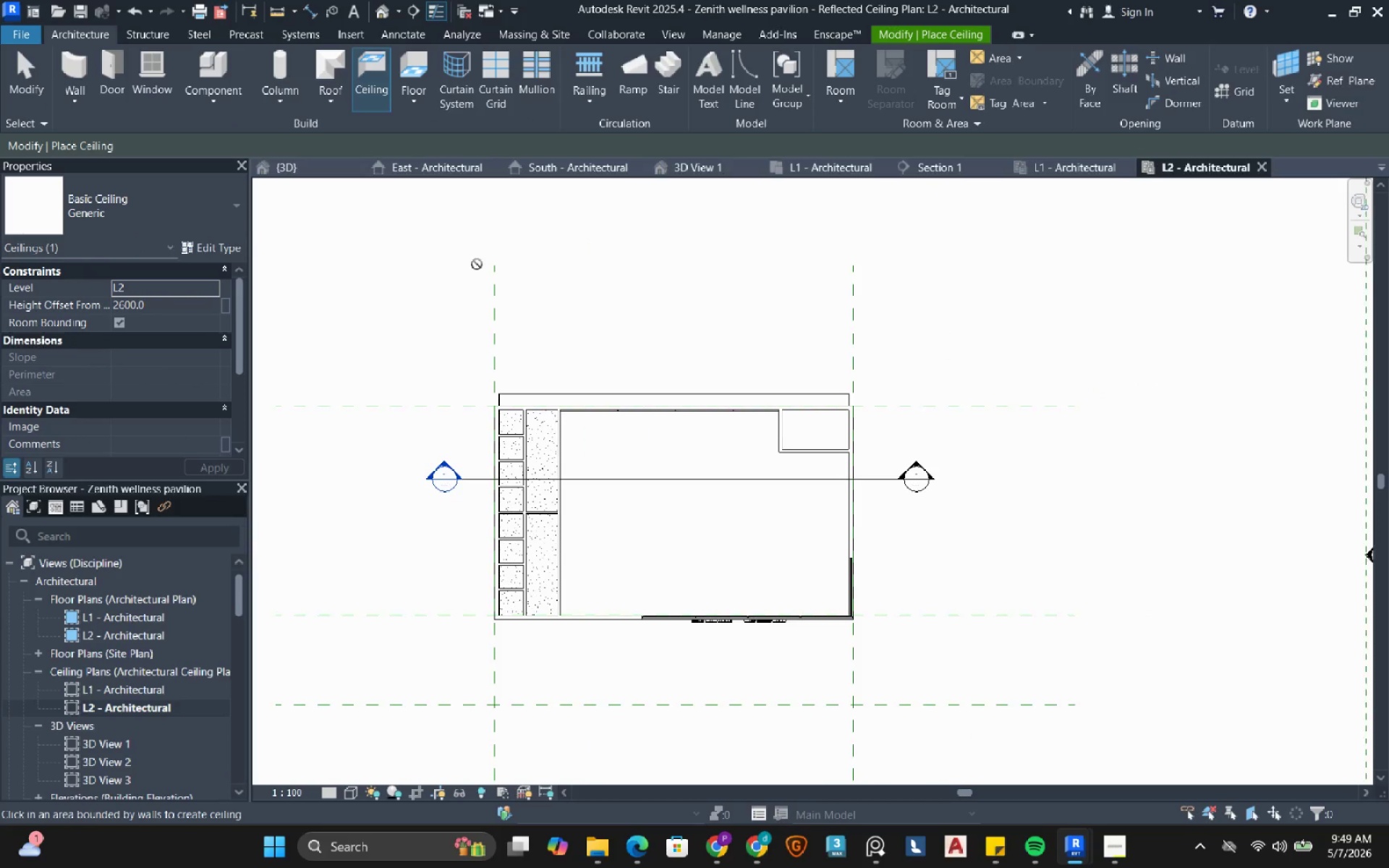 
left_click([16, 77])
 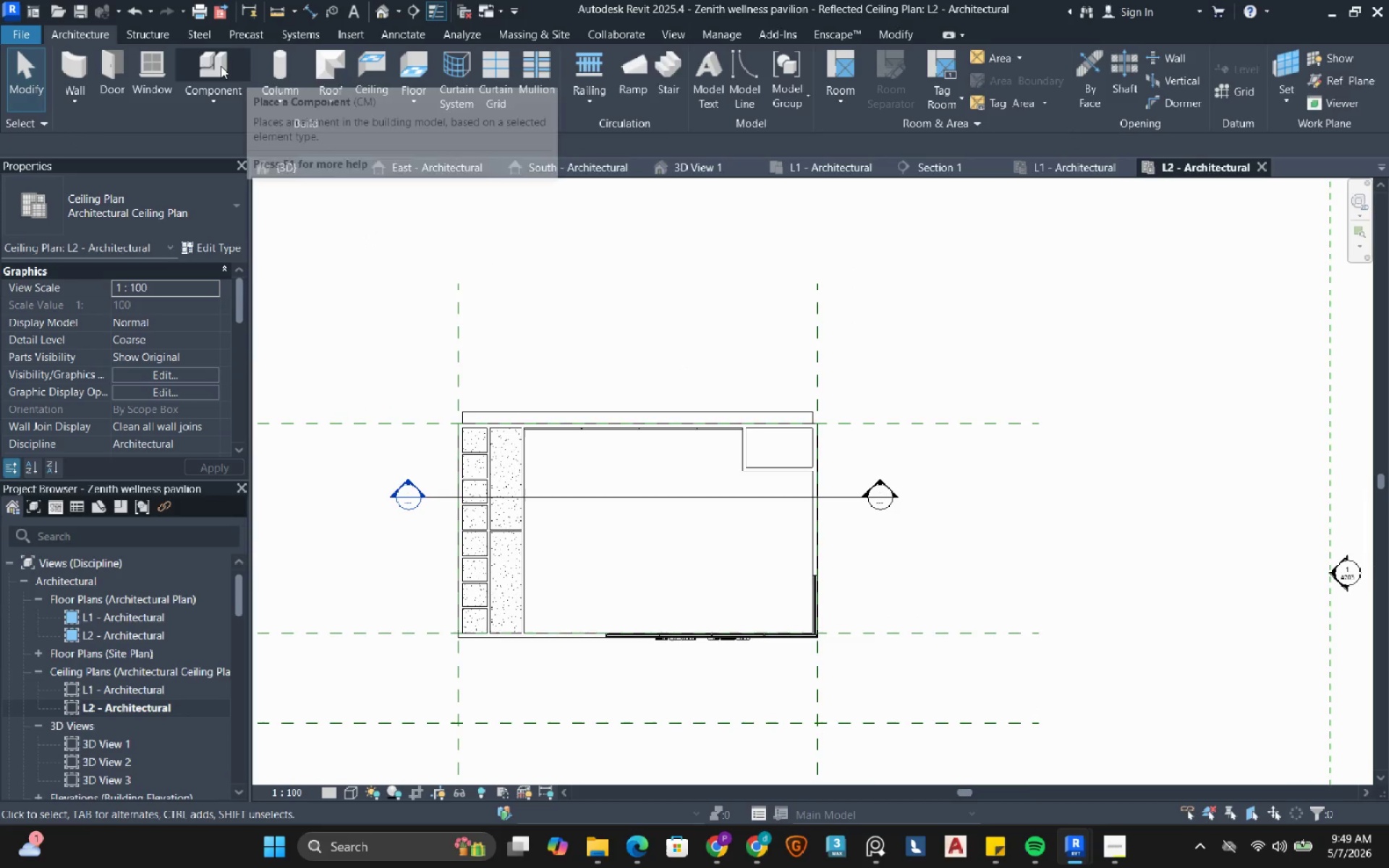 
left_click([221, 66])
 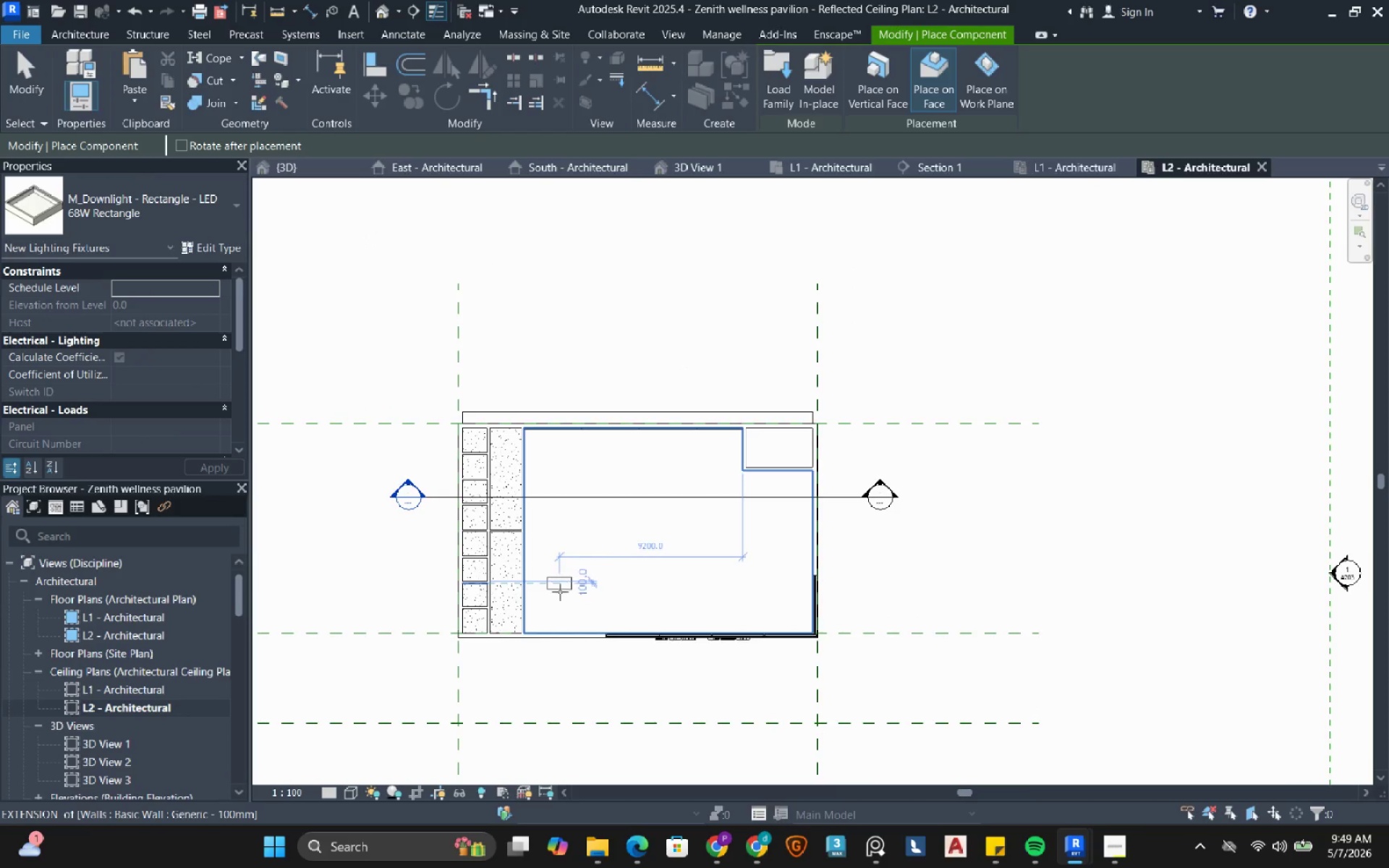 
scroll: coordinate [560, 599], scroll_direction: up, amount: 3.0
 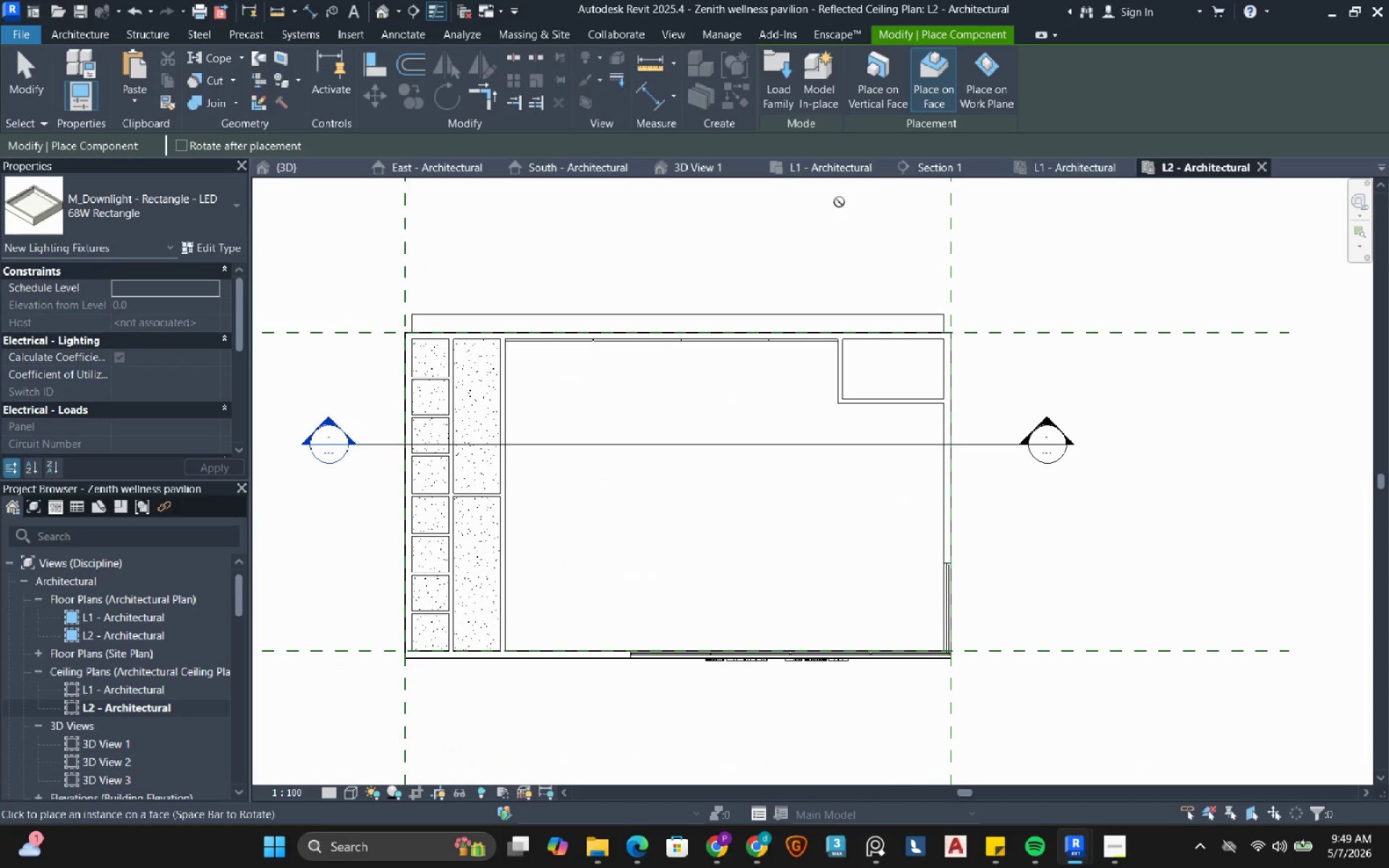 
left_click([940, 171])
 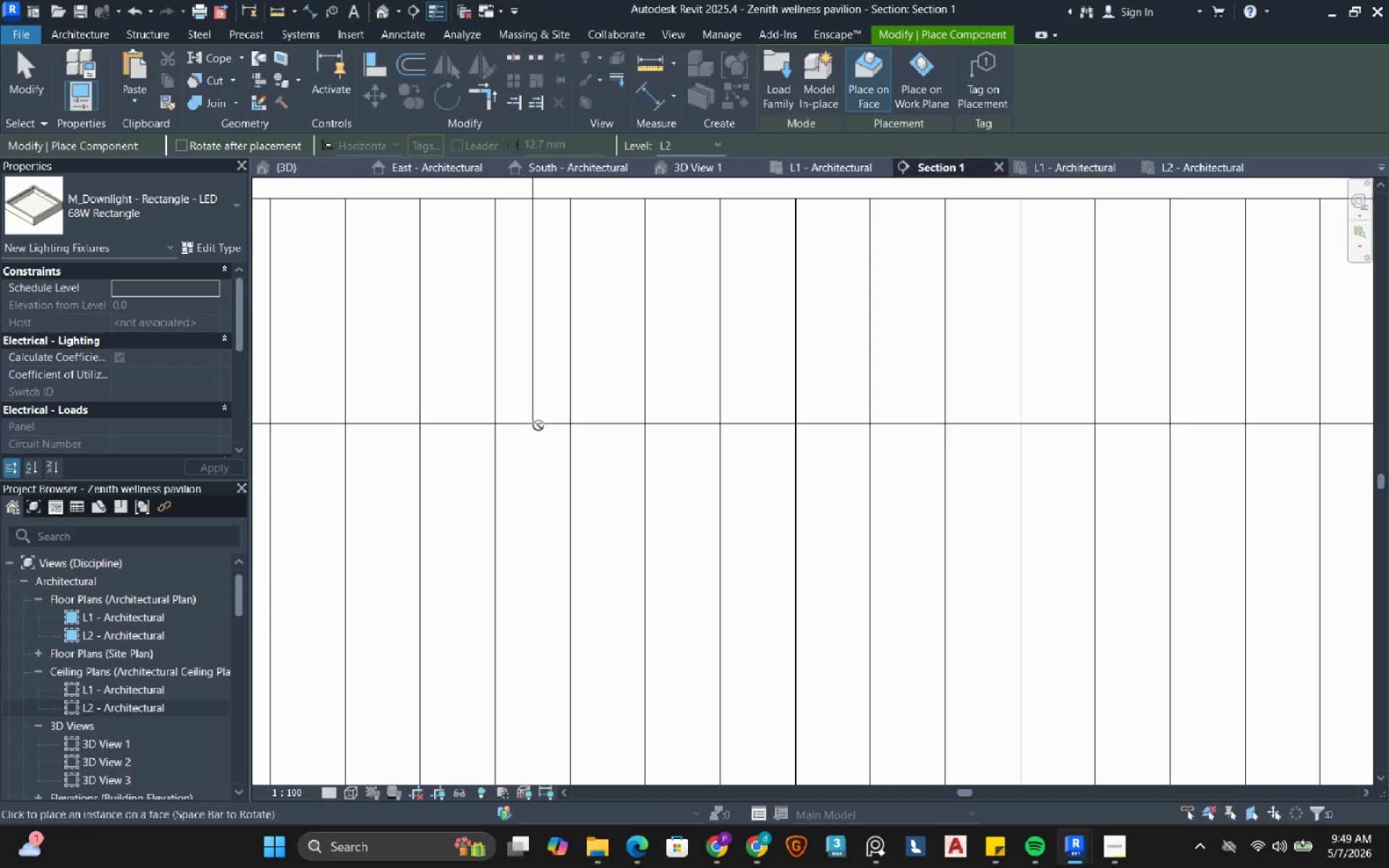 
scroll: coordinate [569, 426], scroll_direction: down, amount: 23.0
 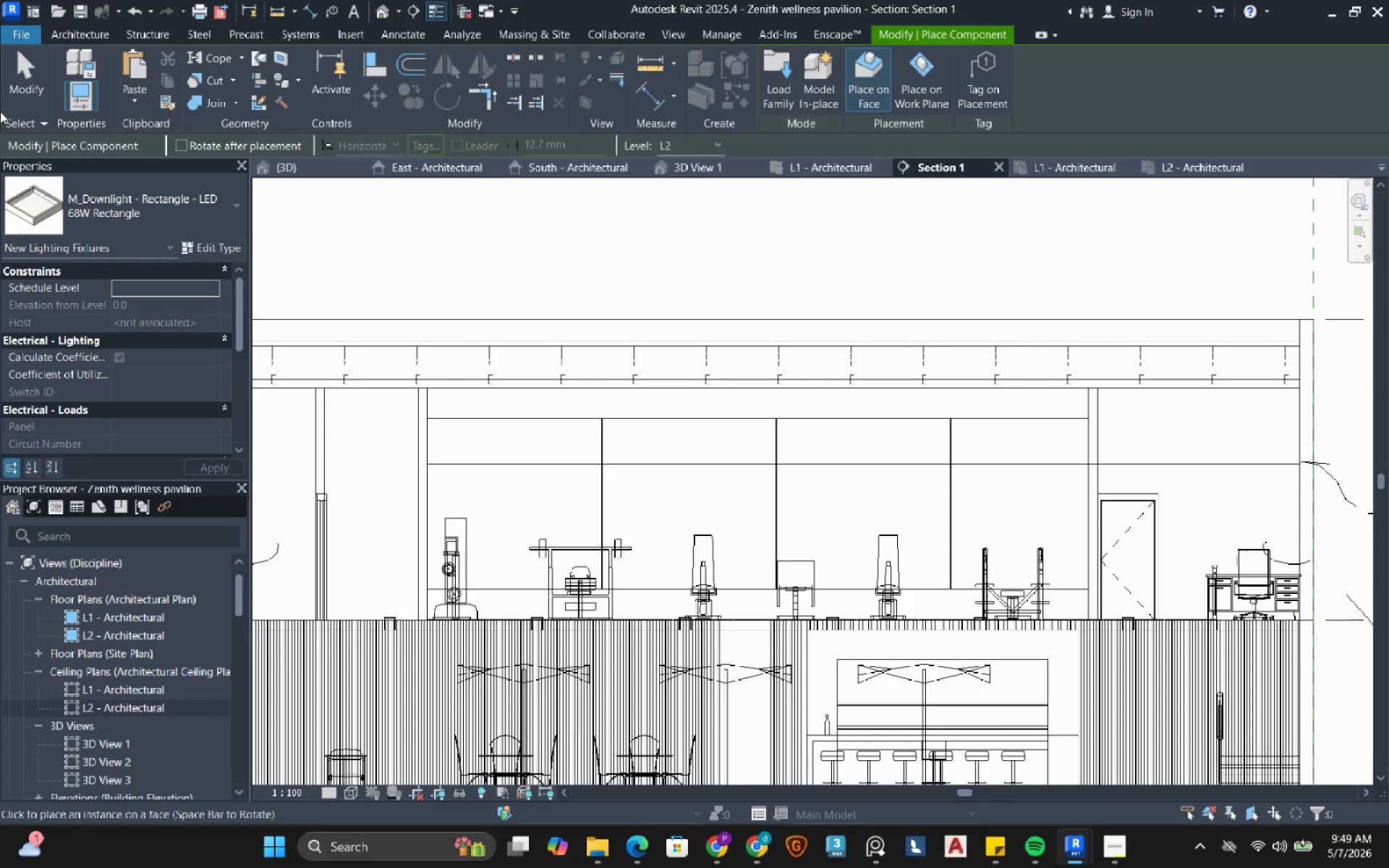 
left_click([30, 84])
 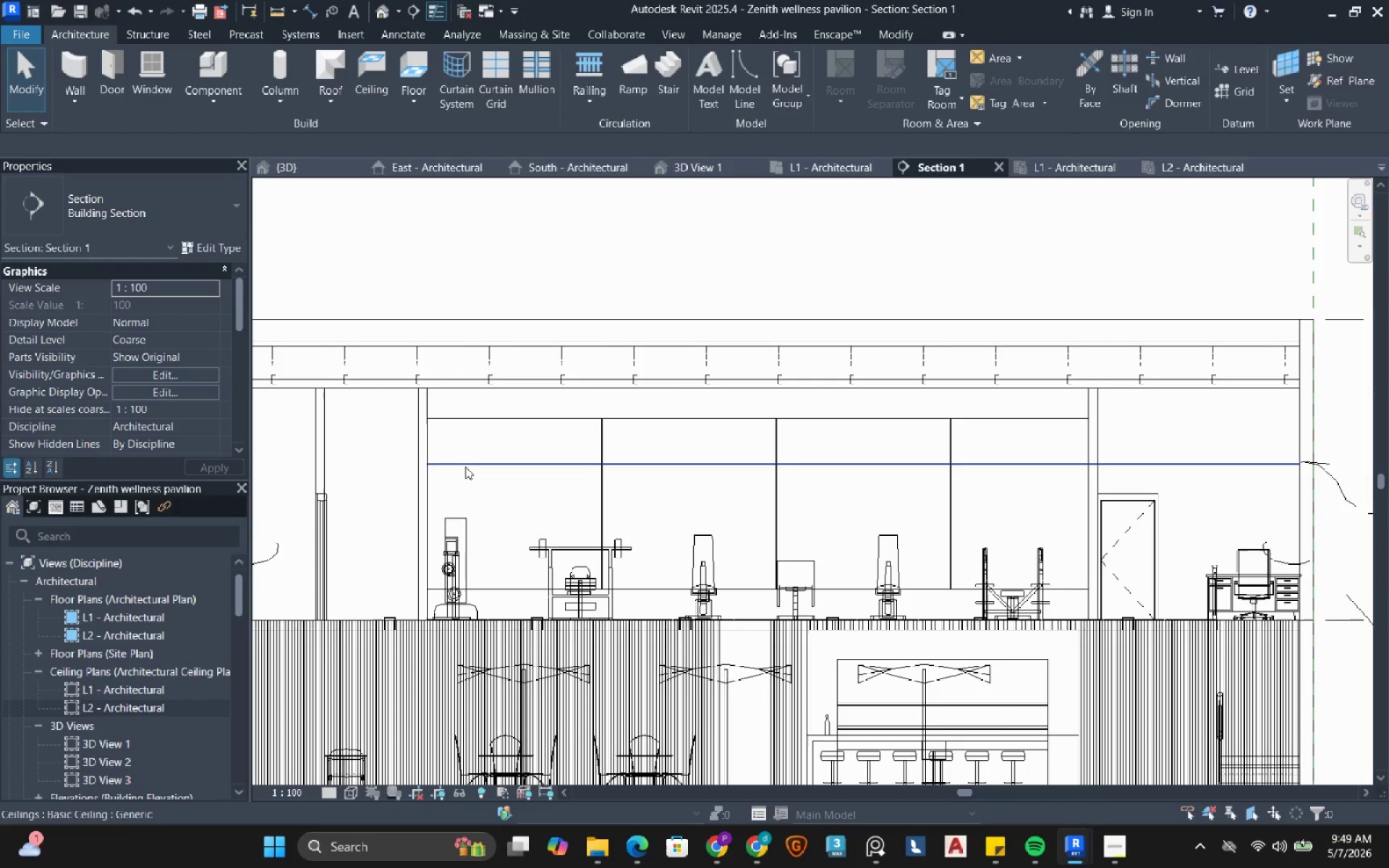 
left_click([465, 467])
 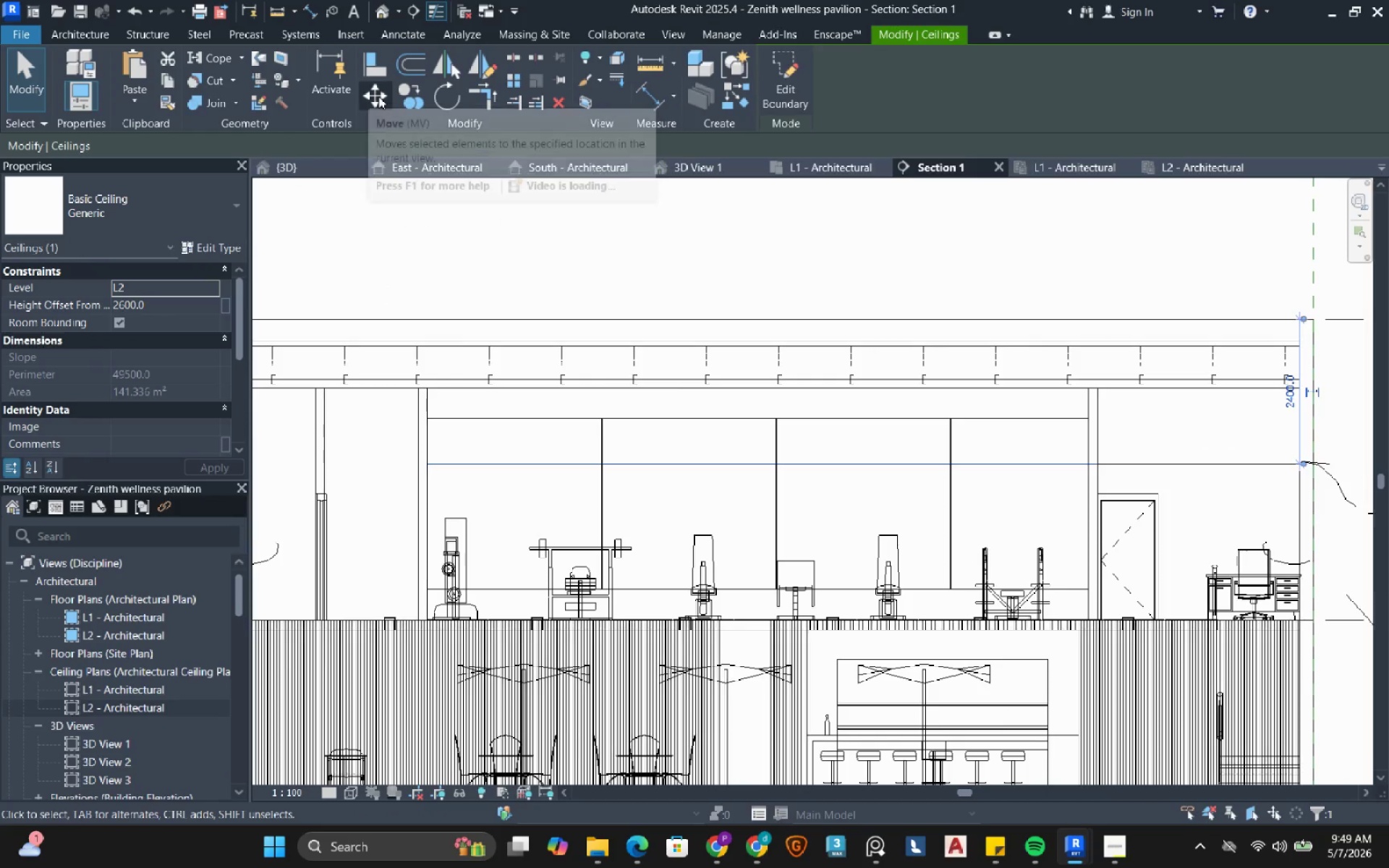 
scroll: coordinate [397, 399], scroll_direction: up, amount: 3.0
 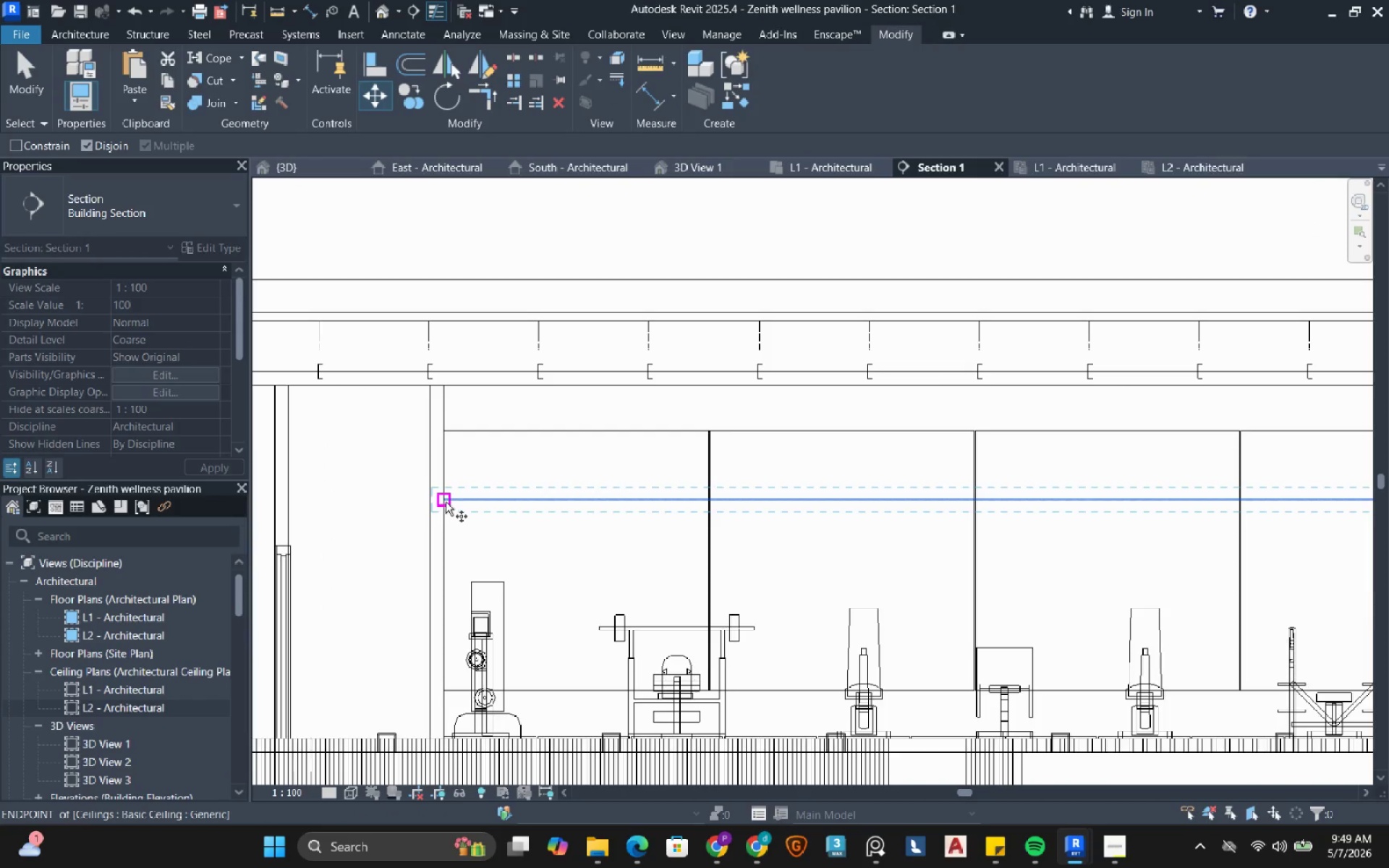 
left_click([446, 502])
 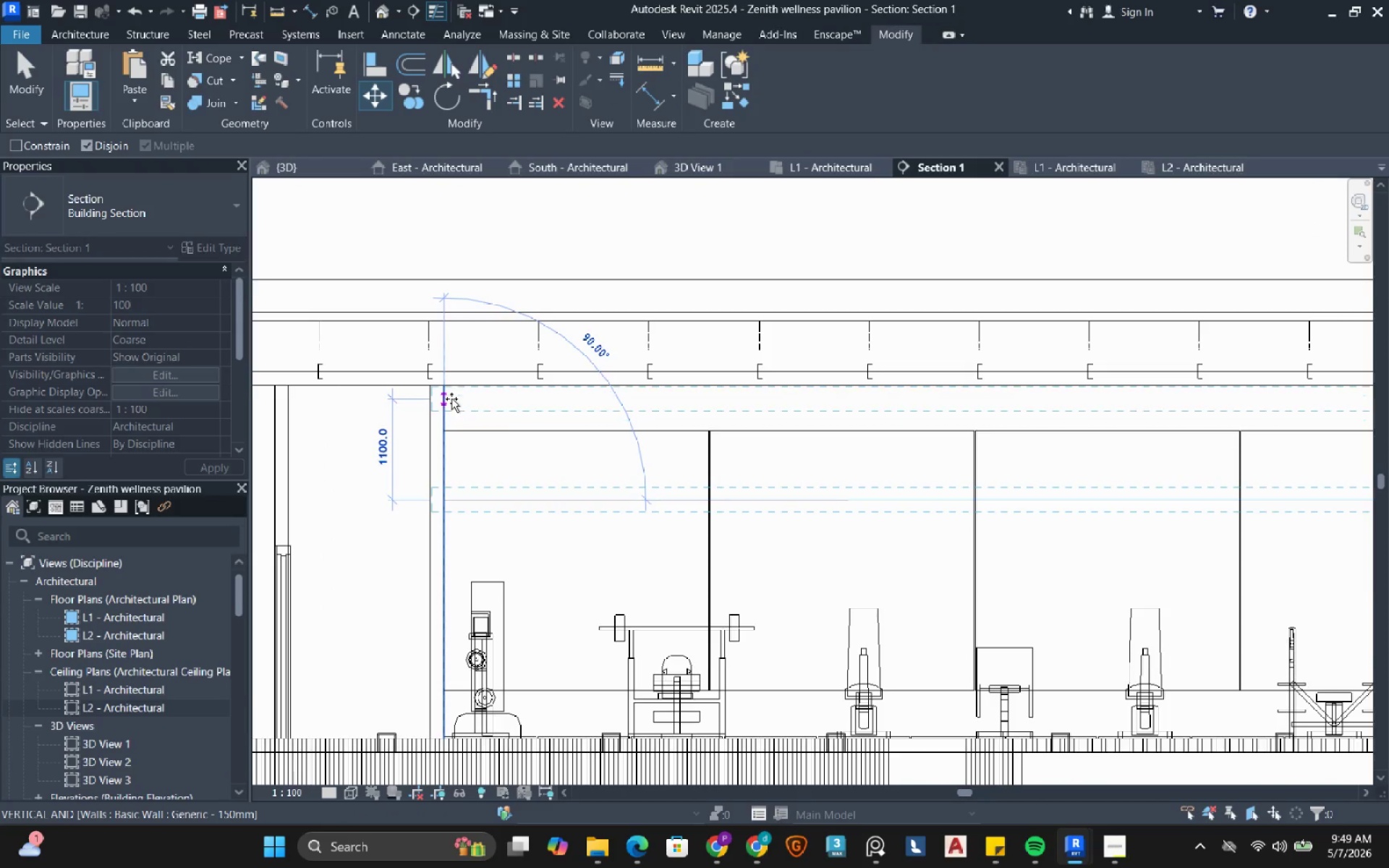 
scroll: coordinate [451, 399], scroll_direction: down, amount: 3.0
 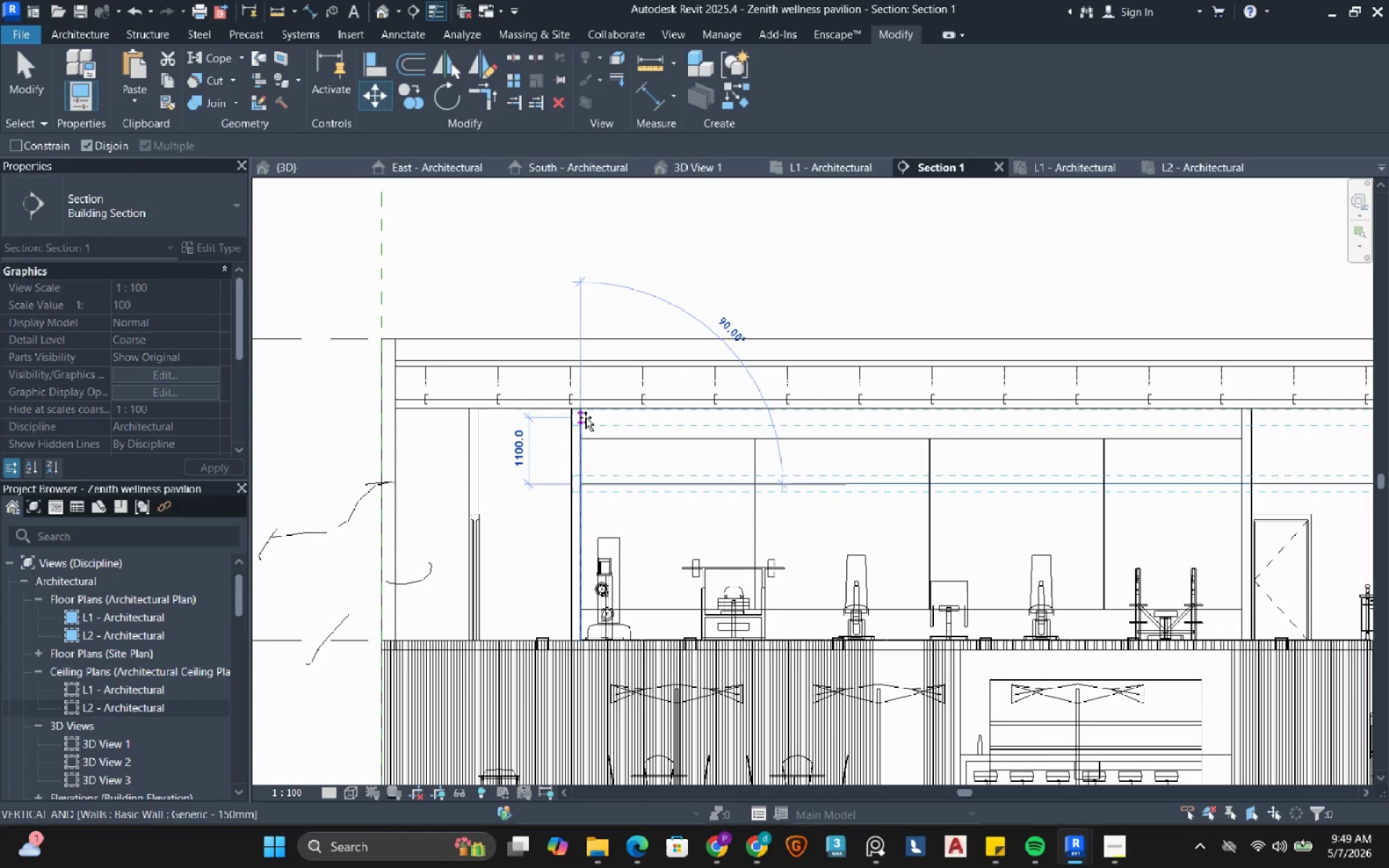 
scroll: coordinate [585, 417], scroll_direction: up, amount: 7.0
 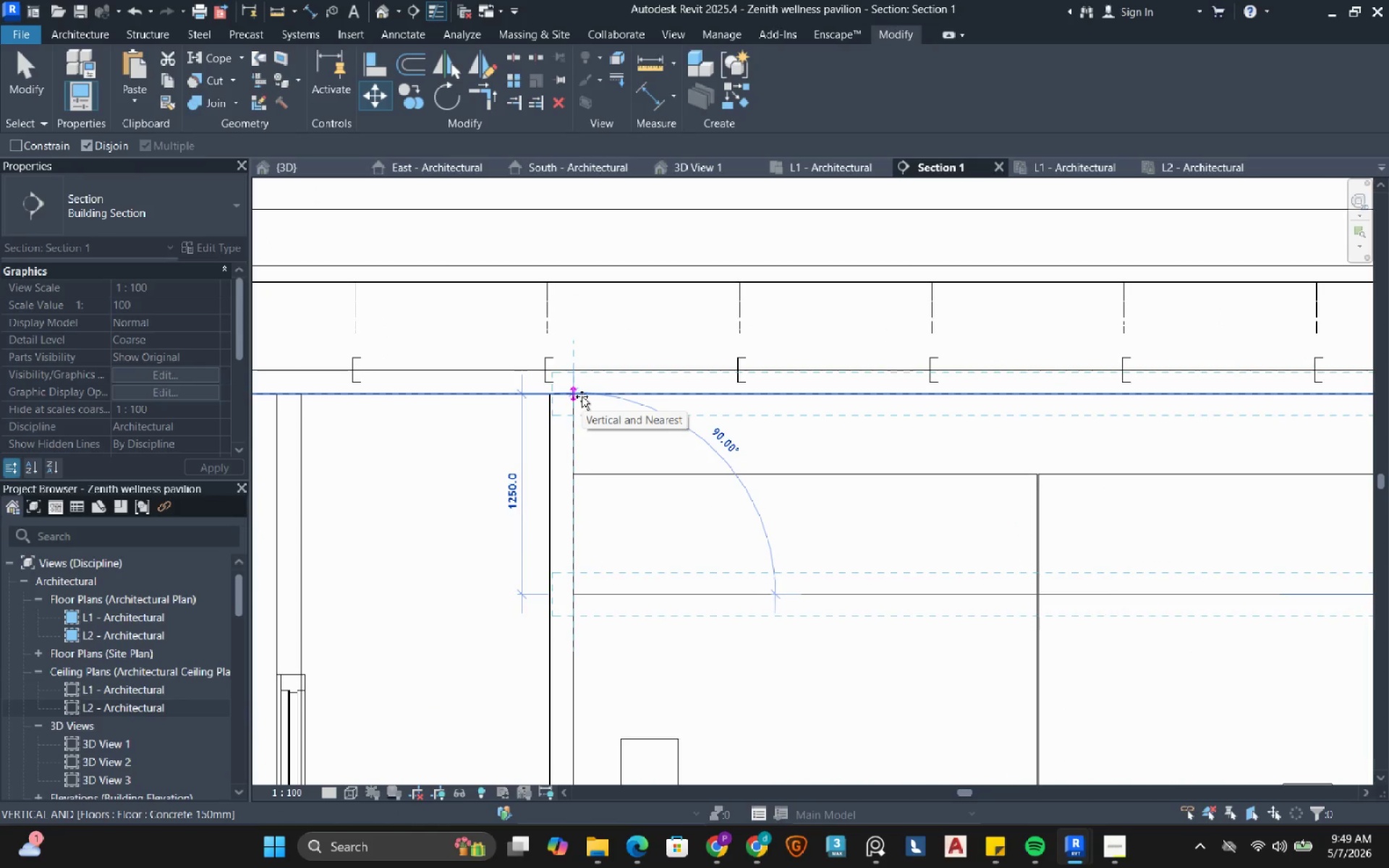 
left_click([582, 396])
 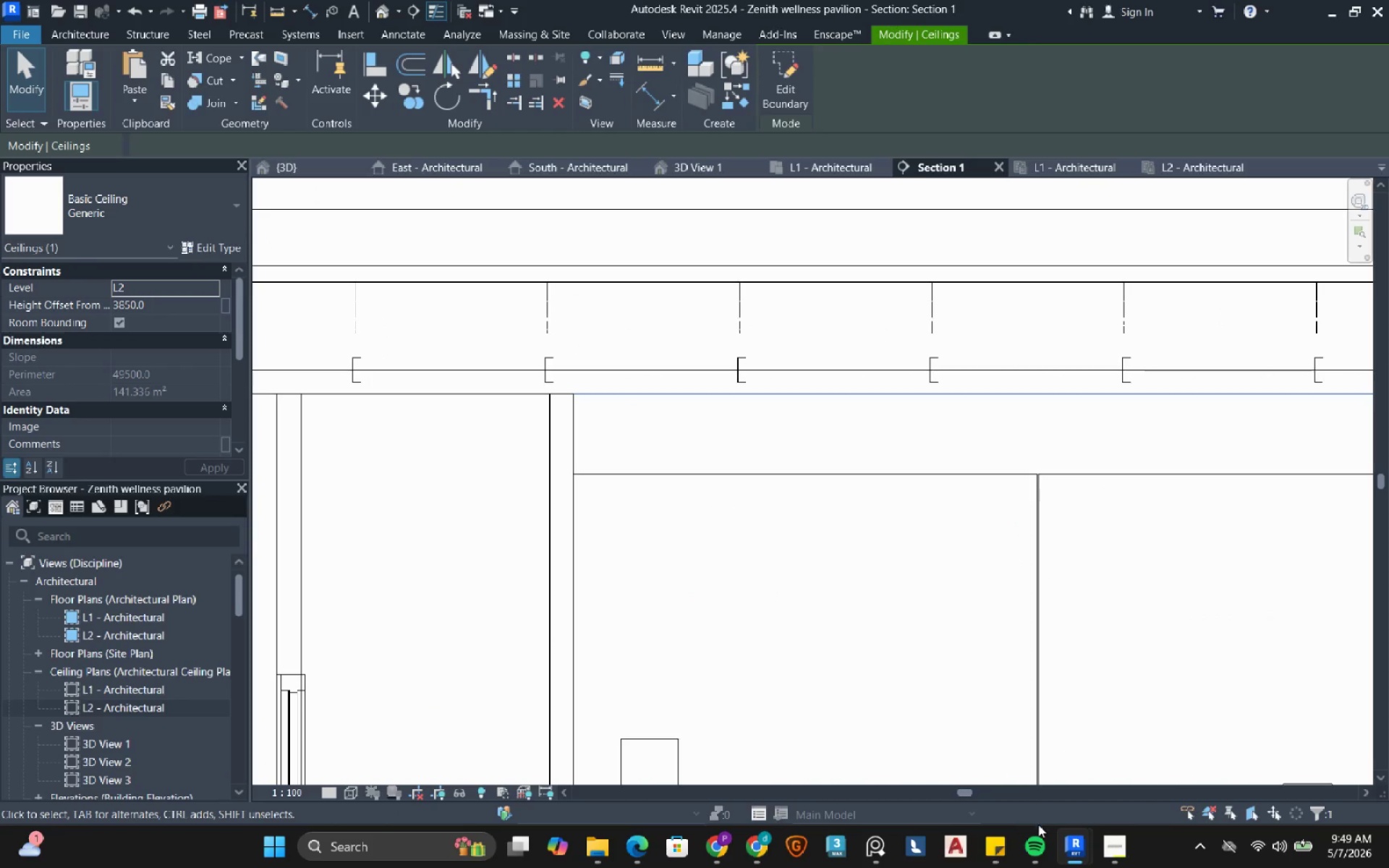 
left_click([1040, 843])
 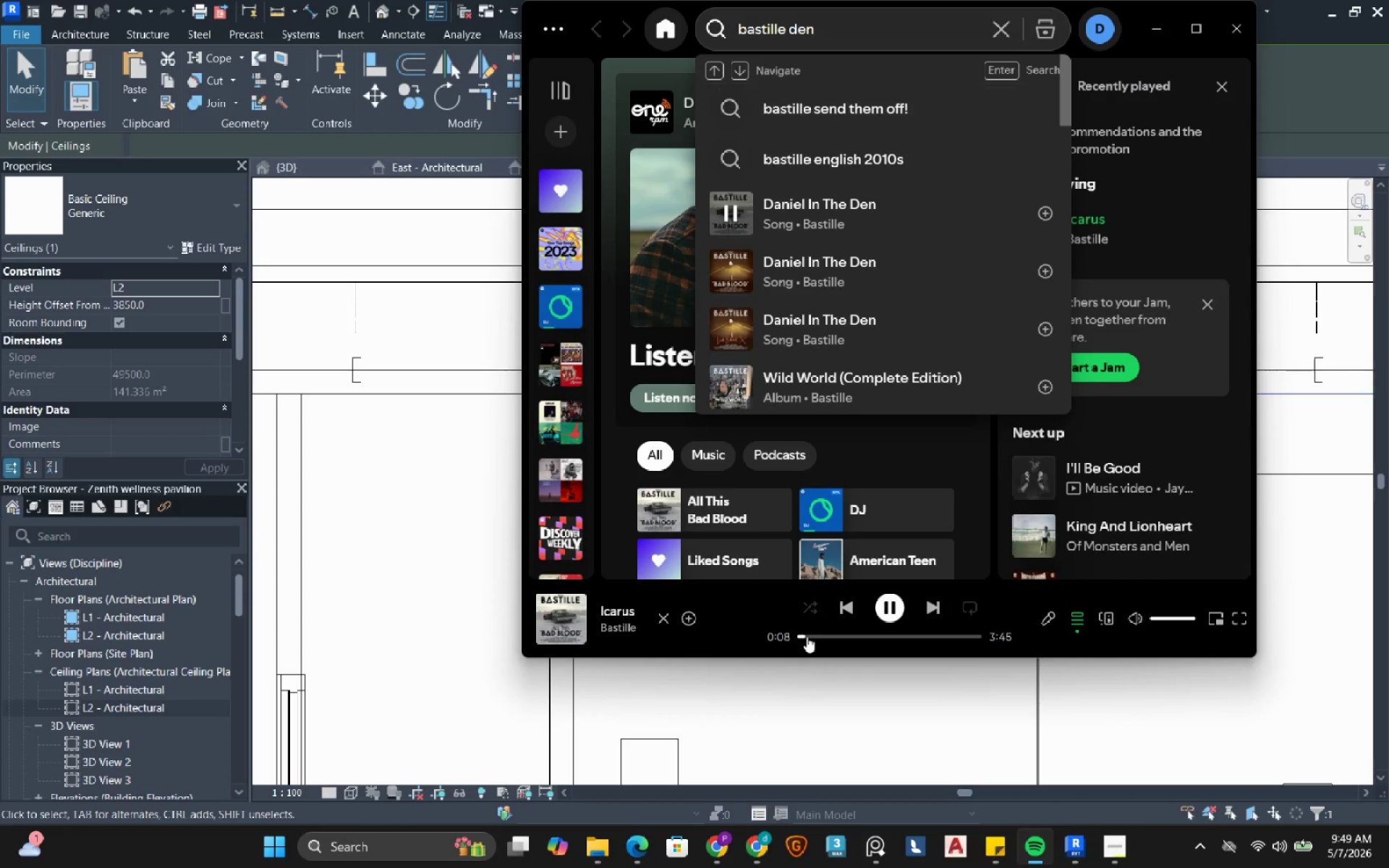 
left_click([888, 617])
 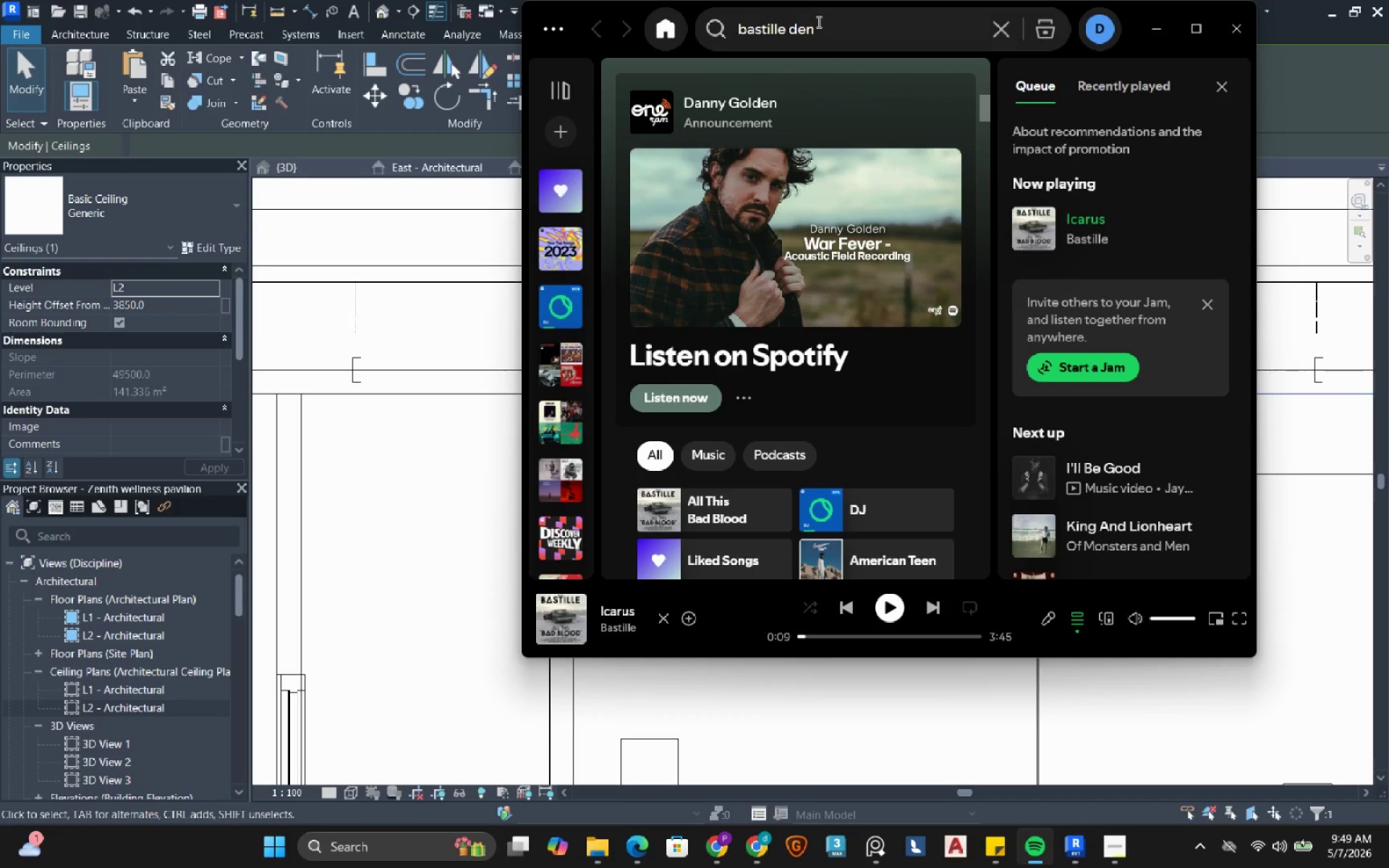 
left_click_drag(start_coordinate=[832, 33], to_coordinate=[718, 33])
 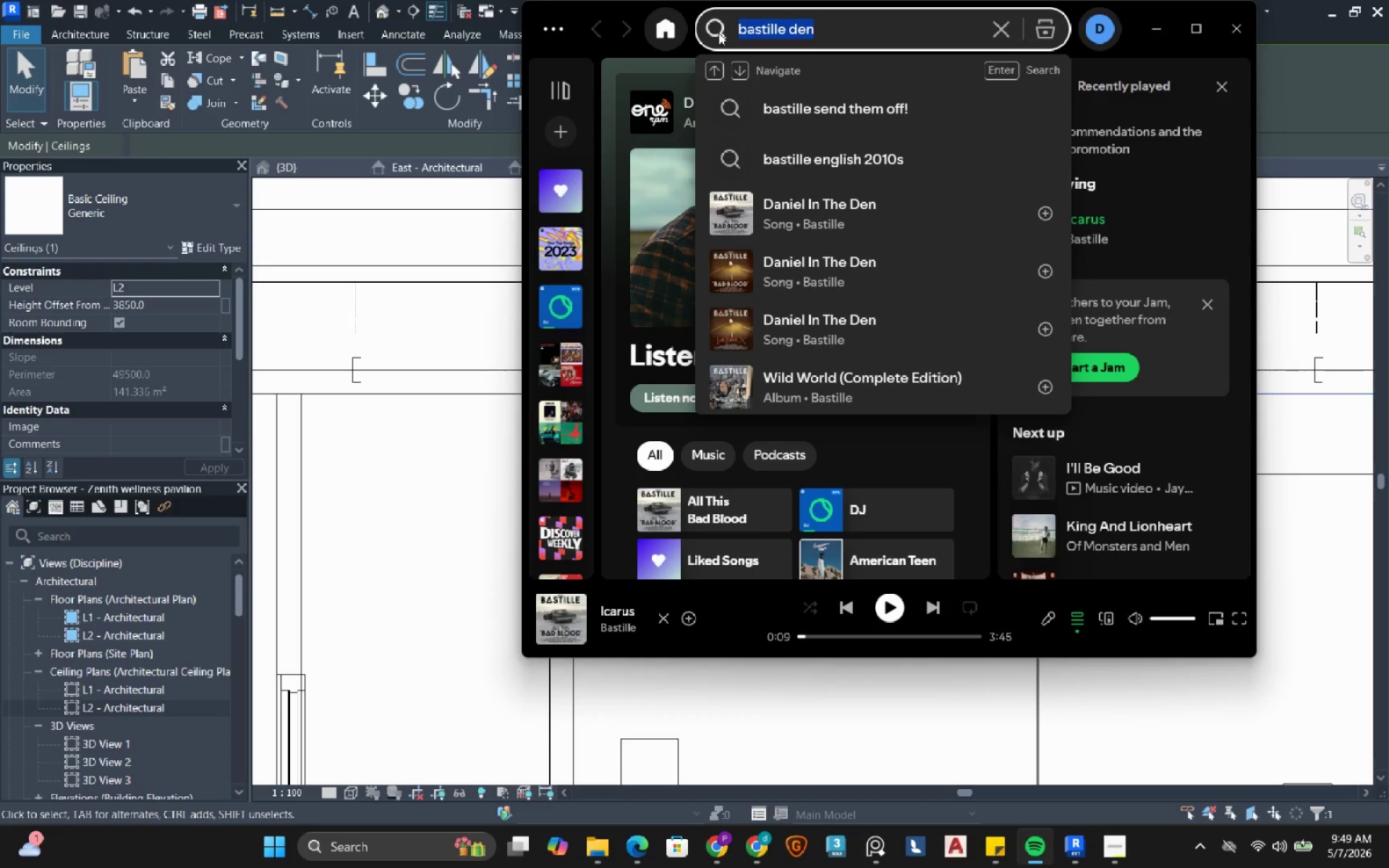 
type(ed sheeran game)
 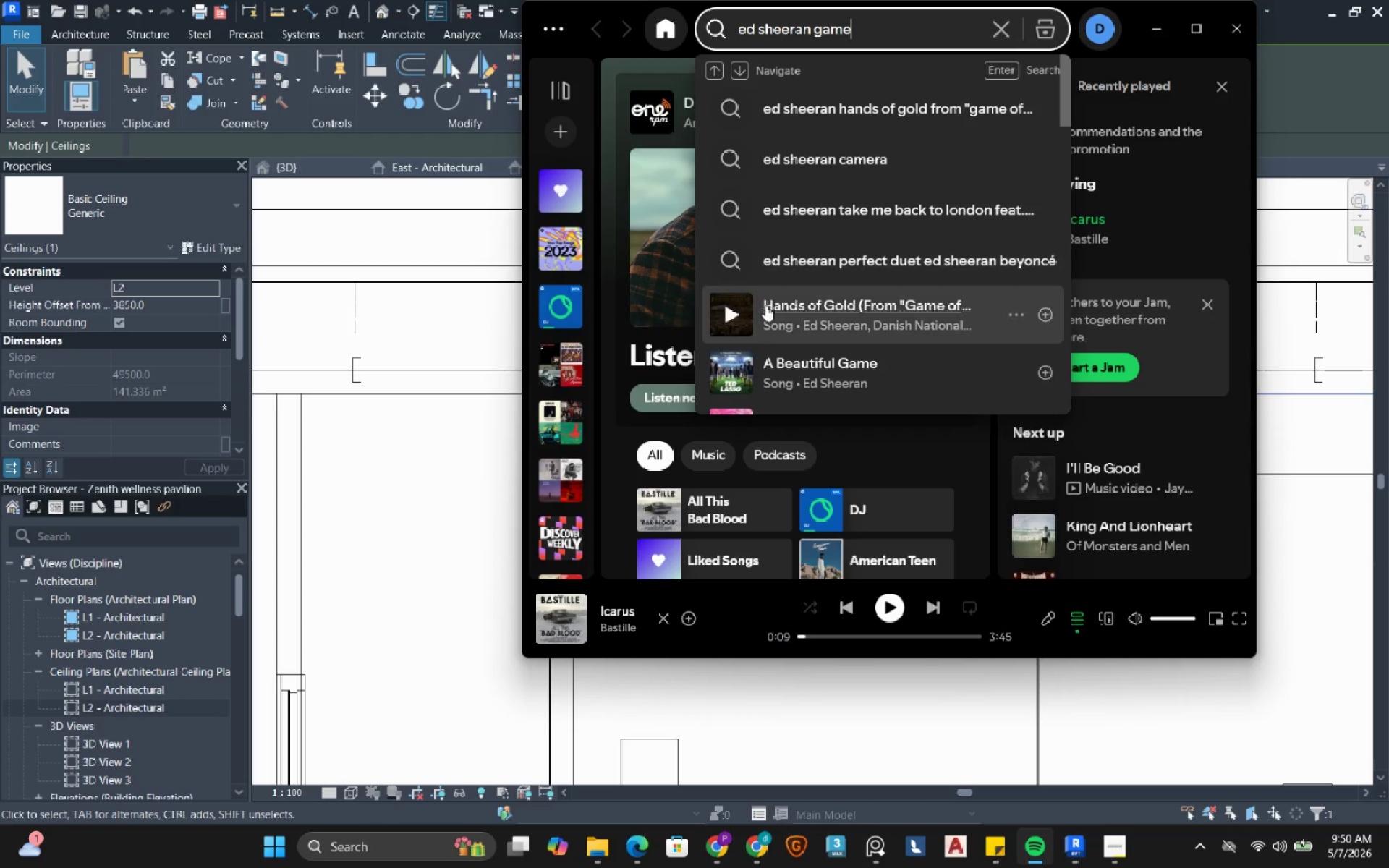 
left_click([726, 316])
 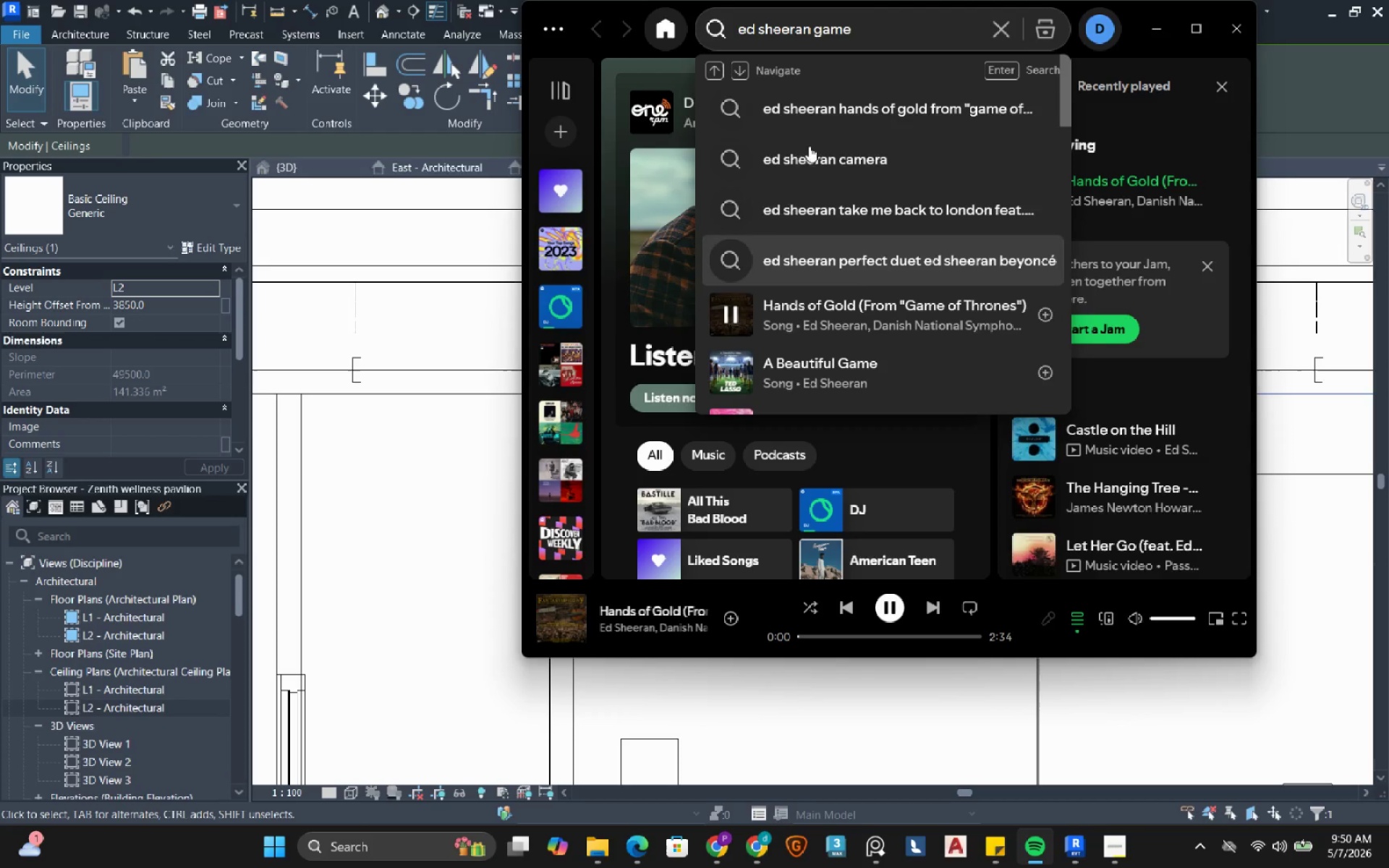 
left_click_drag(start_coordinate=[856, 29], to_coordinate=[816, 24])
 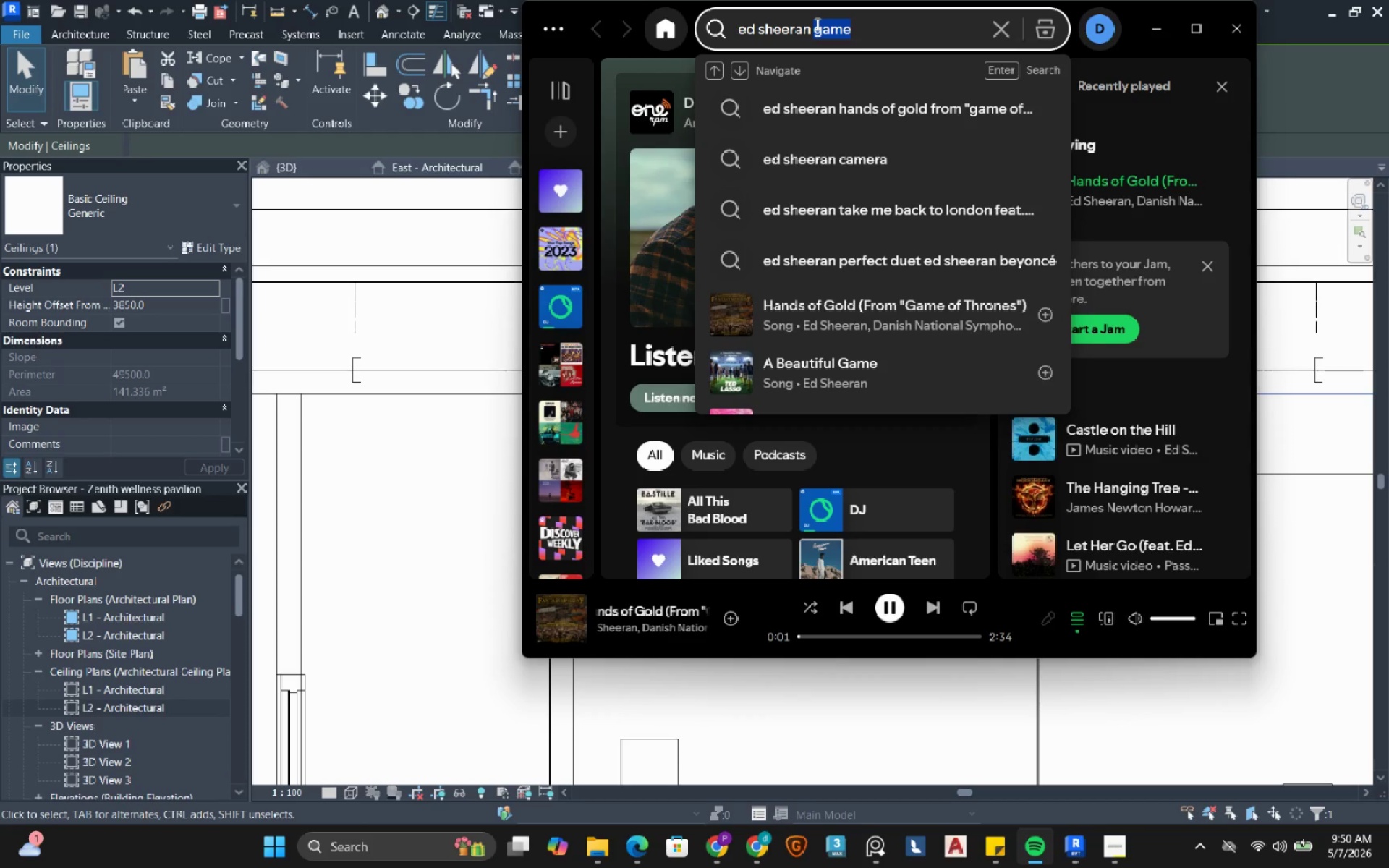 
type(hobbit)
 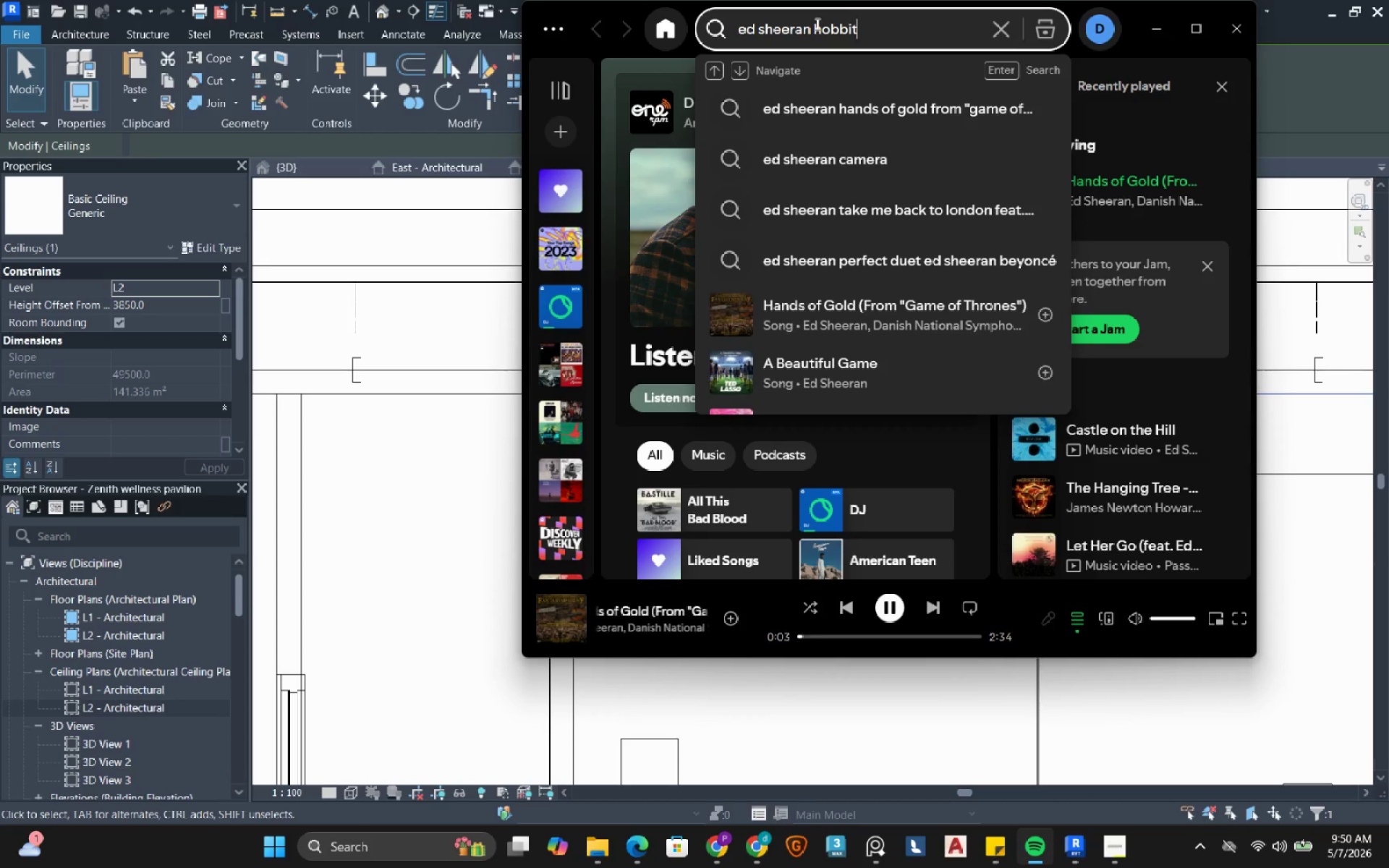 
key(Enter)
 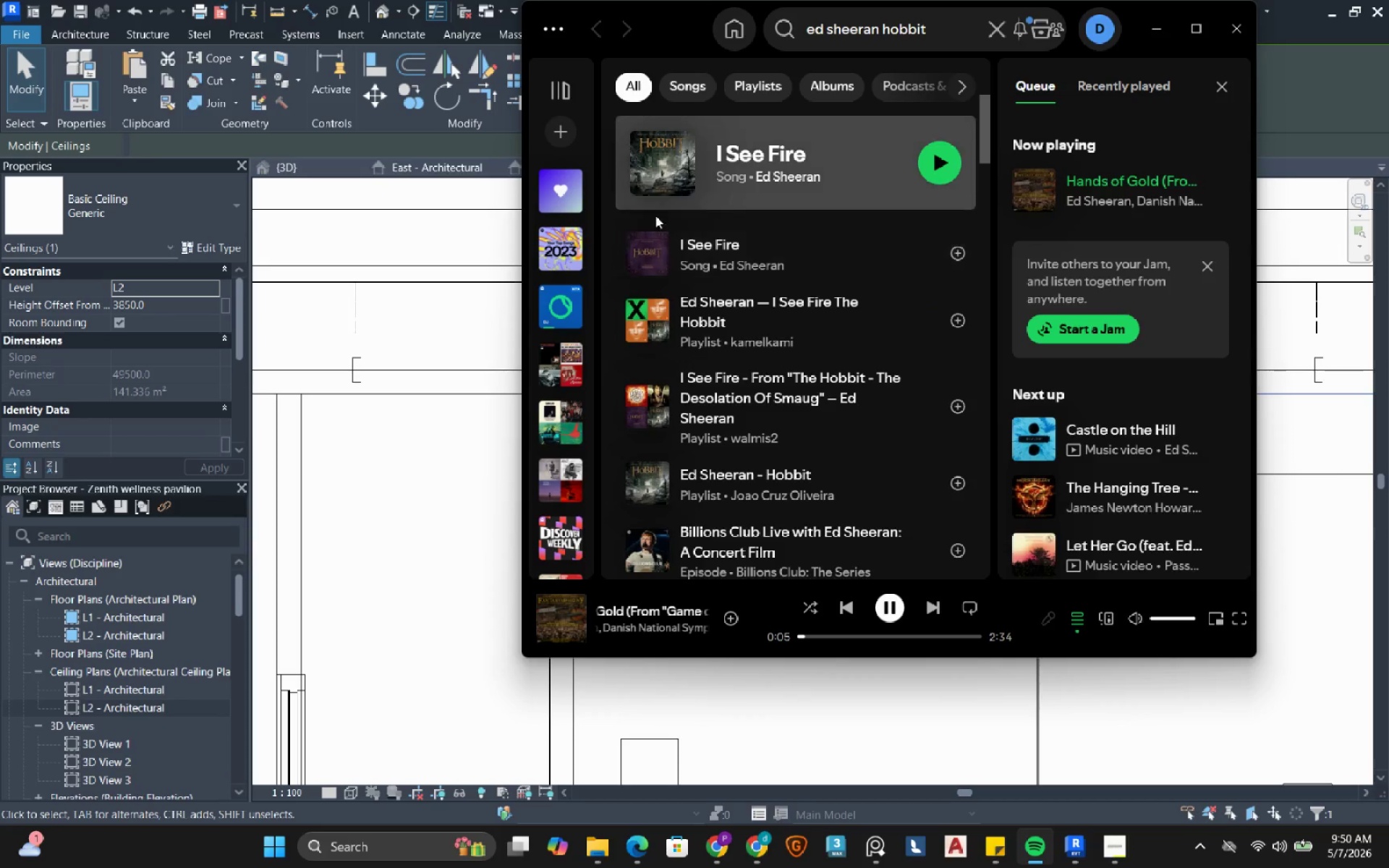 
left_click([647, 253])
 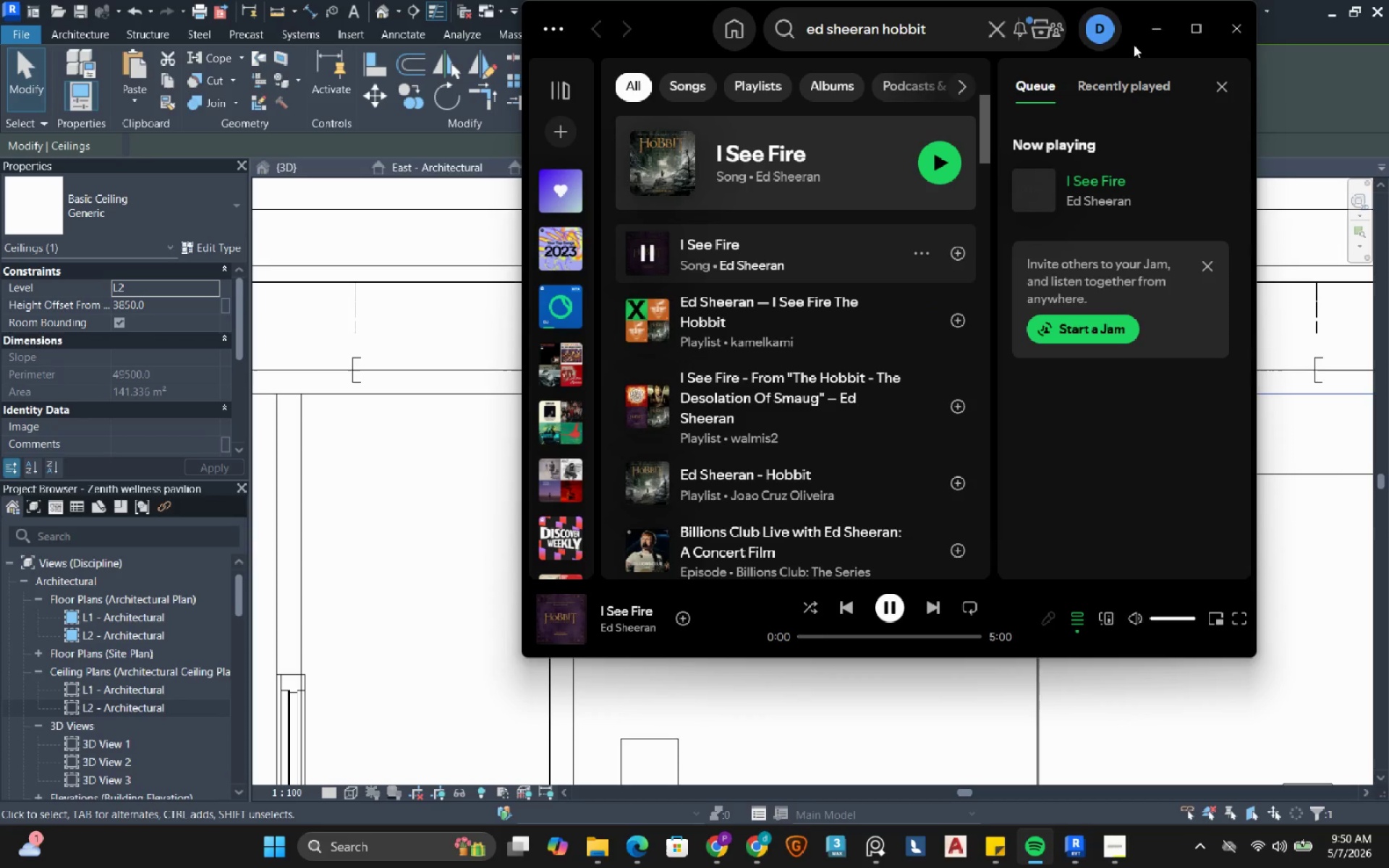 
left_click([1150, 27])
 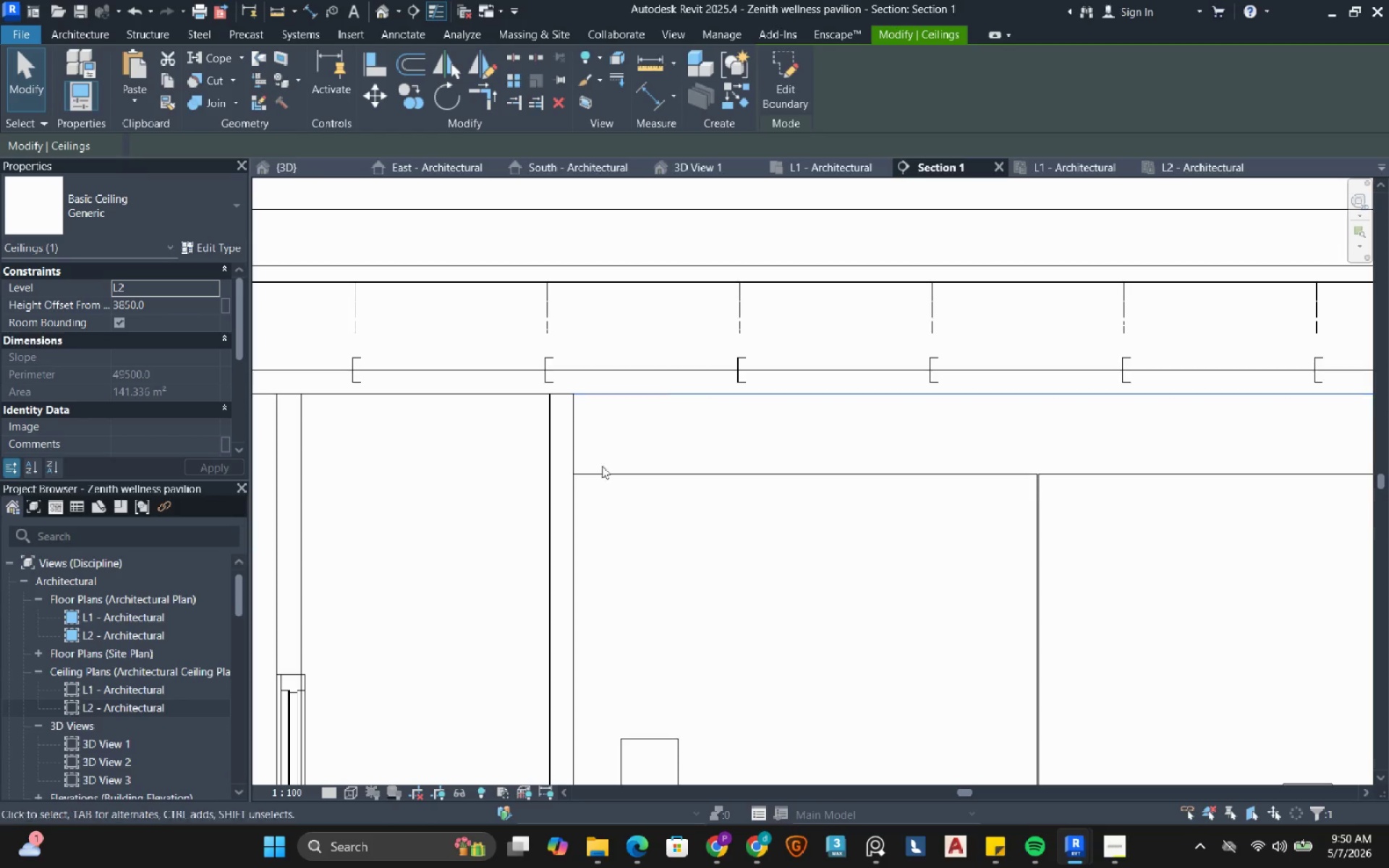 
scroll: coordinate [580, 487], scroll_direction: down, amount: 7.0
 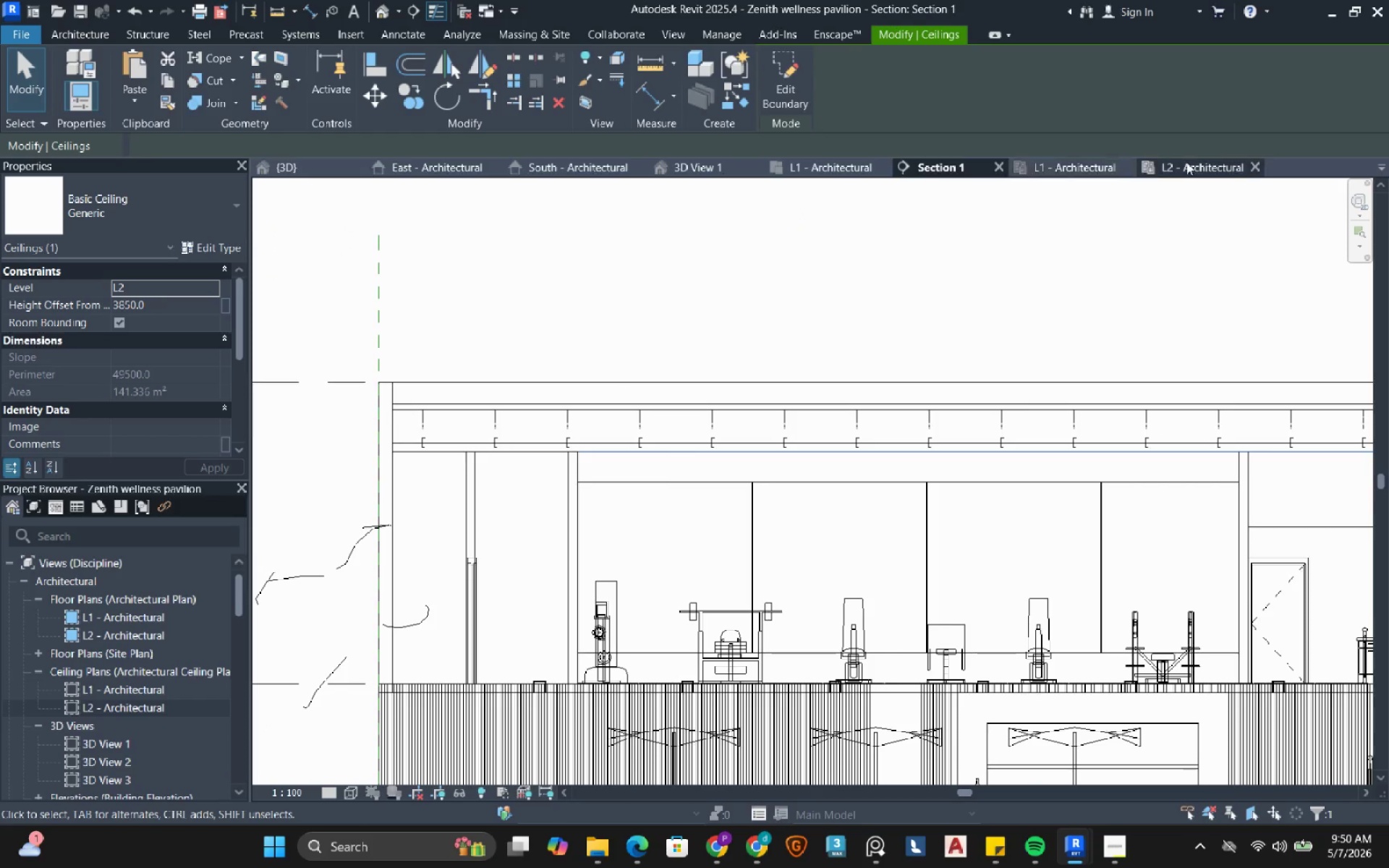 
left_click([1187, 162])
 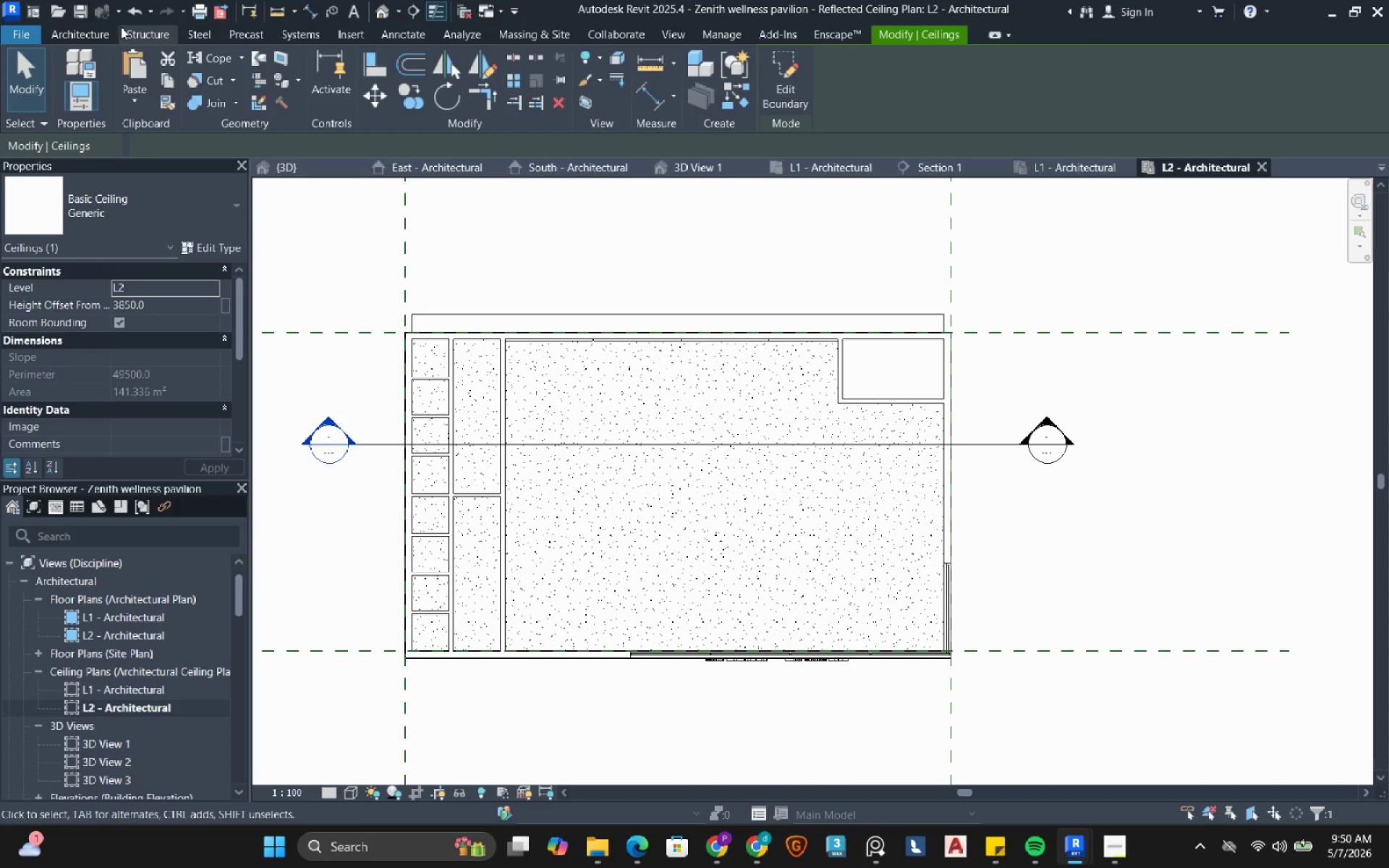 
left_click([101, 35])
 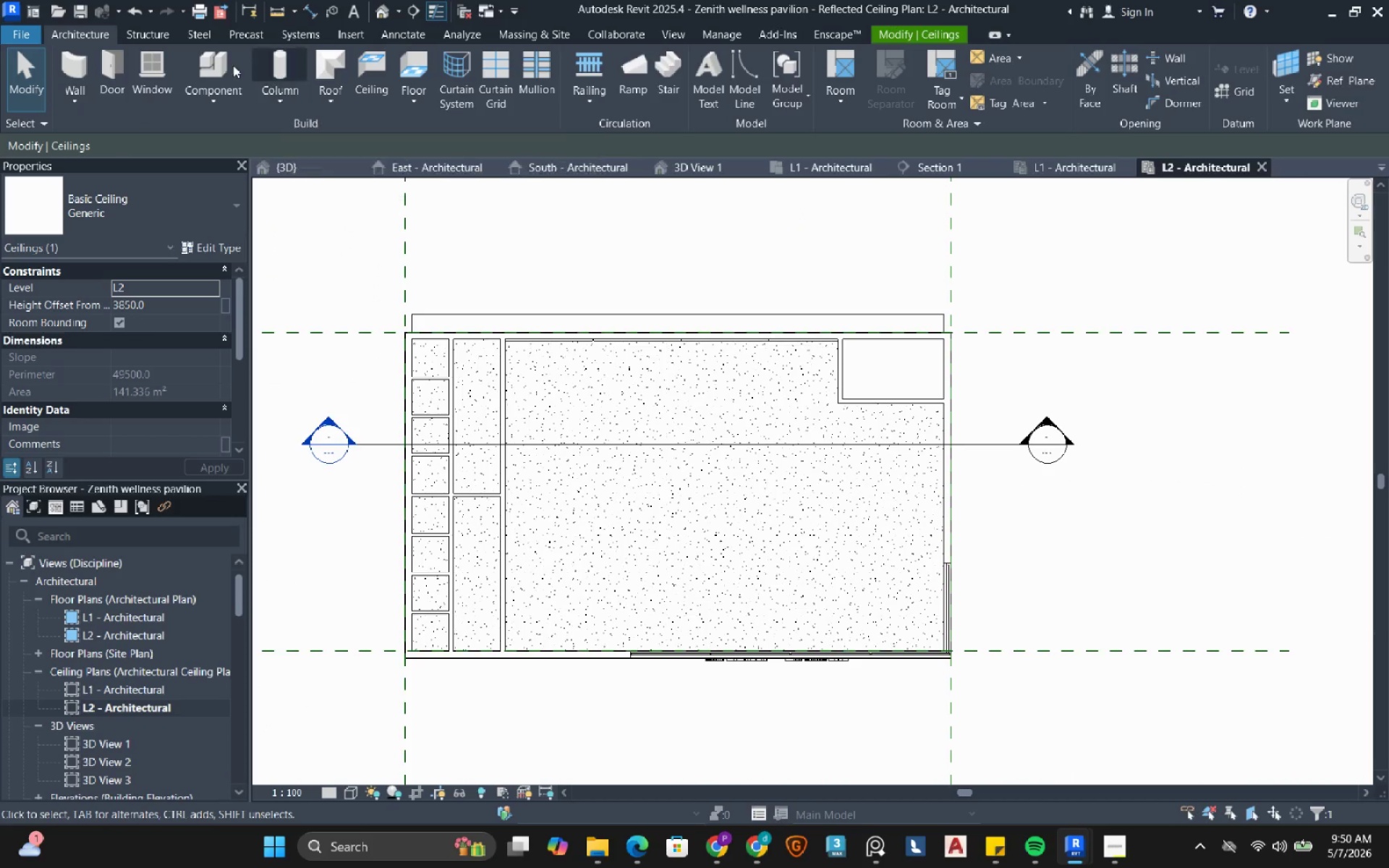 
left_click([229, 61])
 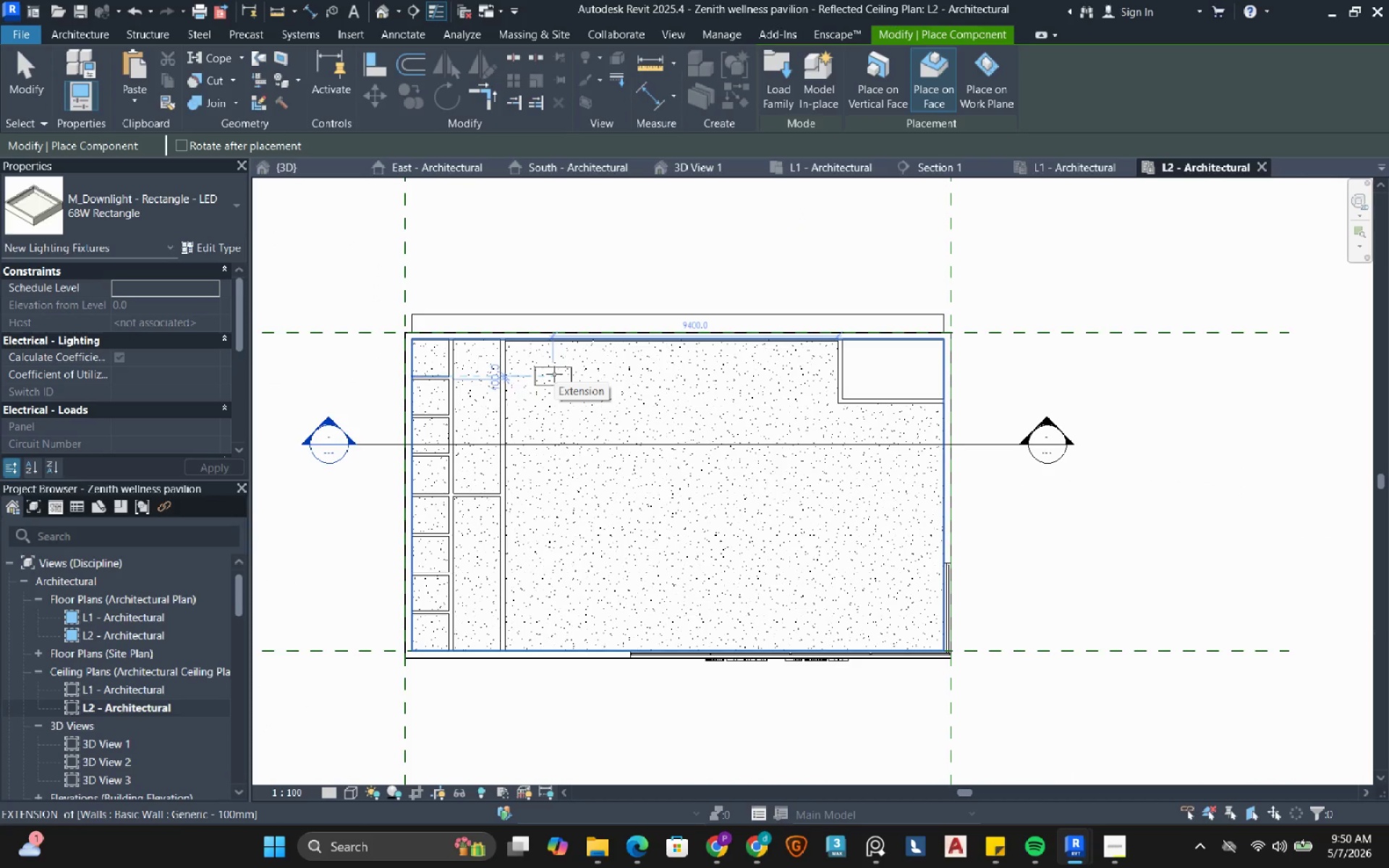 
wait(5.39)
 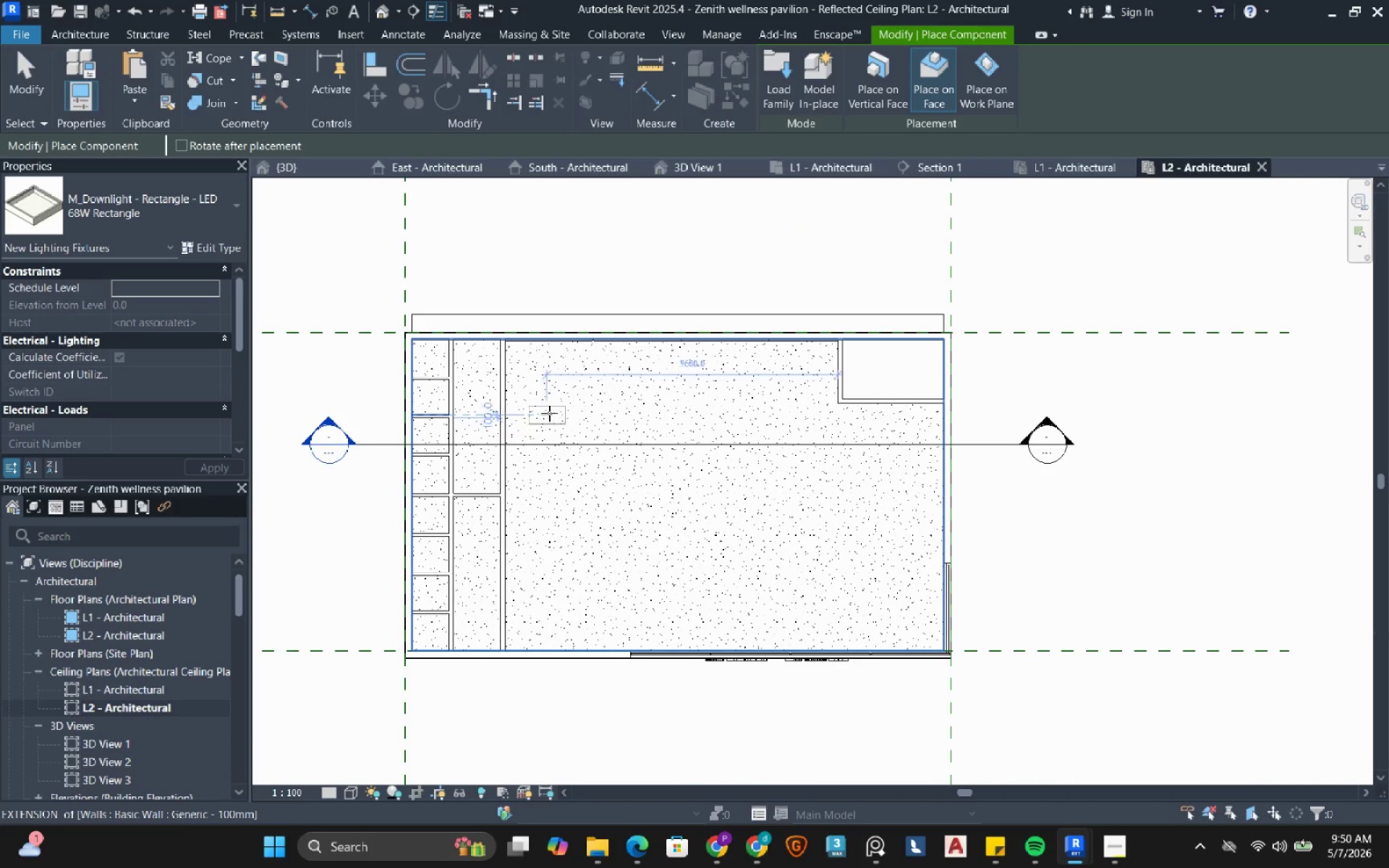 
left_click([135, 197])
 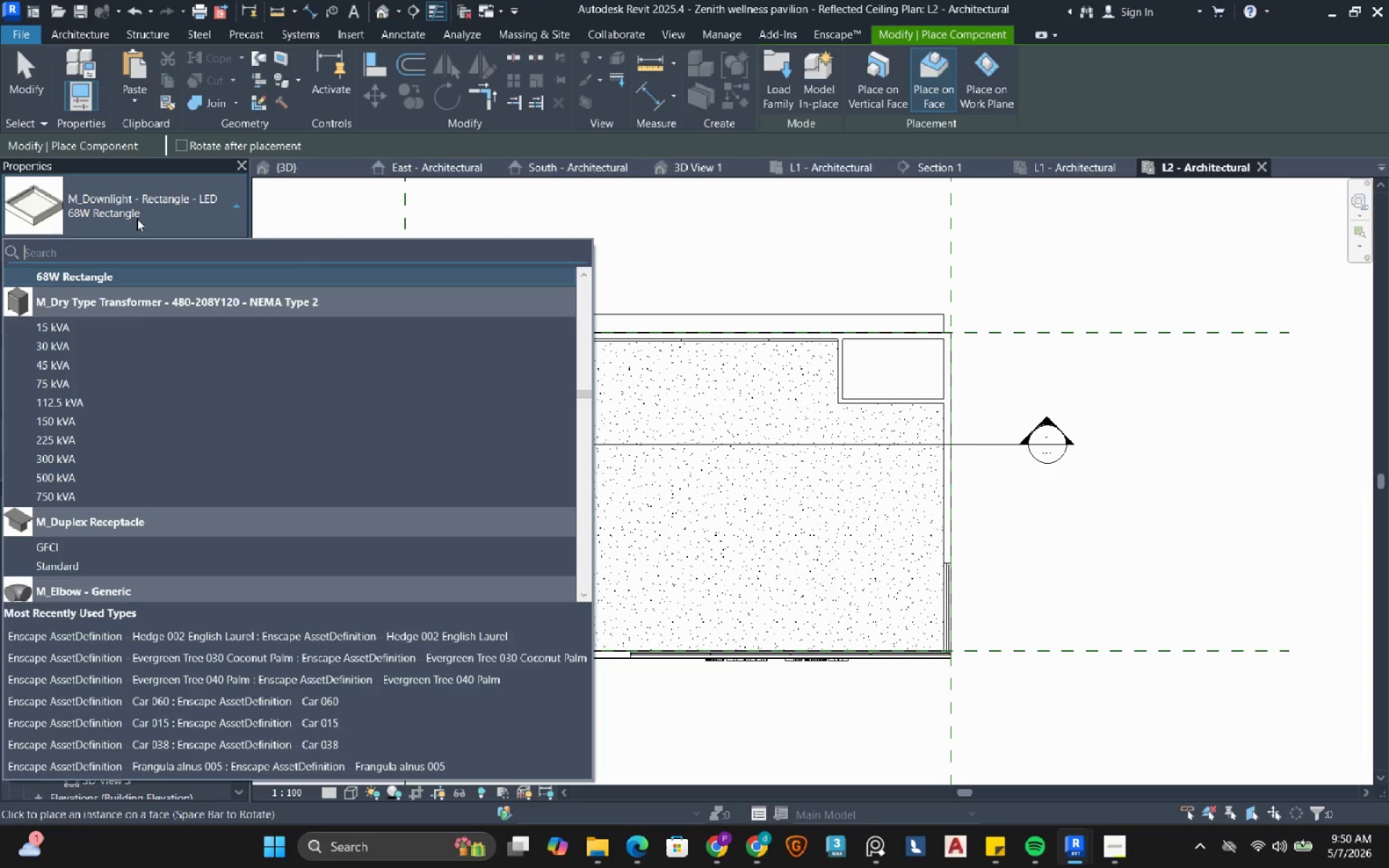 
scroll: coordinate [126, 360], scroll_direction: up, amount: 6.0
 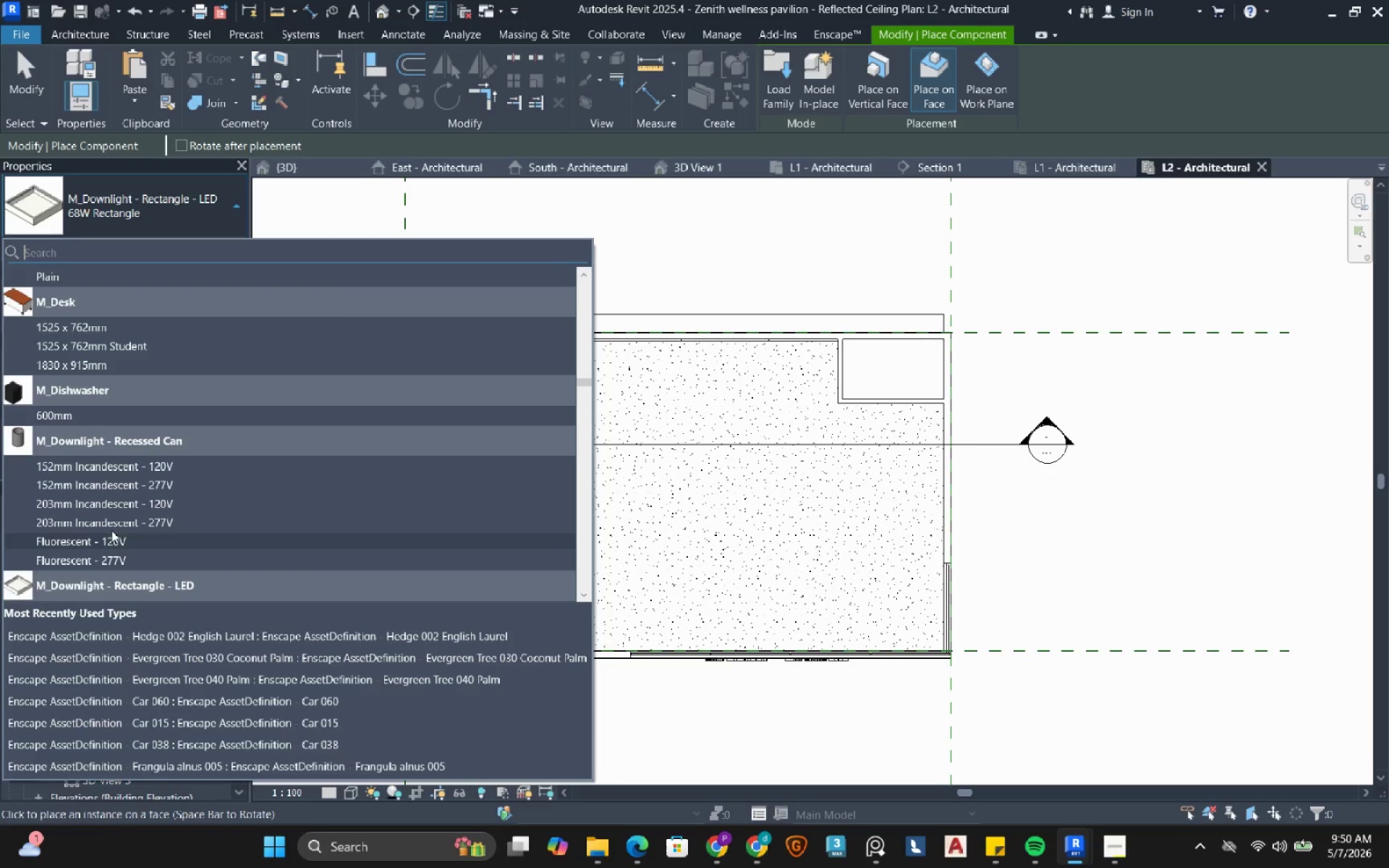 
left_click([133, 522])
 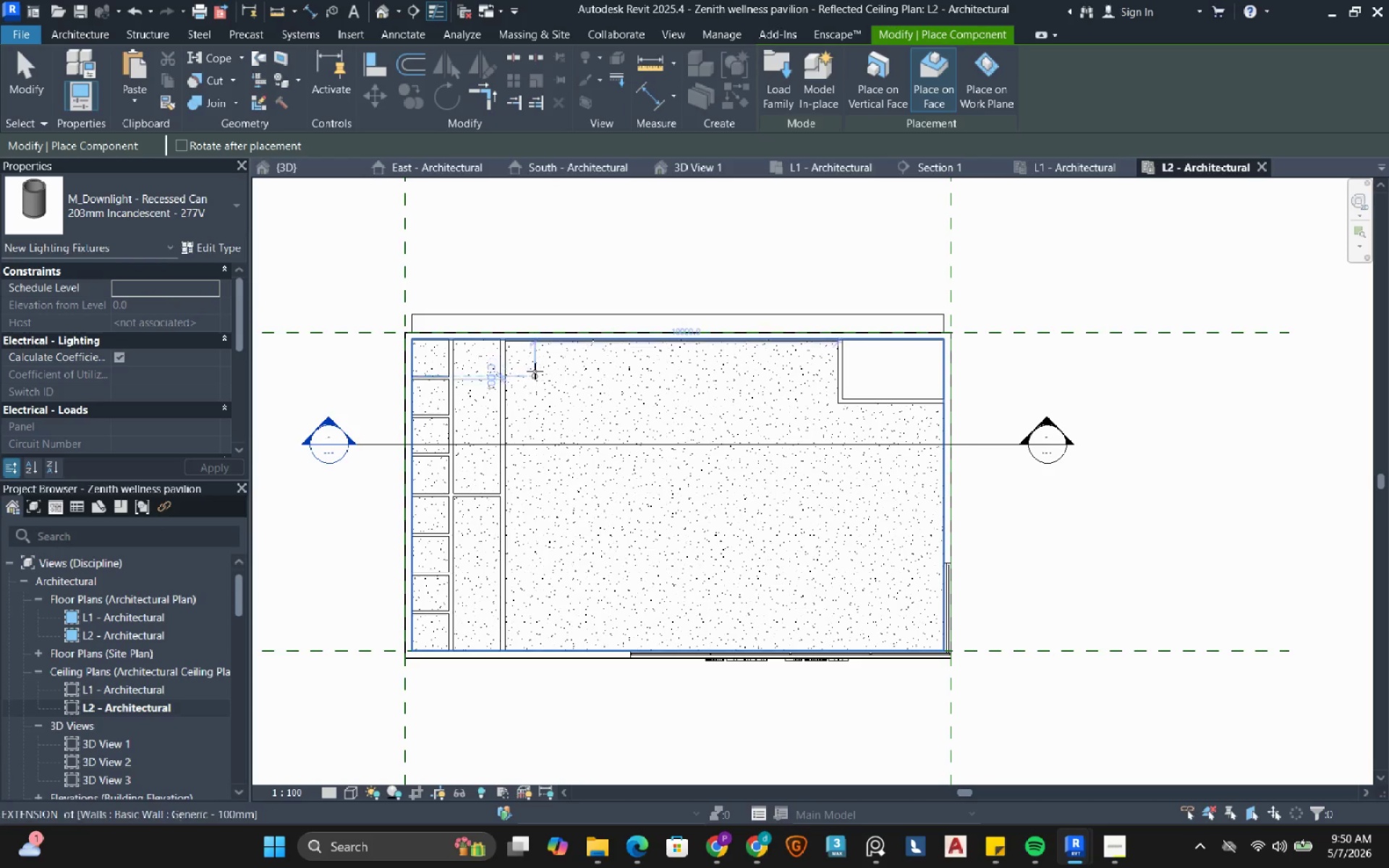 
scroll: coordinate [535, 371], scroll_direction: up, amount: 3.0
 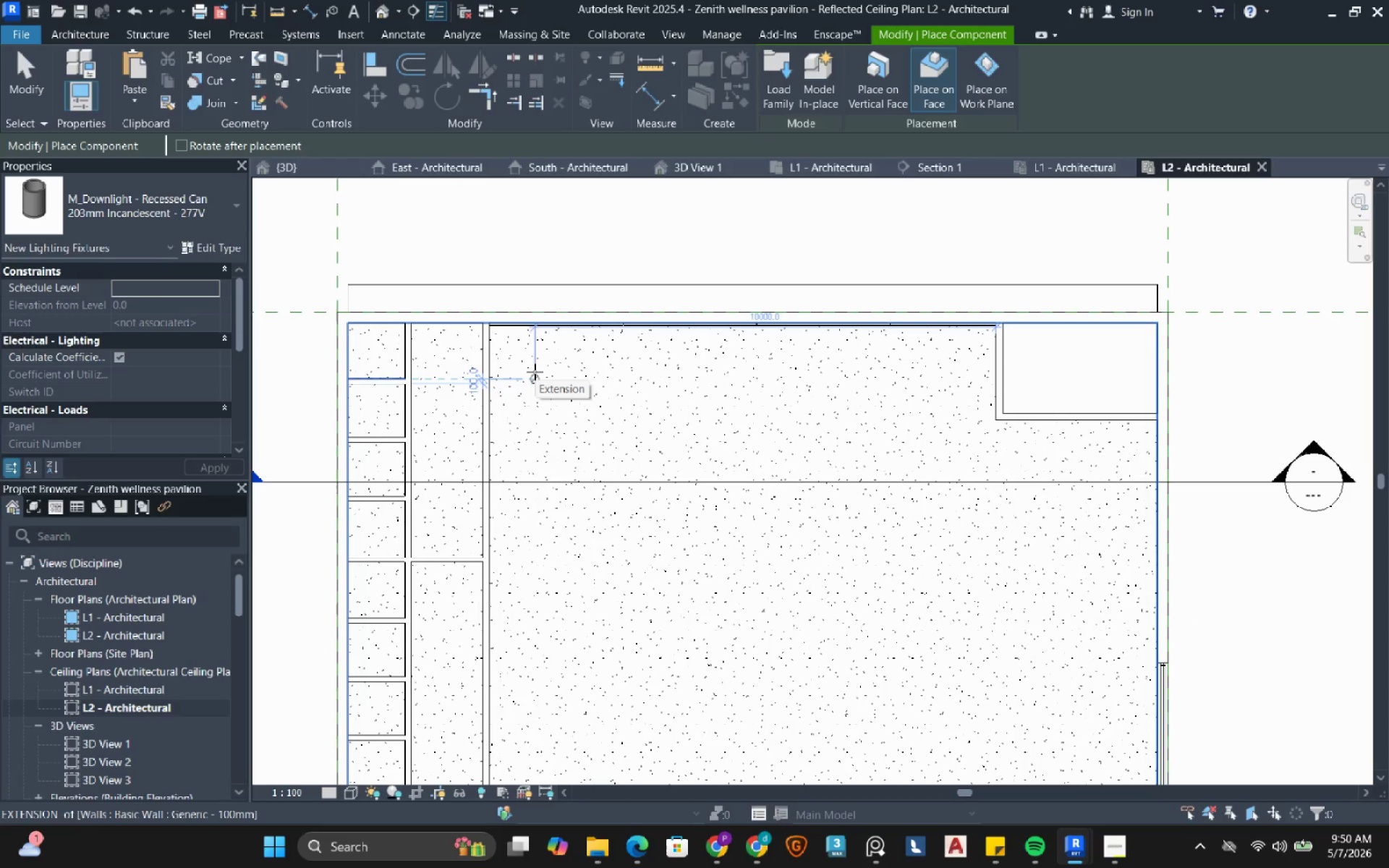 
left_click([535, 372])
 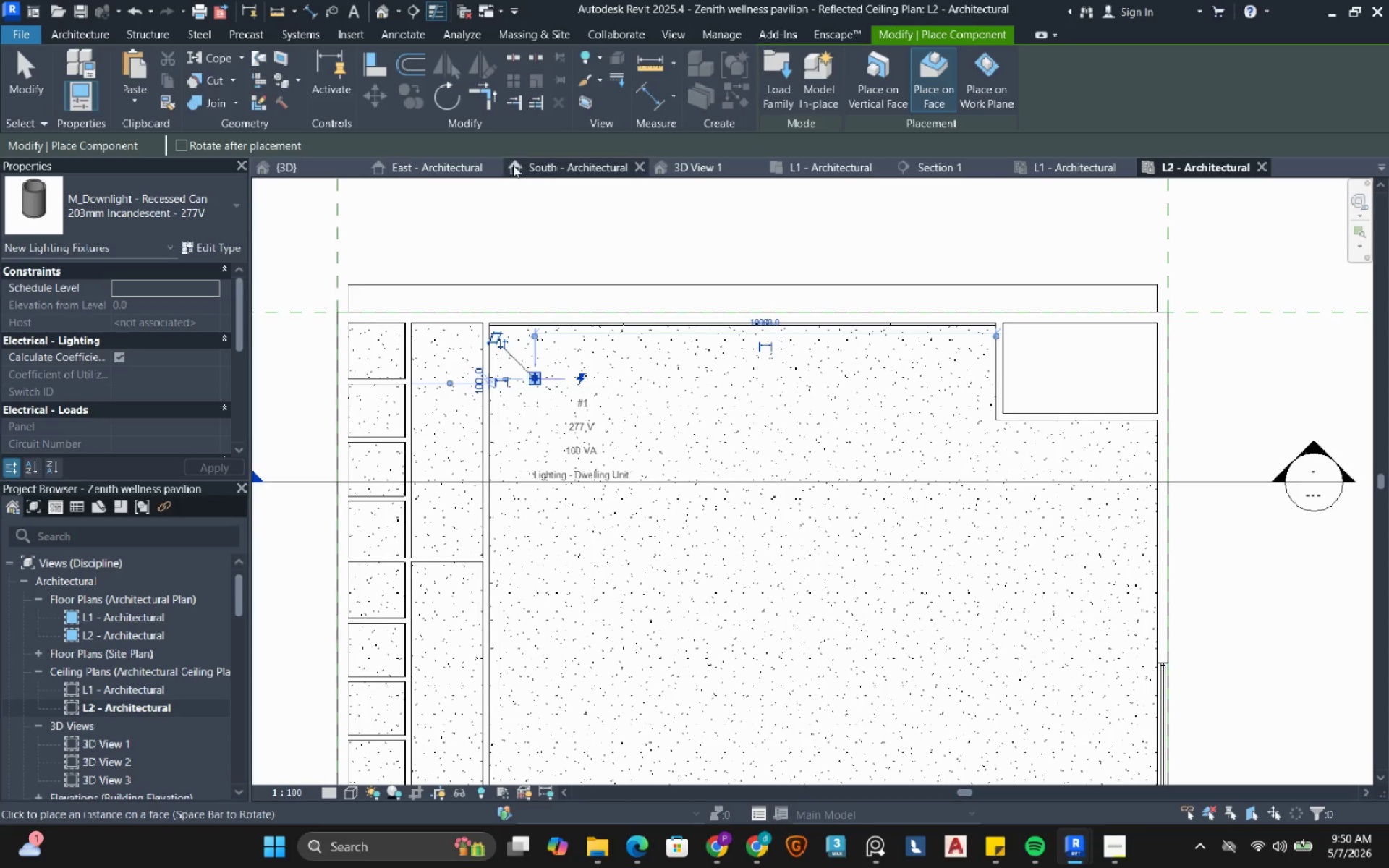 
mouse_move([260, 80])
 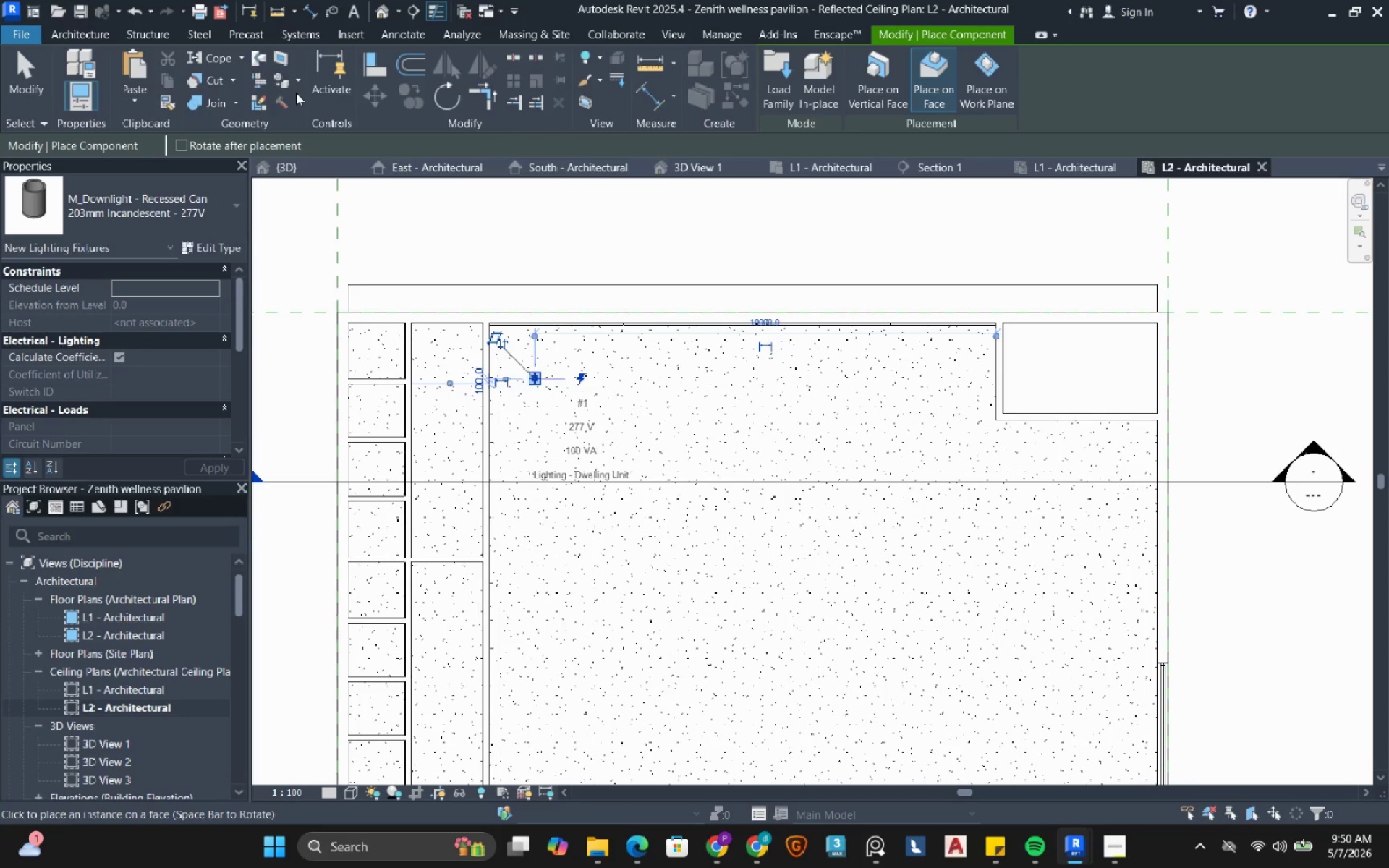 
wait(5.05)
 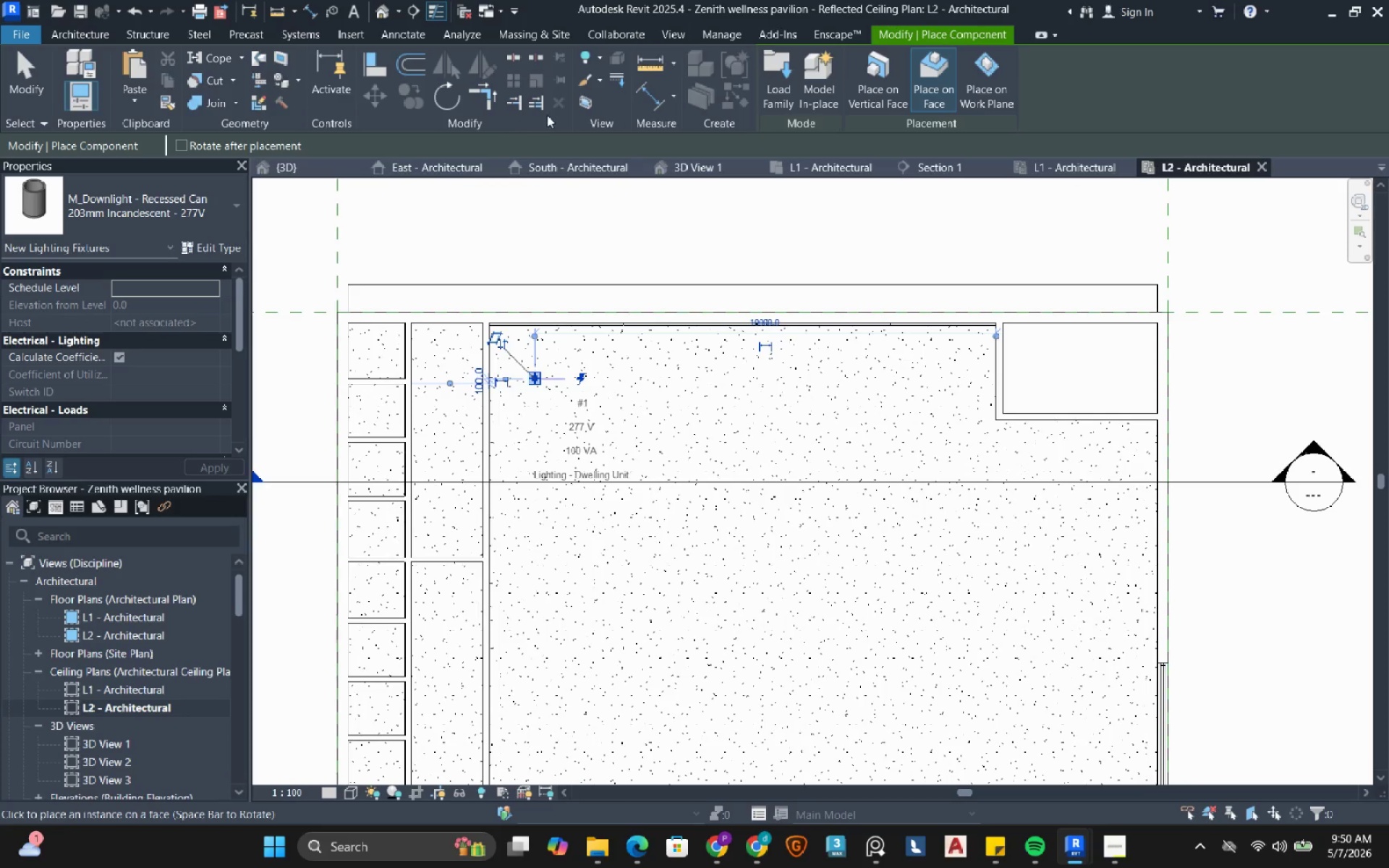 
left_click([19, 73])
 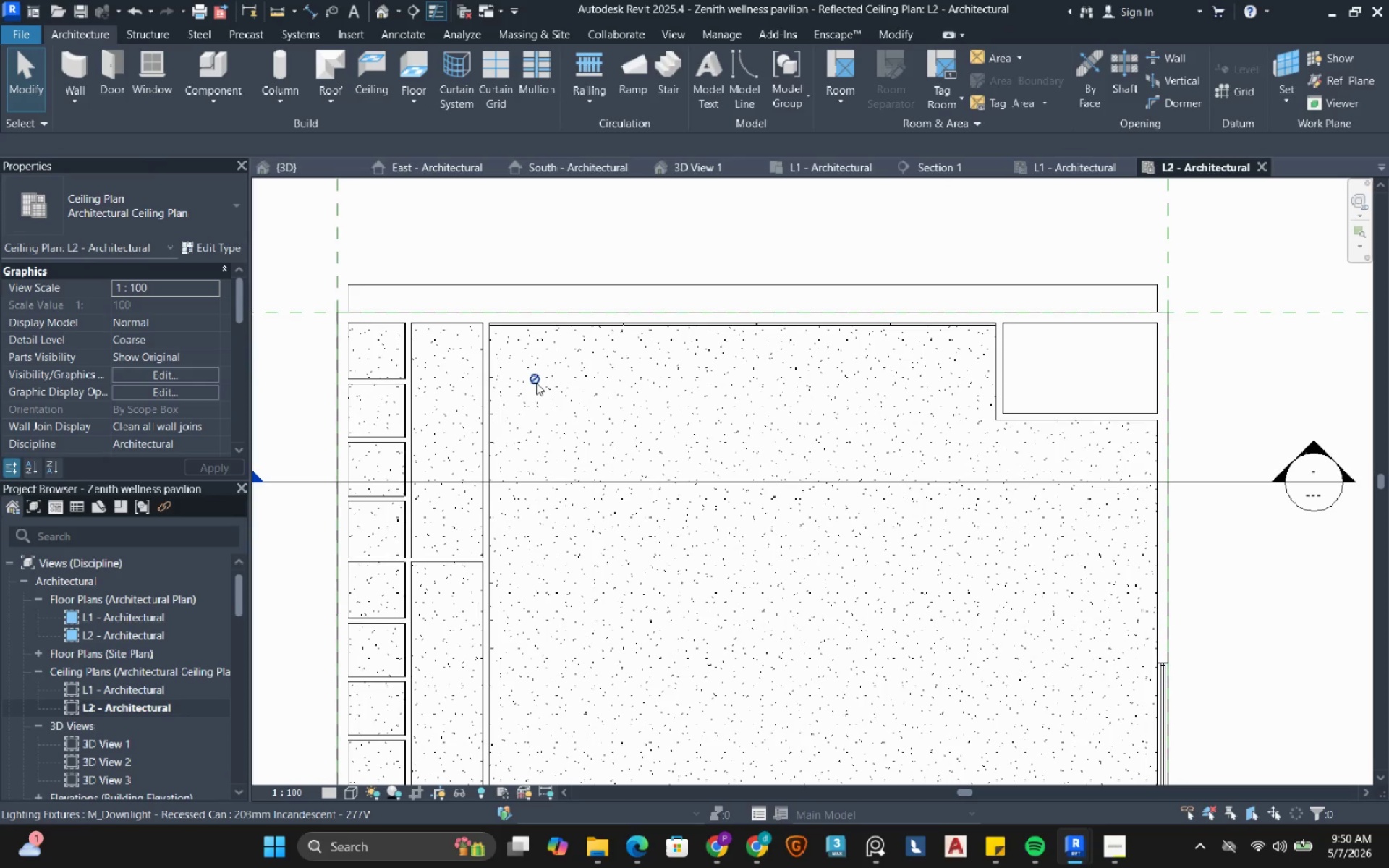 
left_click([536, 382])
 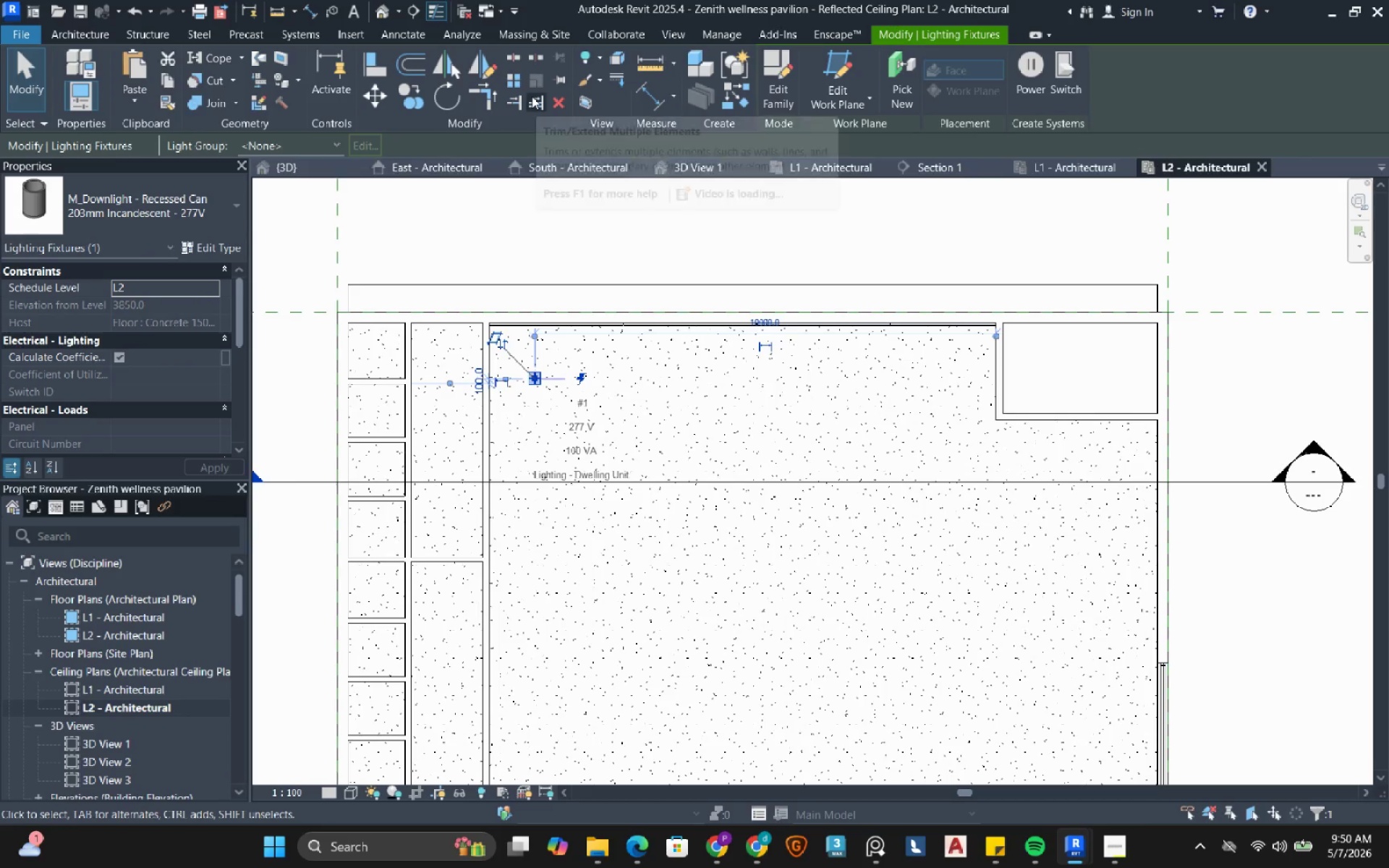 
left_click([516, 79])
 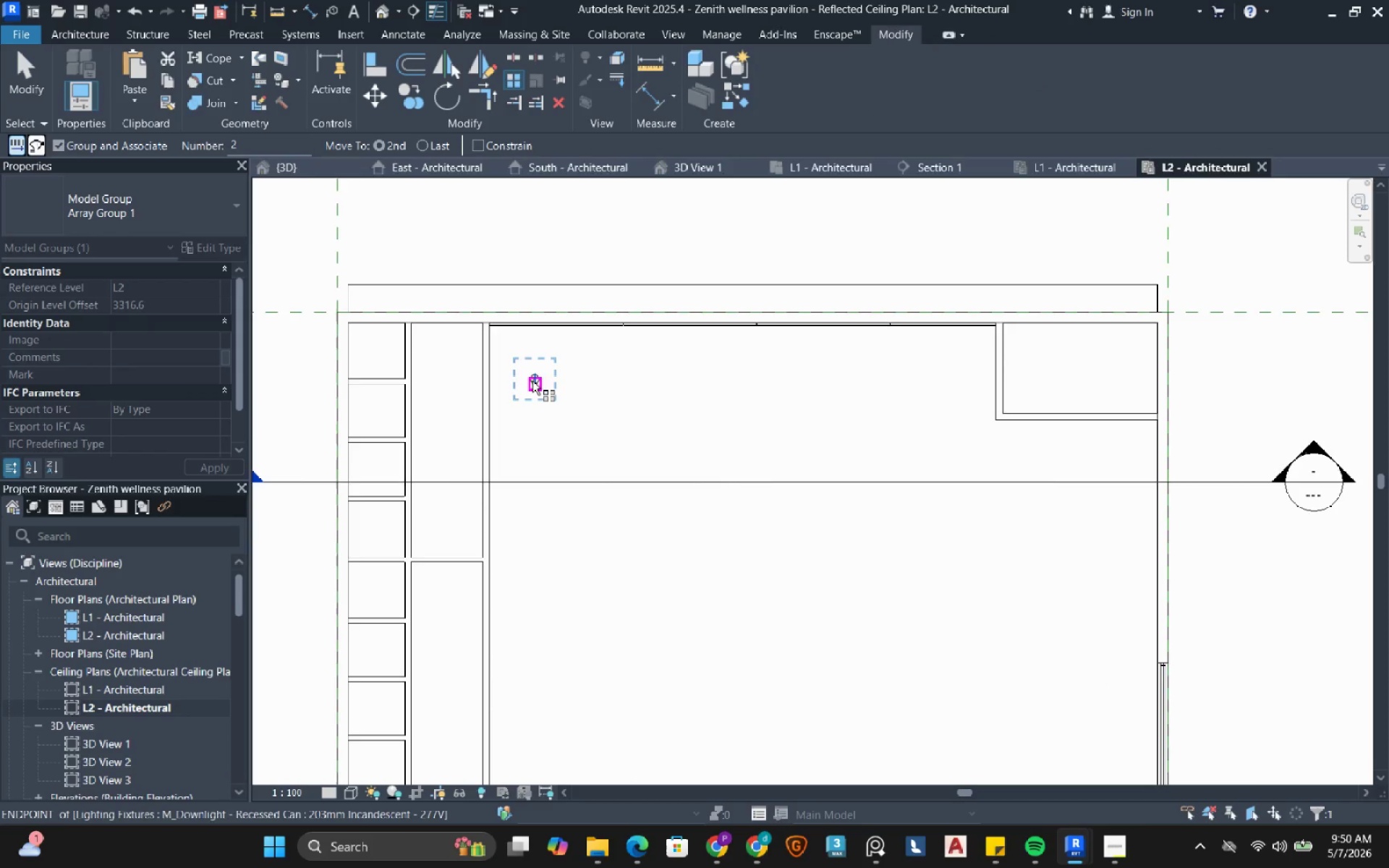 
scroll: coordinate [532, 382], scroll_direction: up, amount: 7.0
 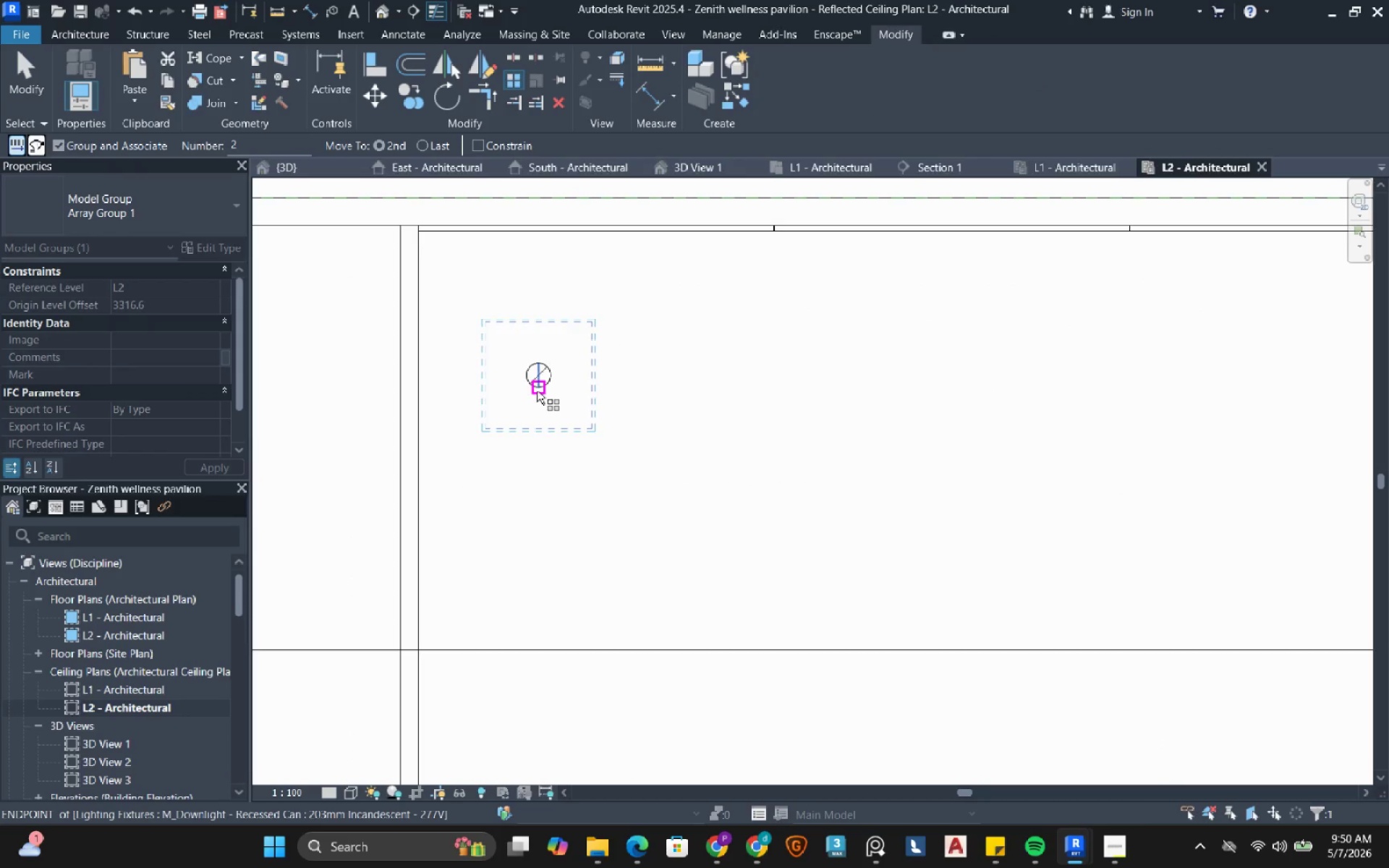 
left_click([537, 390])
 